 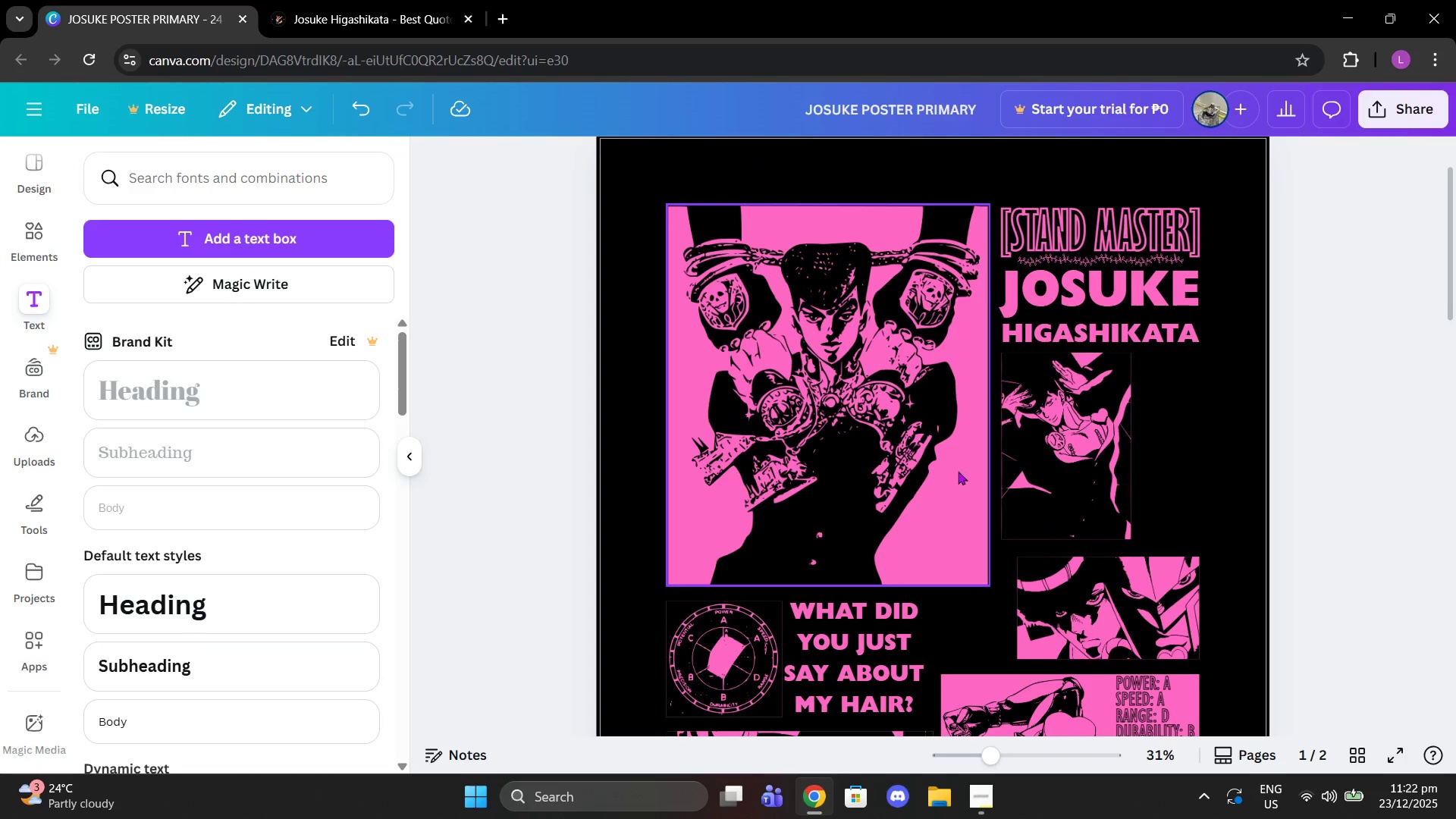 
scroll: coordinate [1080, 296], scroll_direction: down, amount: 2.0
 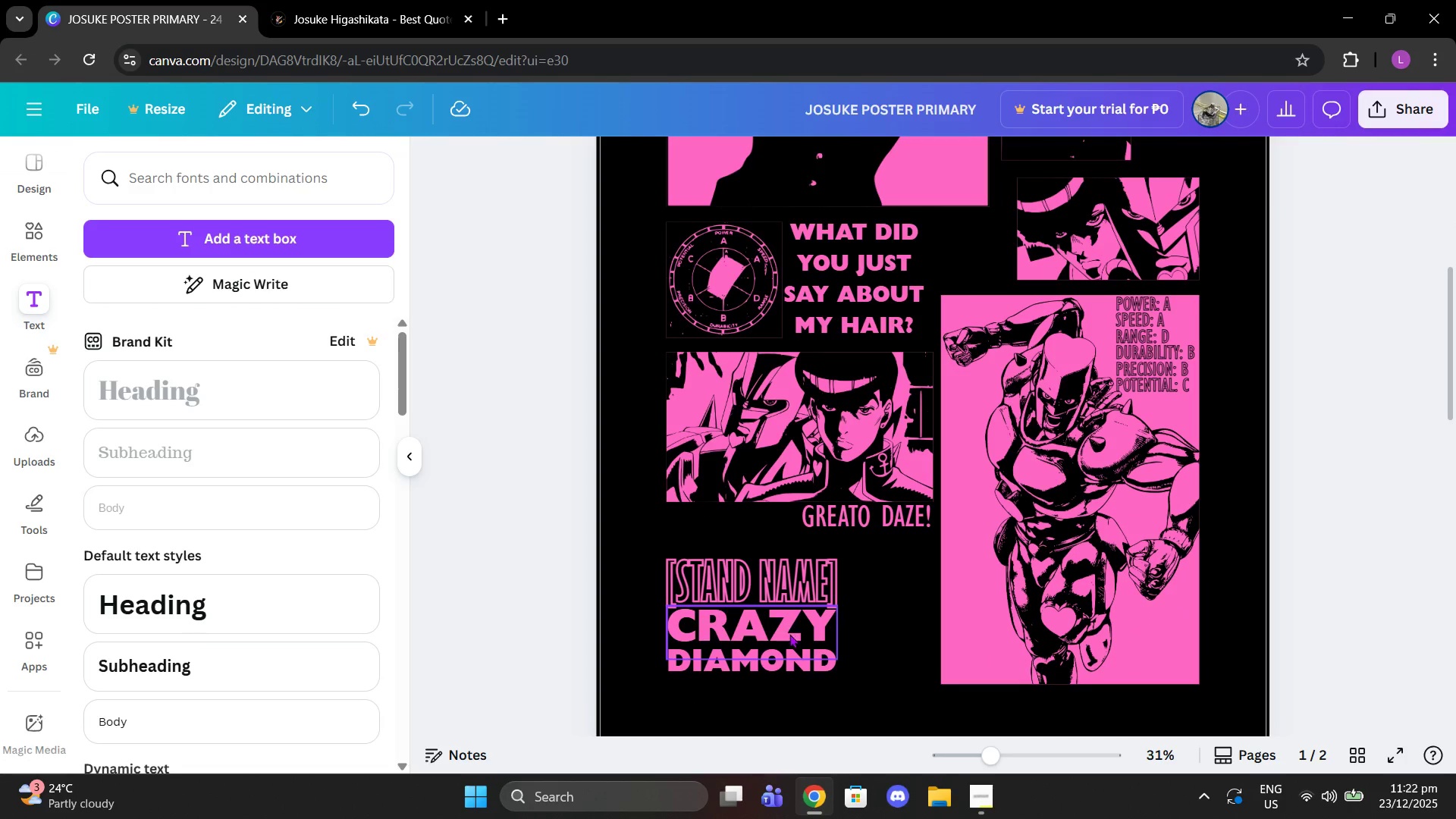 
scroll: coordinate [908, 428], scroll_direction: up, amount: 2.0
 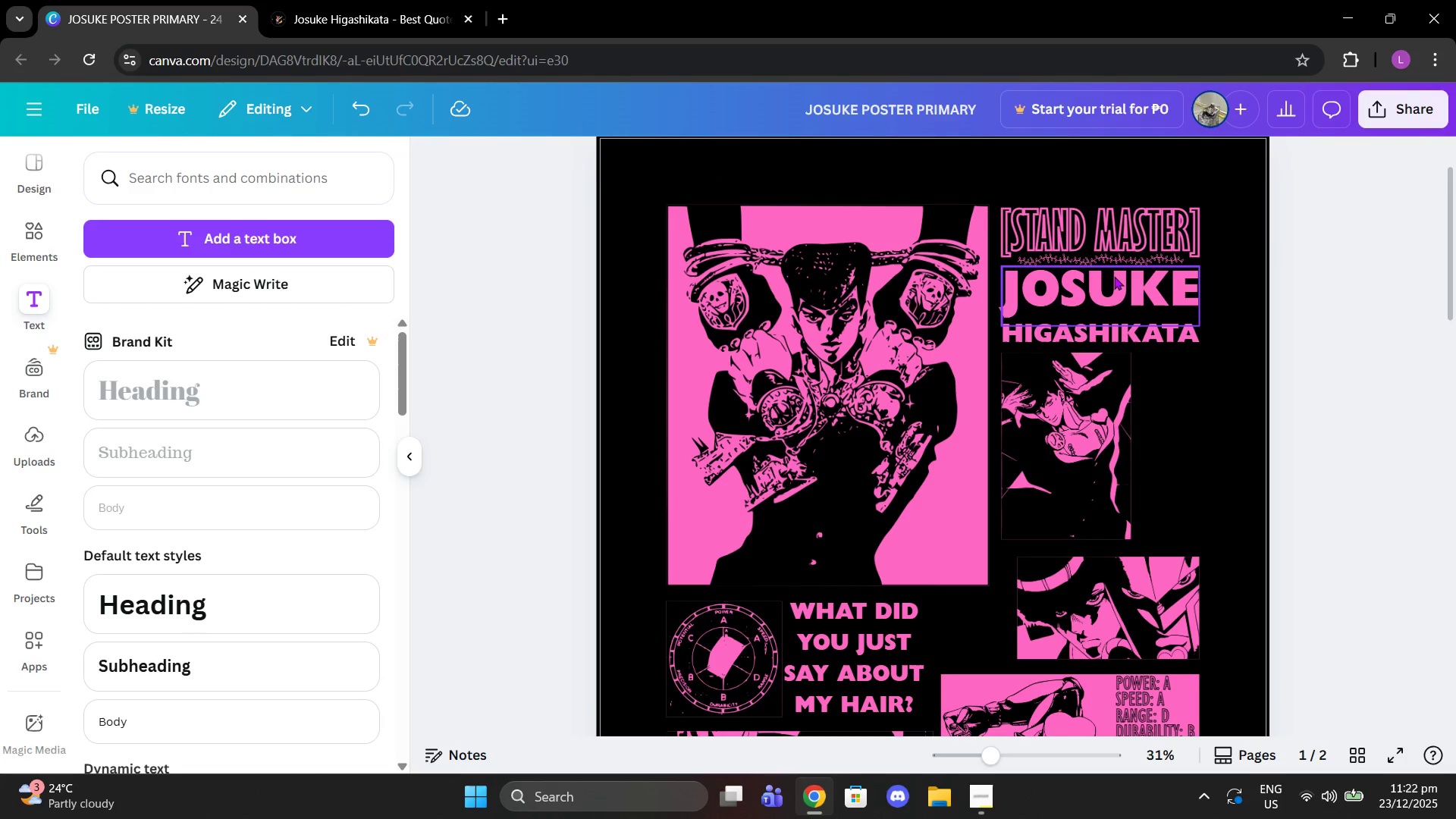 
left_click([1114, 276])
 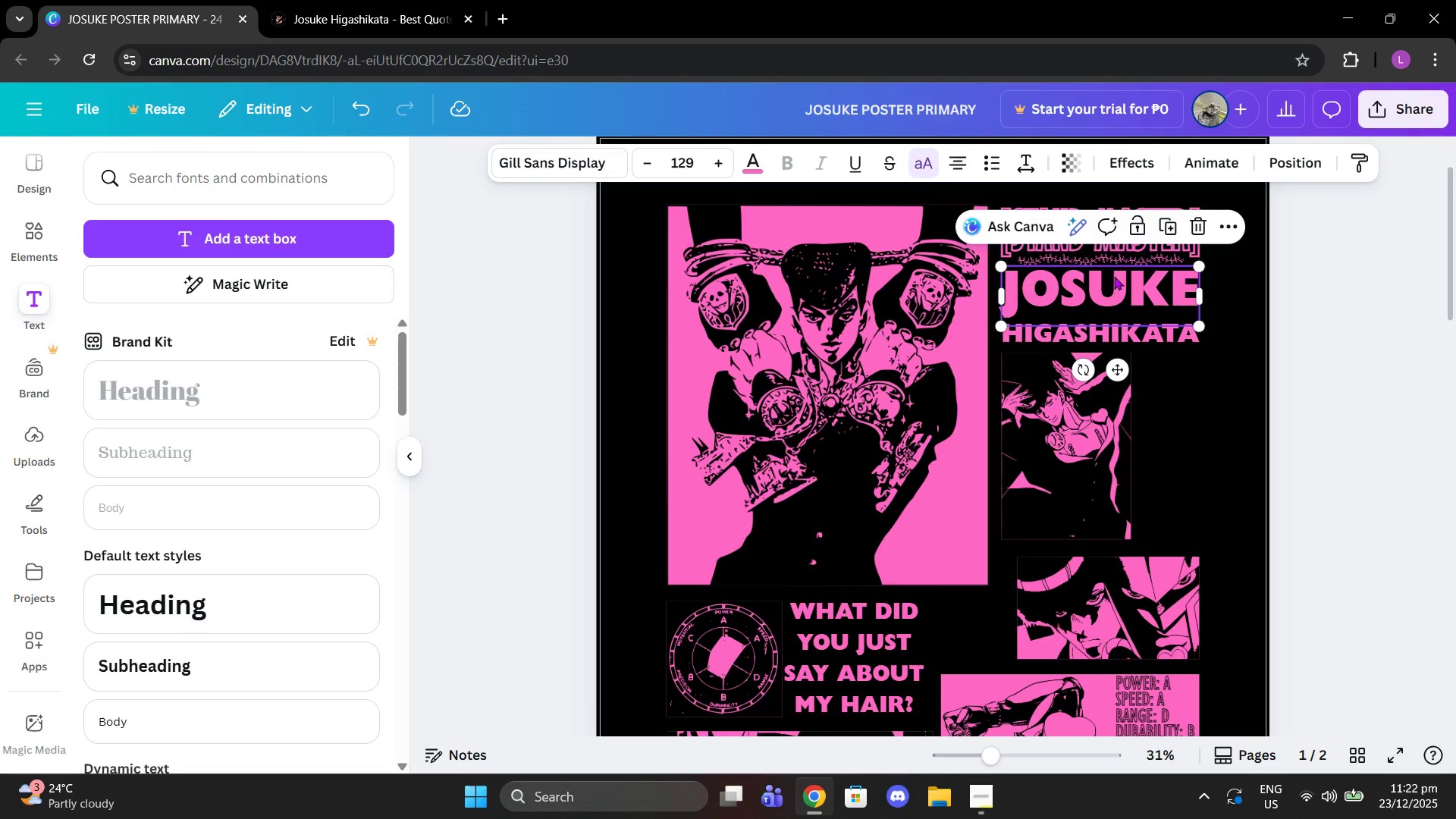 
key(Control+C)
 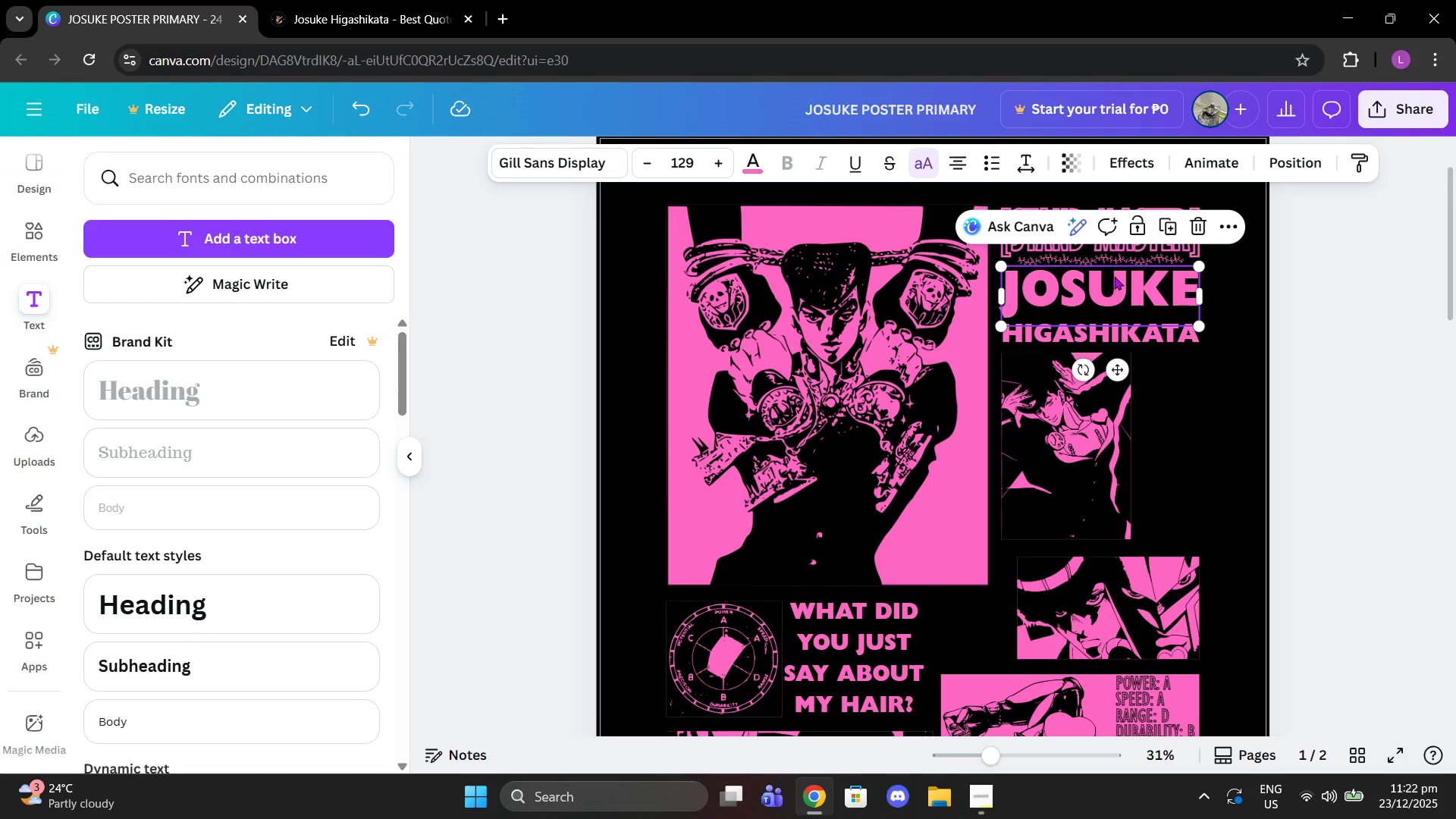 
key(Control+ControlLeft)
 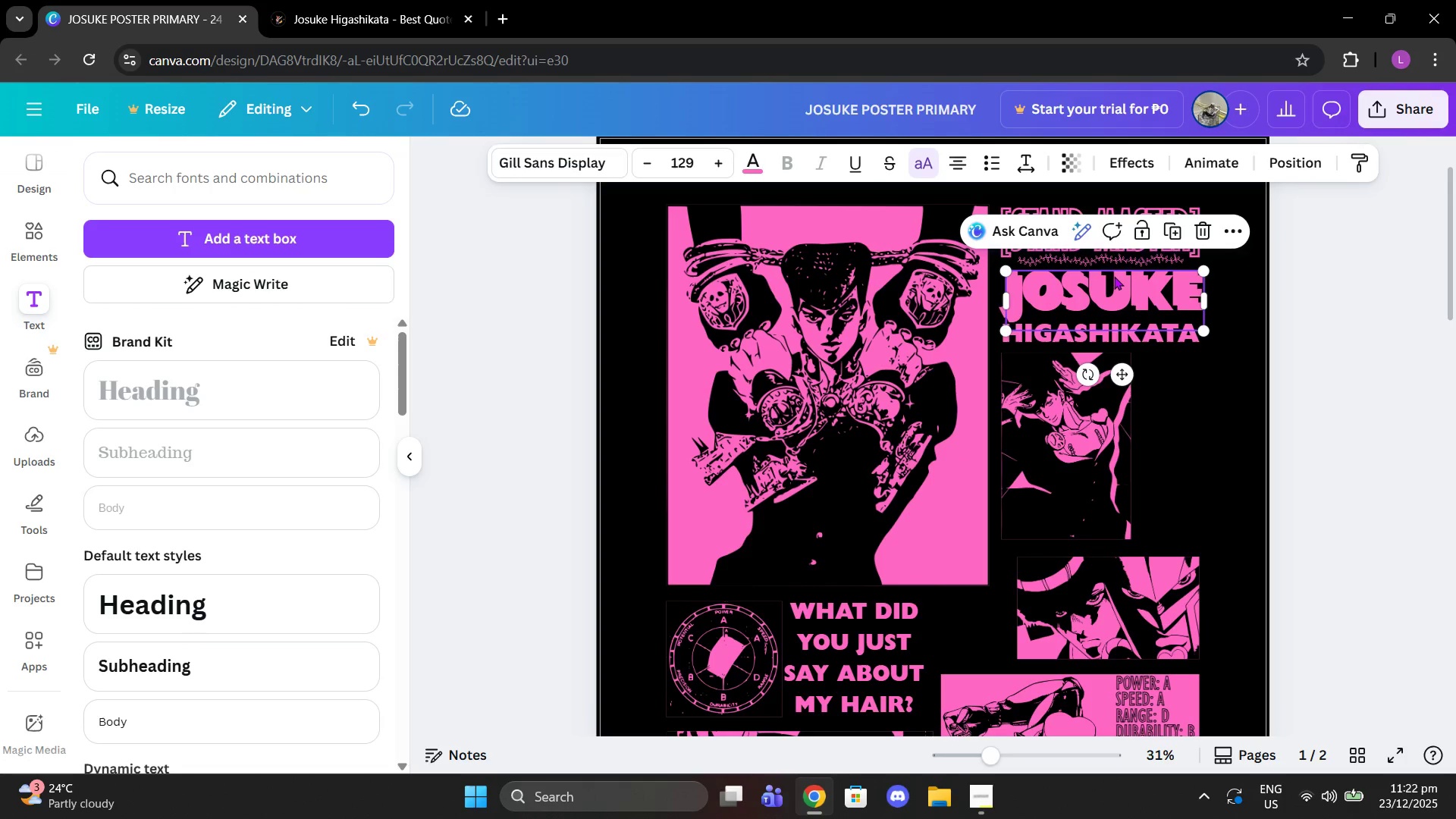 
key(Control+V)
 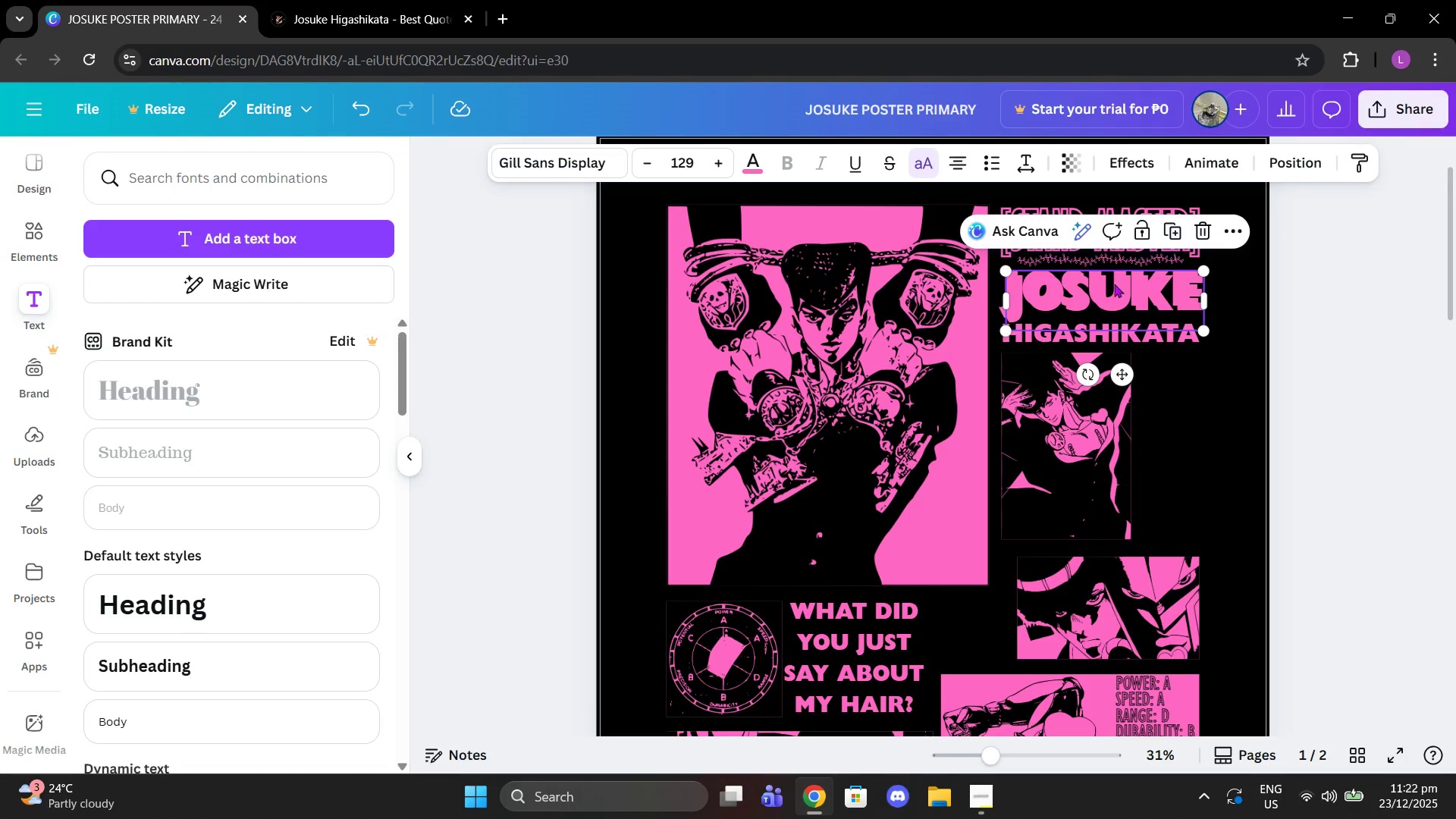 
left_click_drag(start_coordinate=[1114, 284], to_coordinate=[951, 488])
 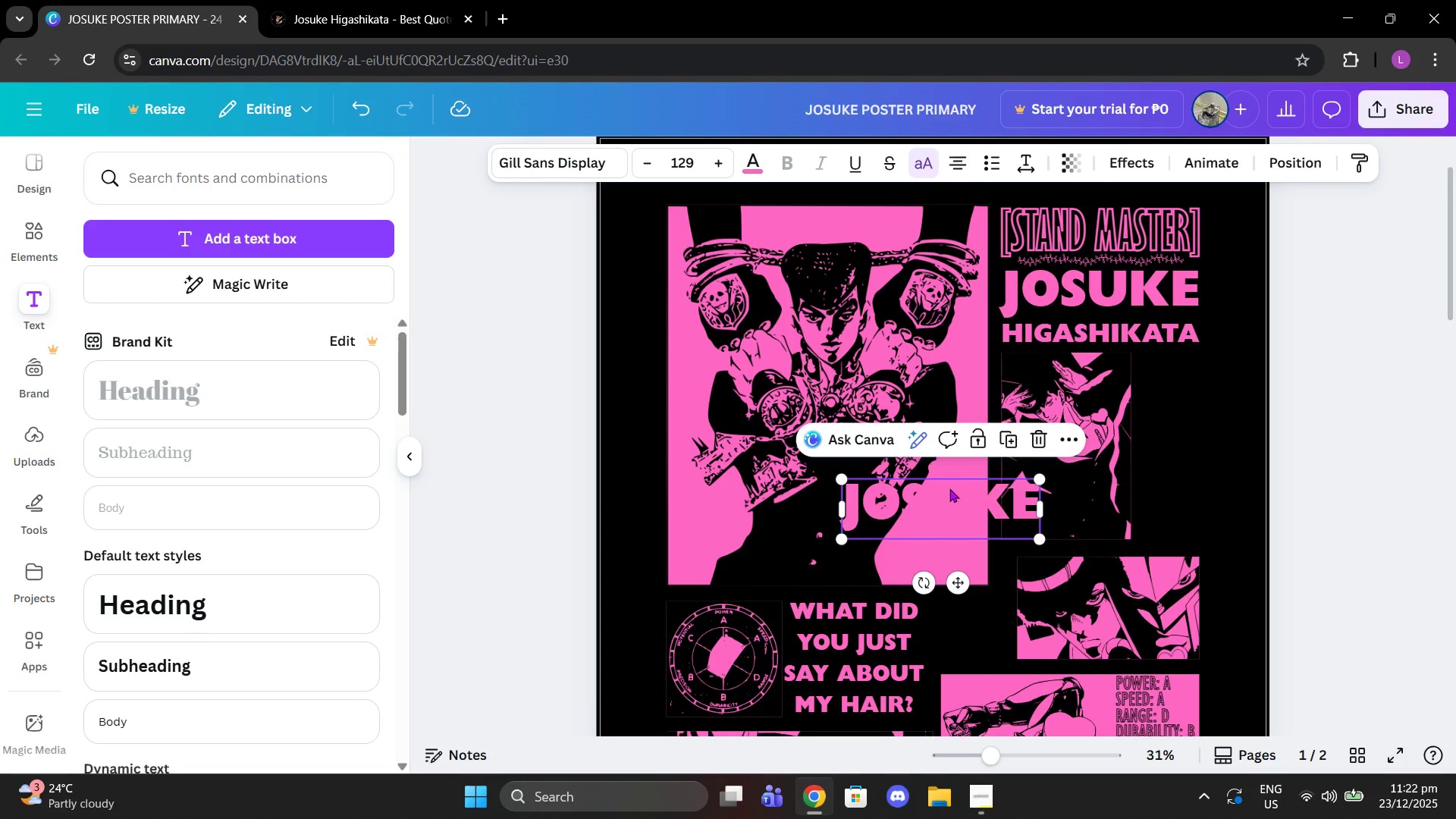 
left_click([949, 488])
 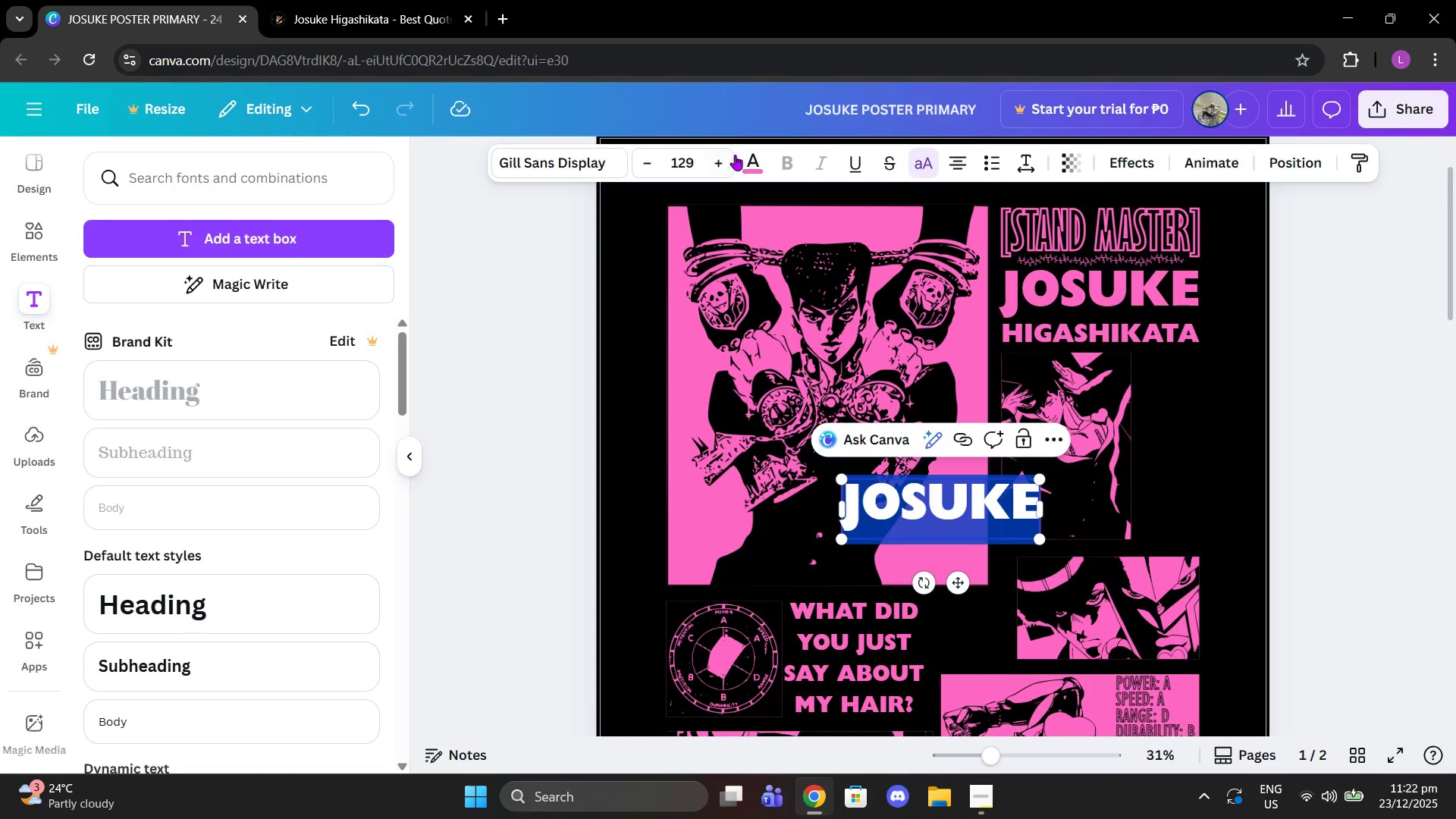 
left_click([746, 157])
 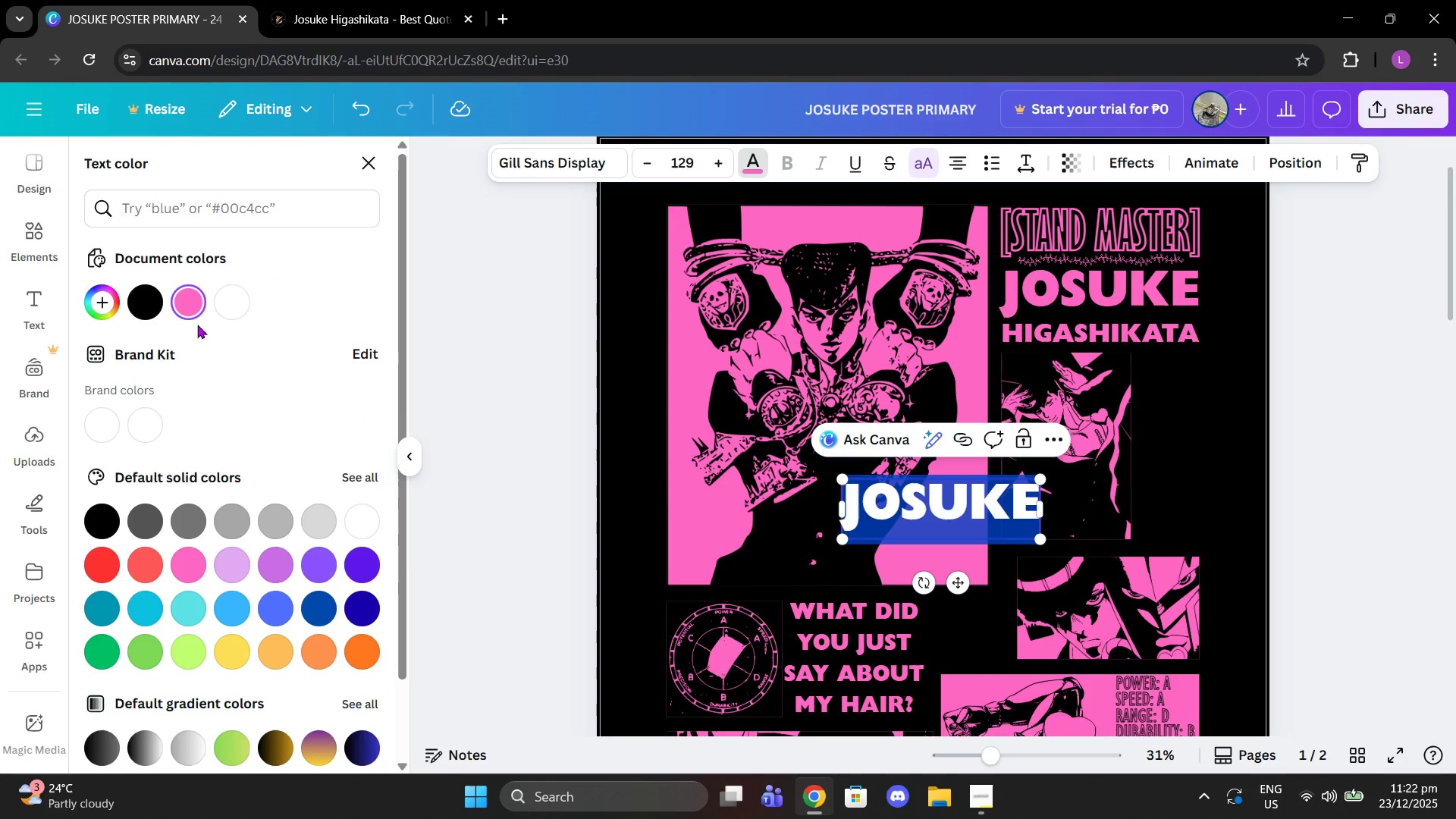 
left_click([146, 298])
 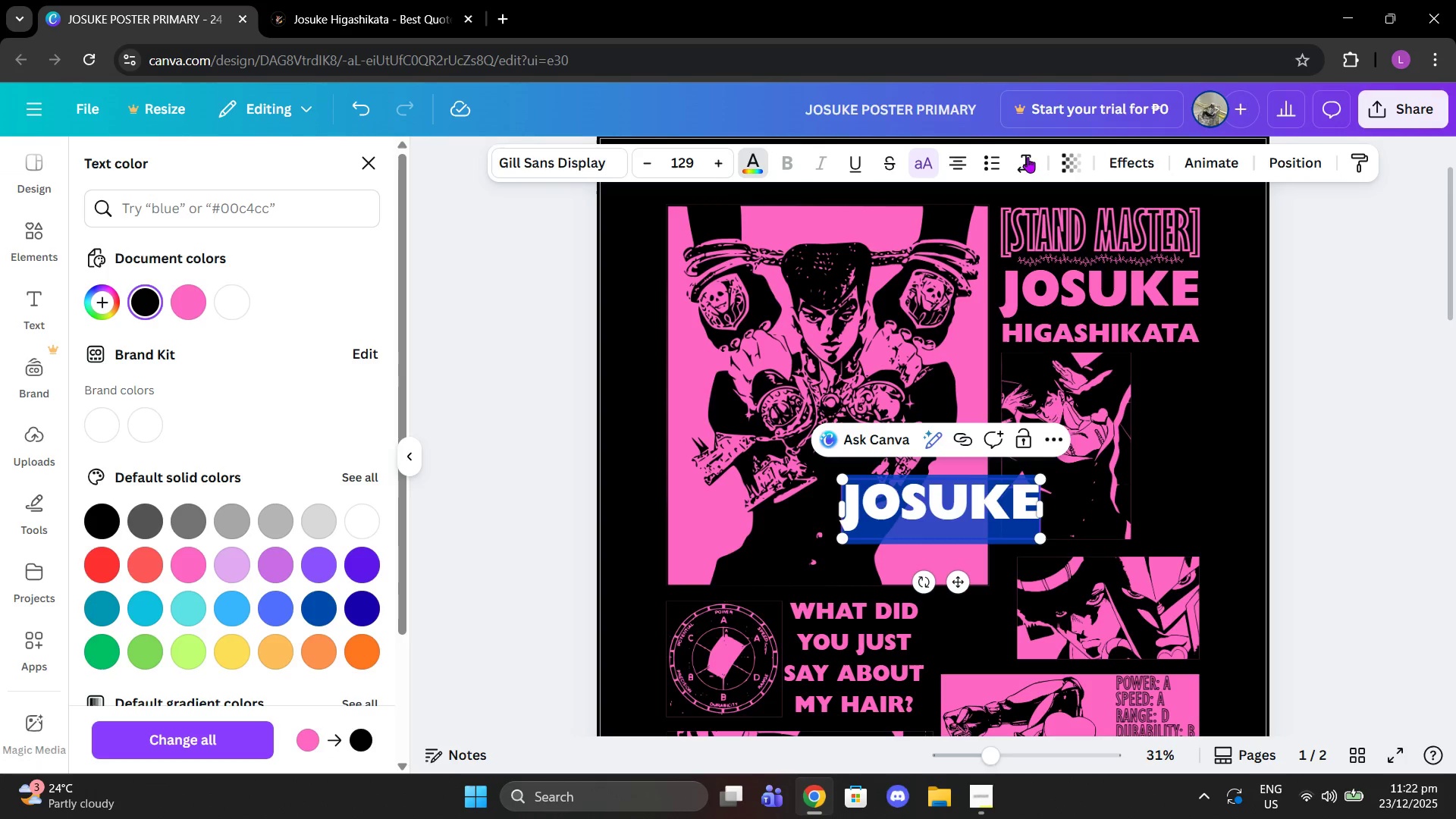 
left_click([1117, 168])
 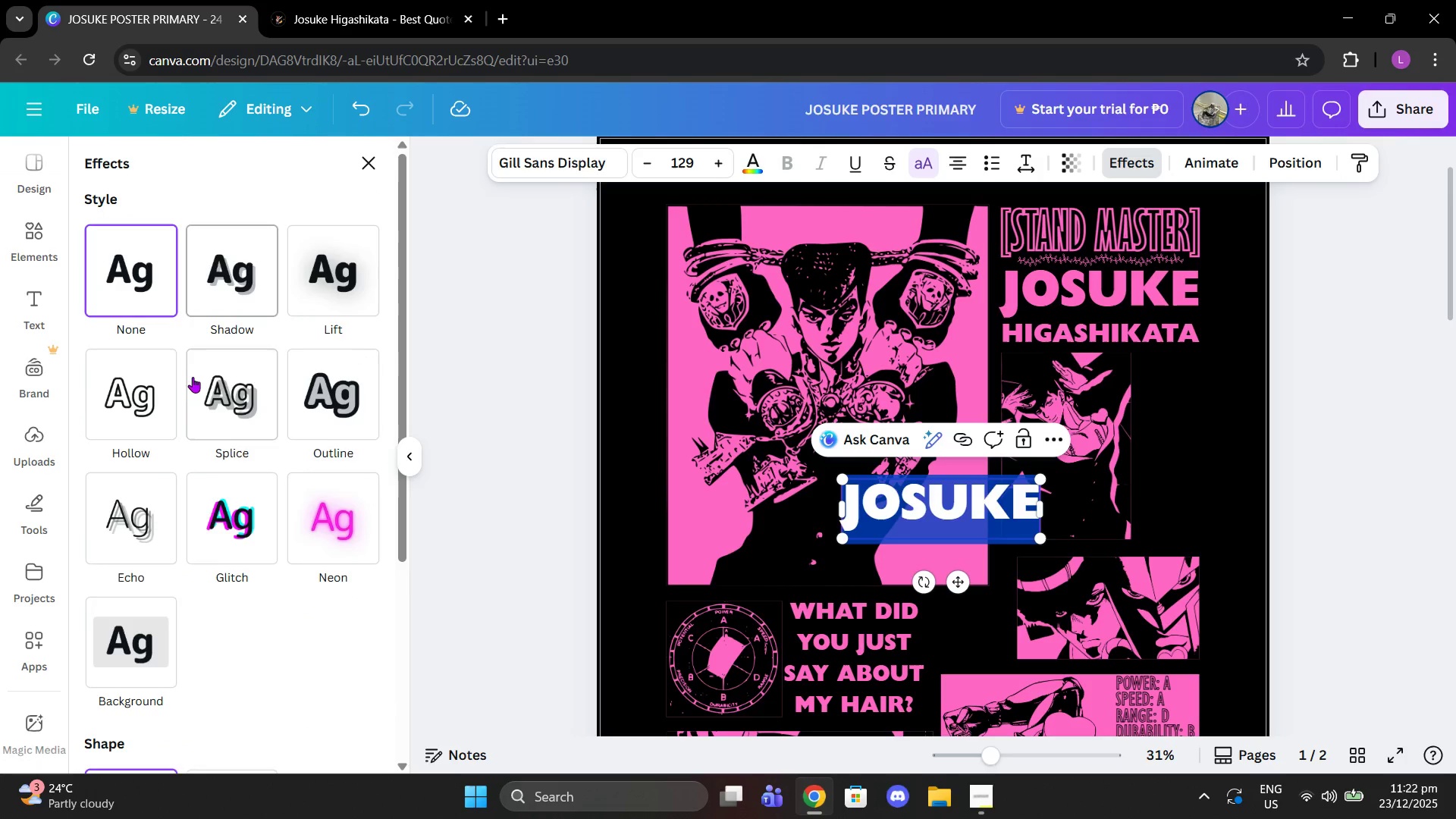 
left_click([158, 389])
 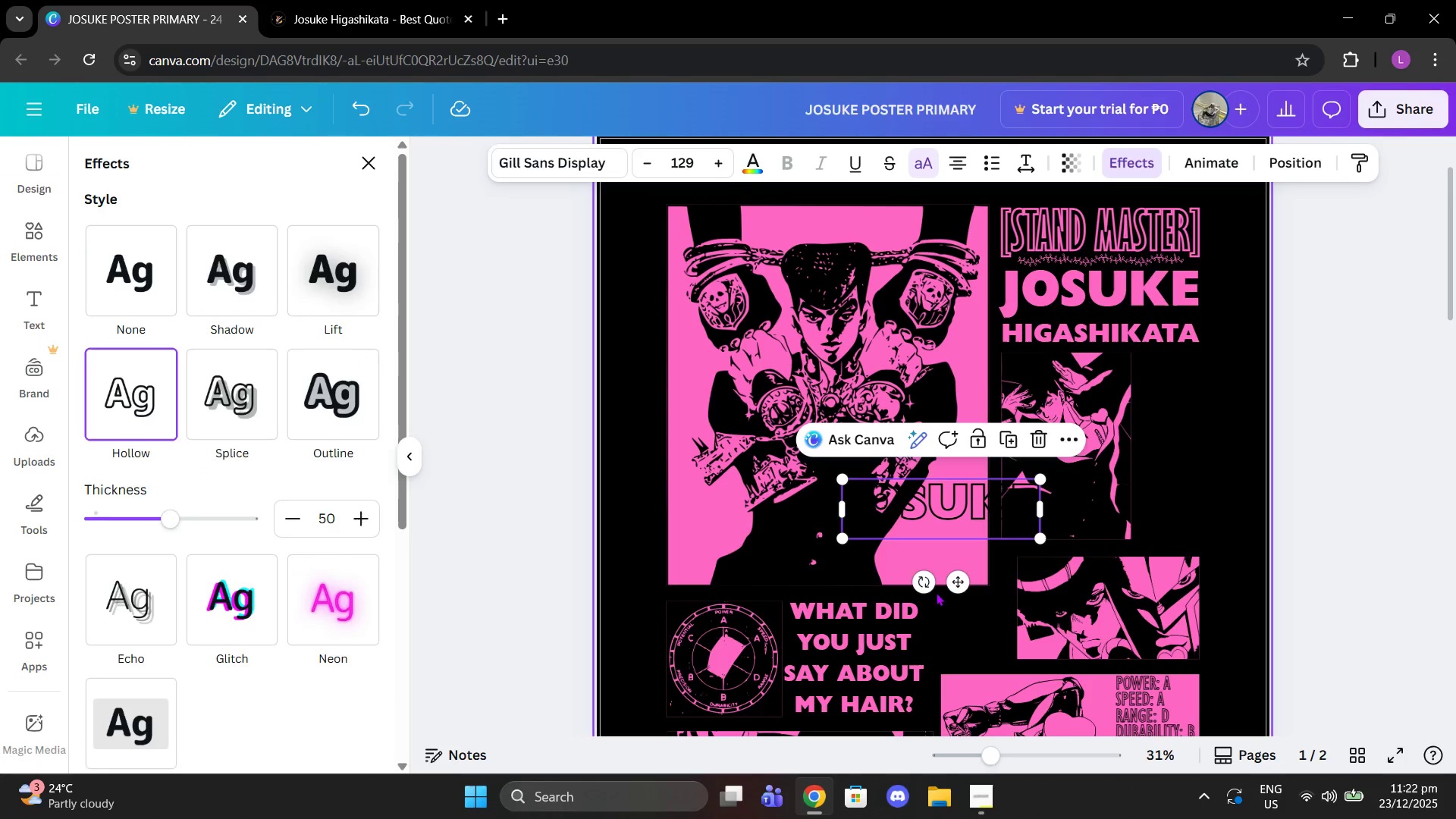 
left_click_drag(start_coordinate=[913, 586], to_coordinate=[1009, 538])
 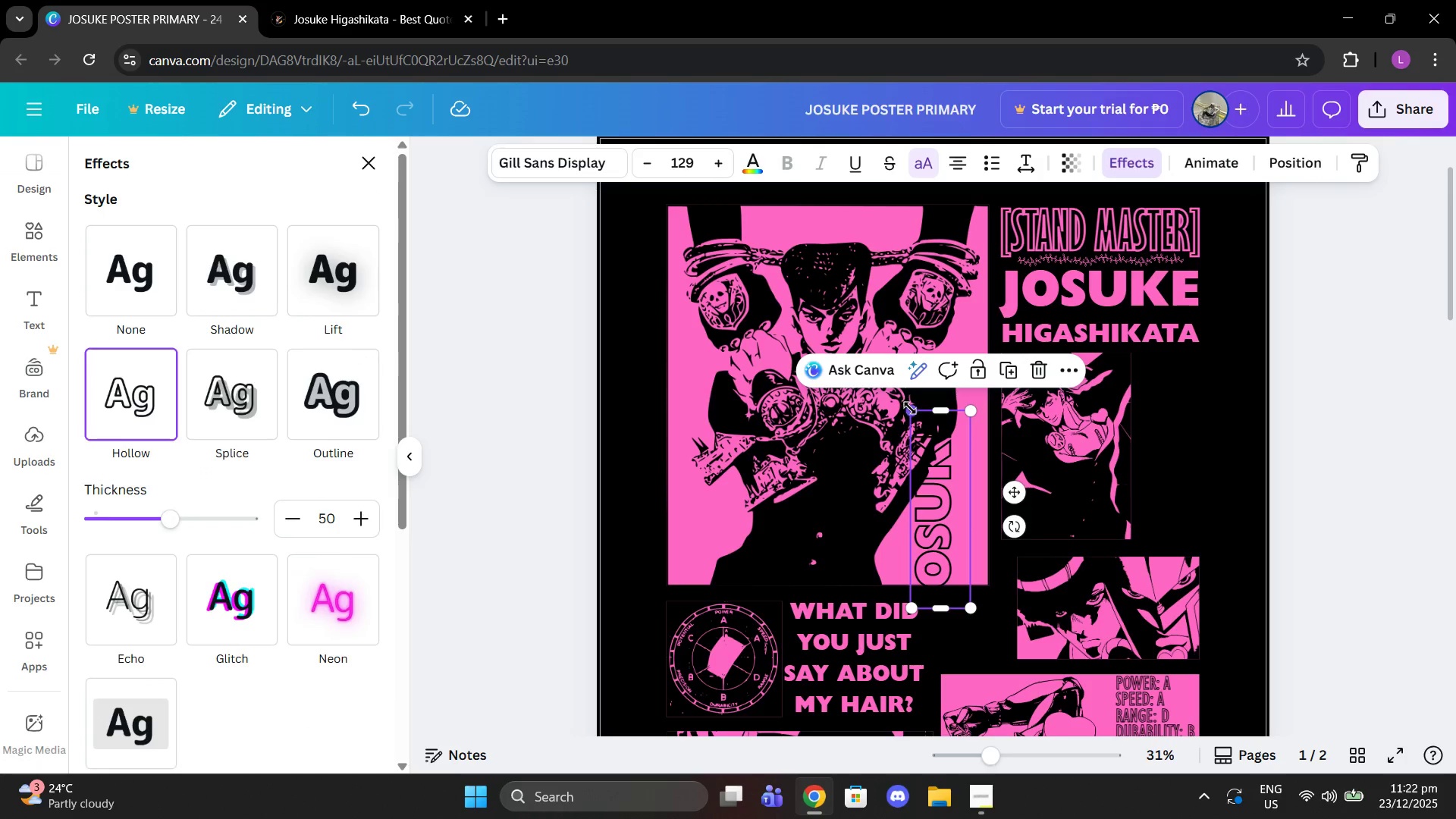 
left_click_drag(start_coordinate=[911, 409], to_coordinate=[959, 471])
 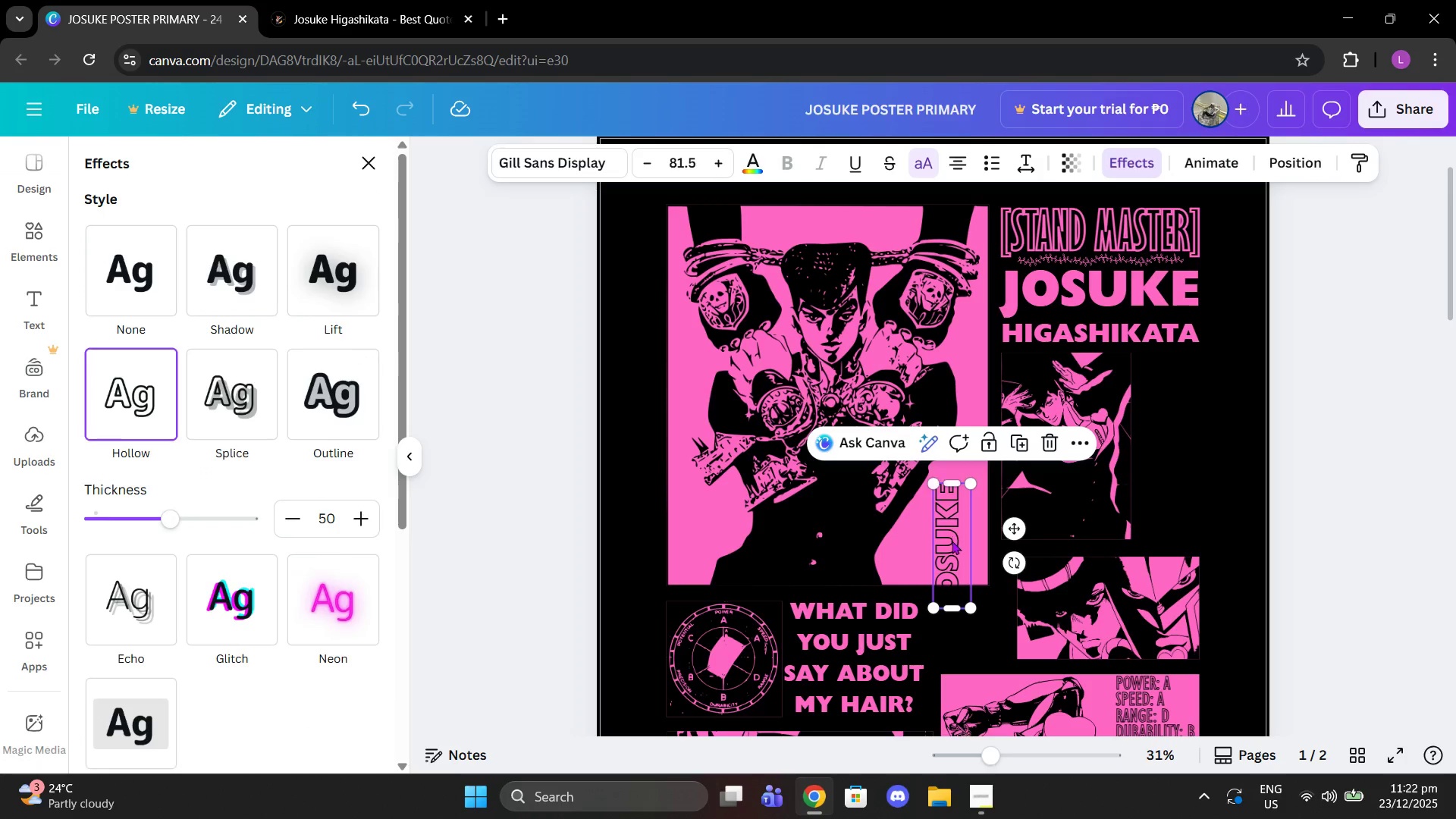 
left_click_drag(start_coordinate=[952, 541], to_coordinate=[975, 515])
 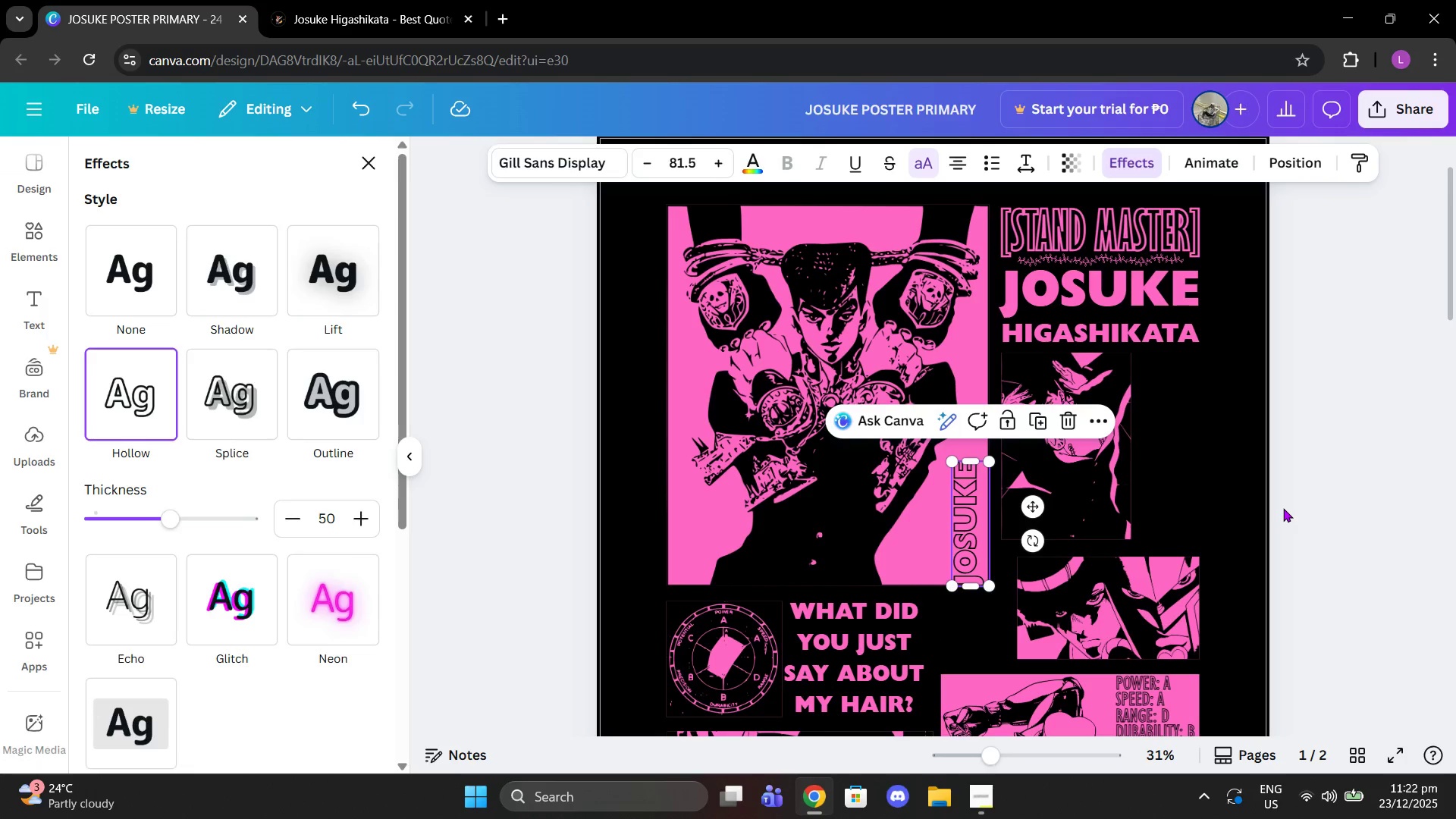 
left_click([1283, 508])
 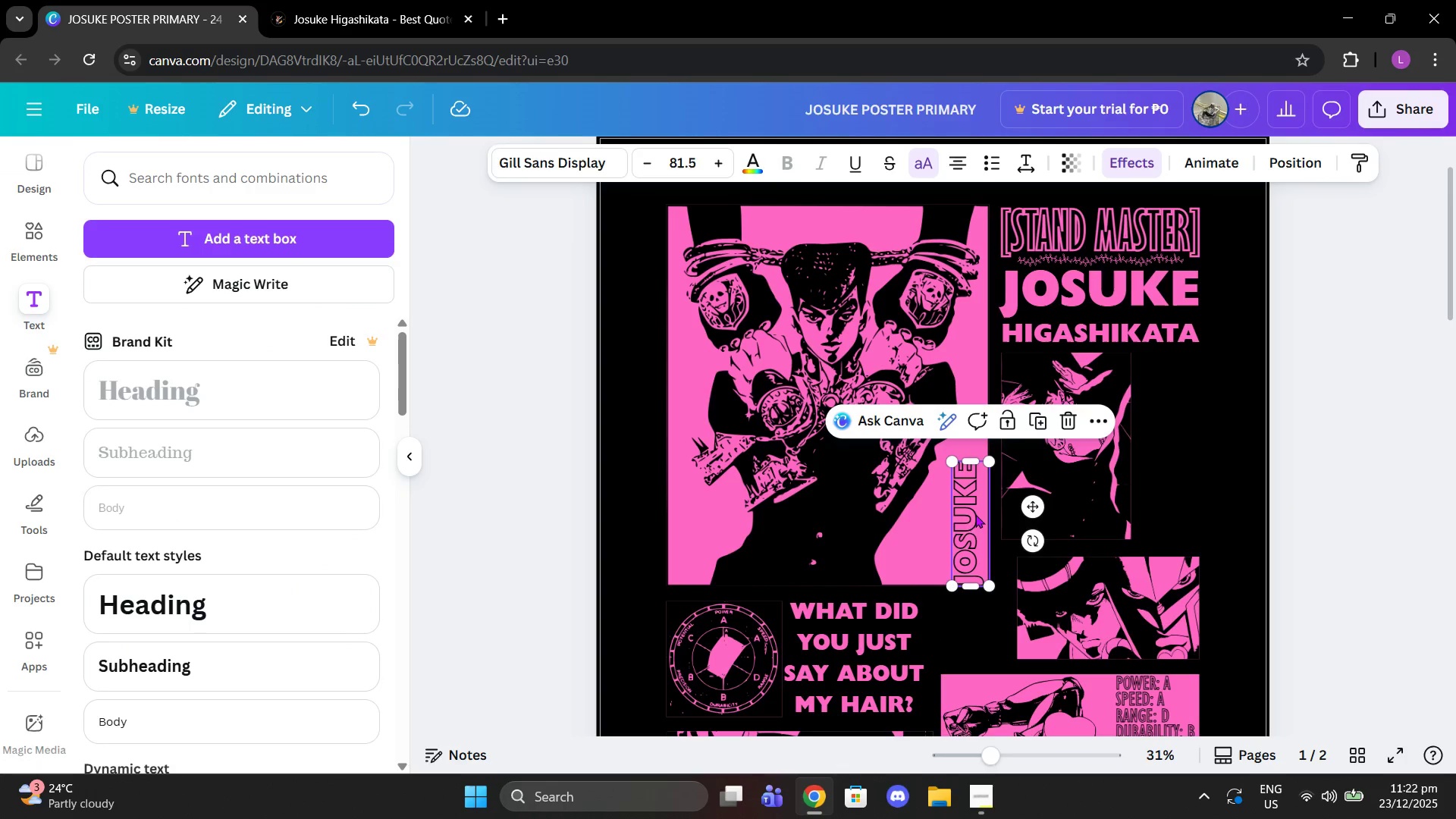 
left_click_drag(start_coordinate=[956, 516], to_coordinate=[952, 516])
 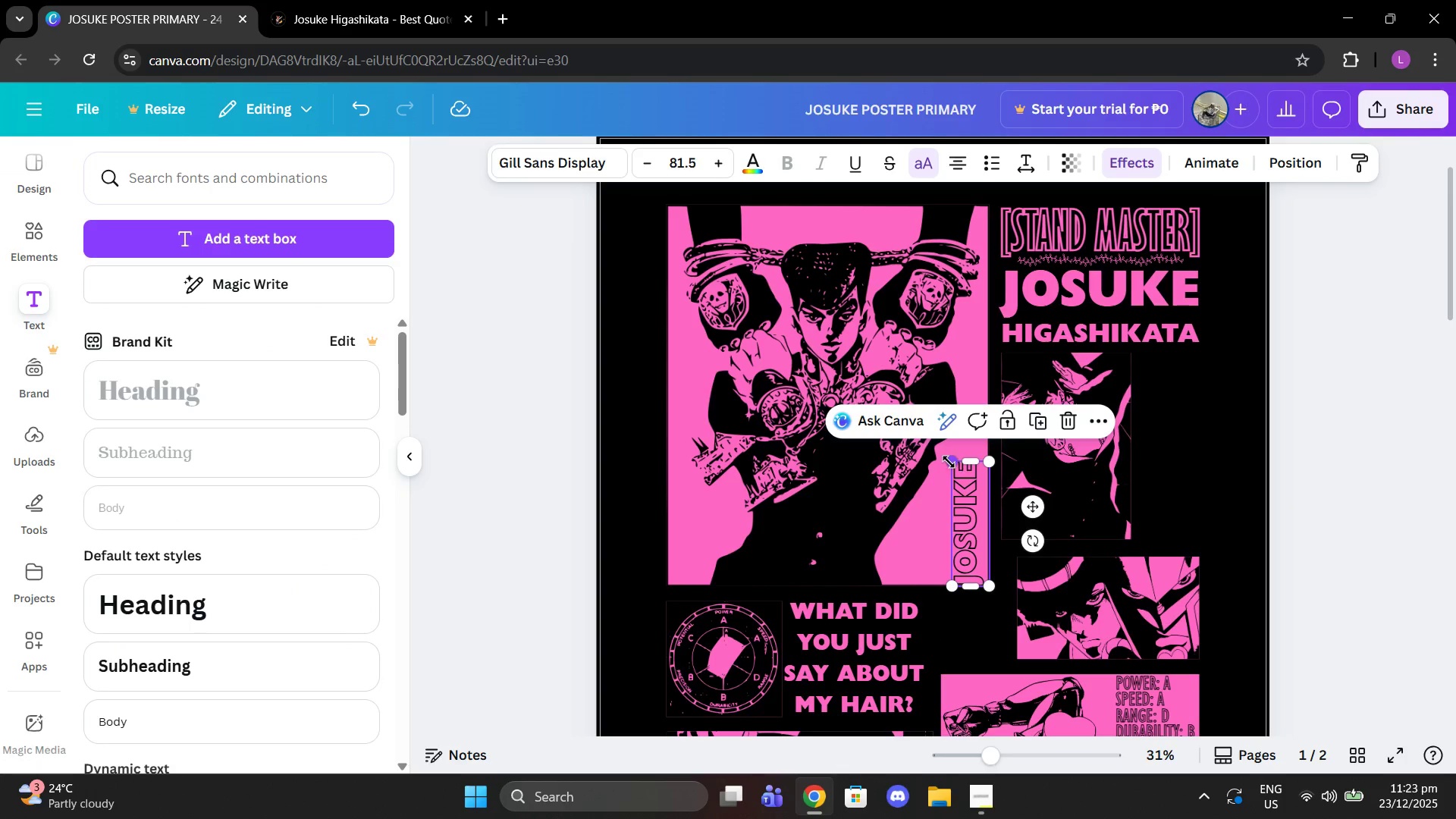 
left_click_drag(start_coordinate=[949, 462], to_coordinate=[960, 475])
 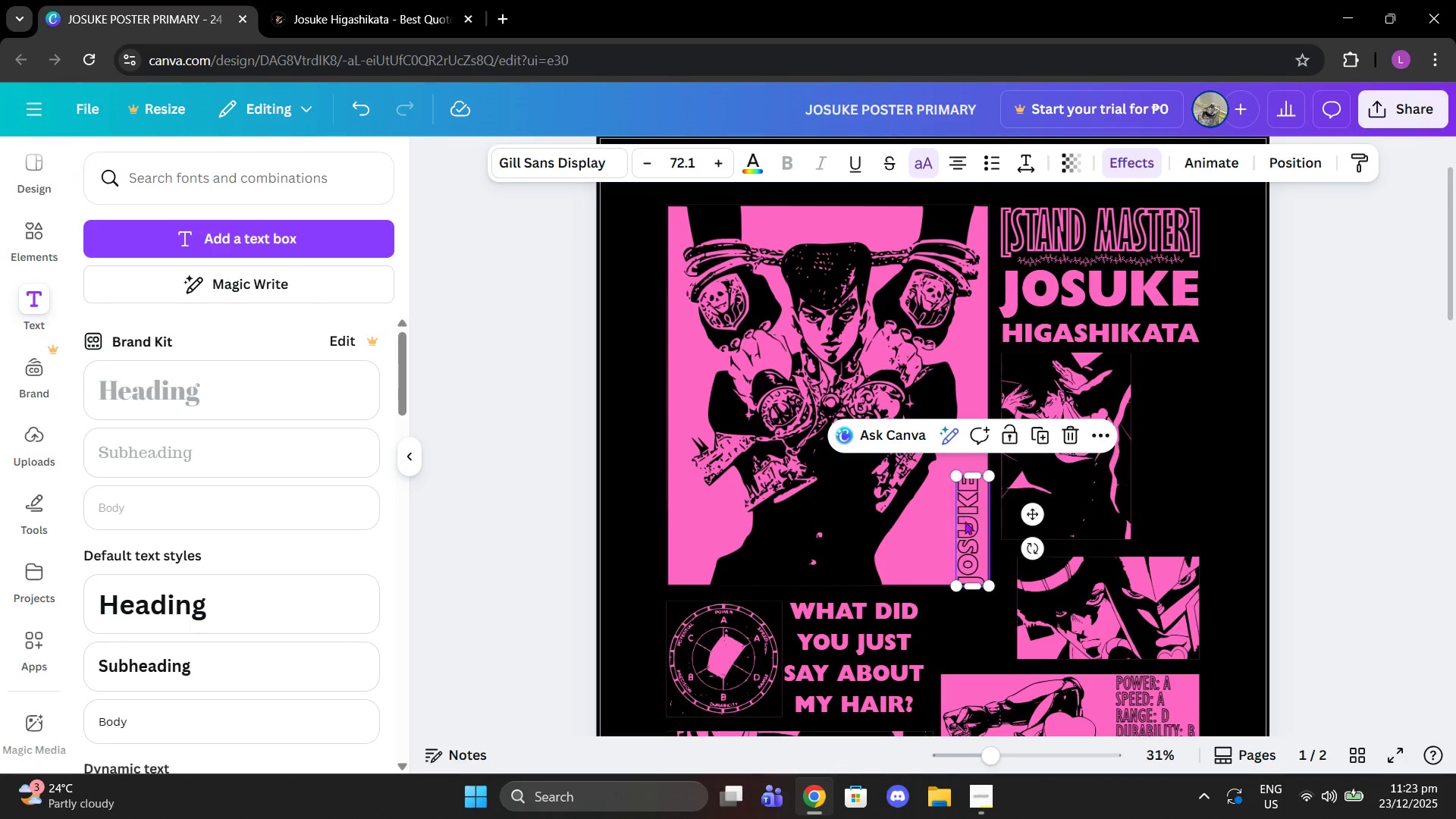 
left_click_drag(start_coordinate=[966, 522], to_coordinate=[965, 513])
 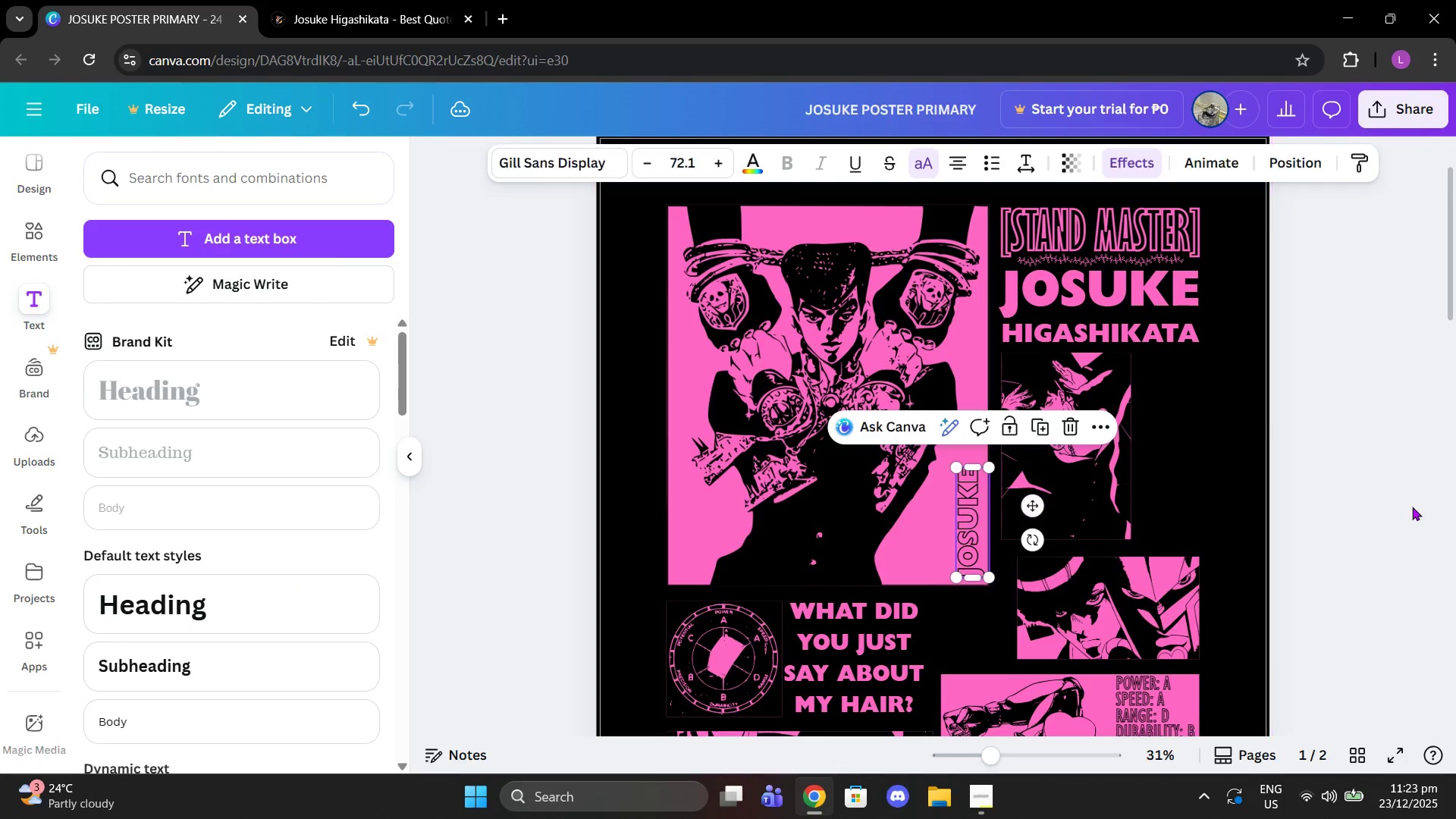 
left_click([1412, 507])
 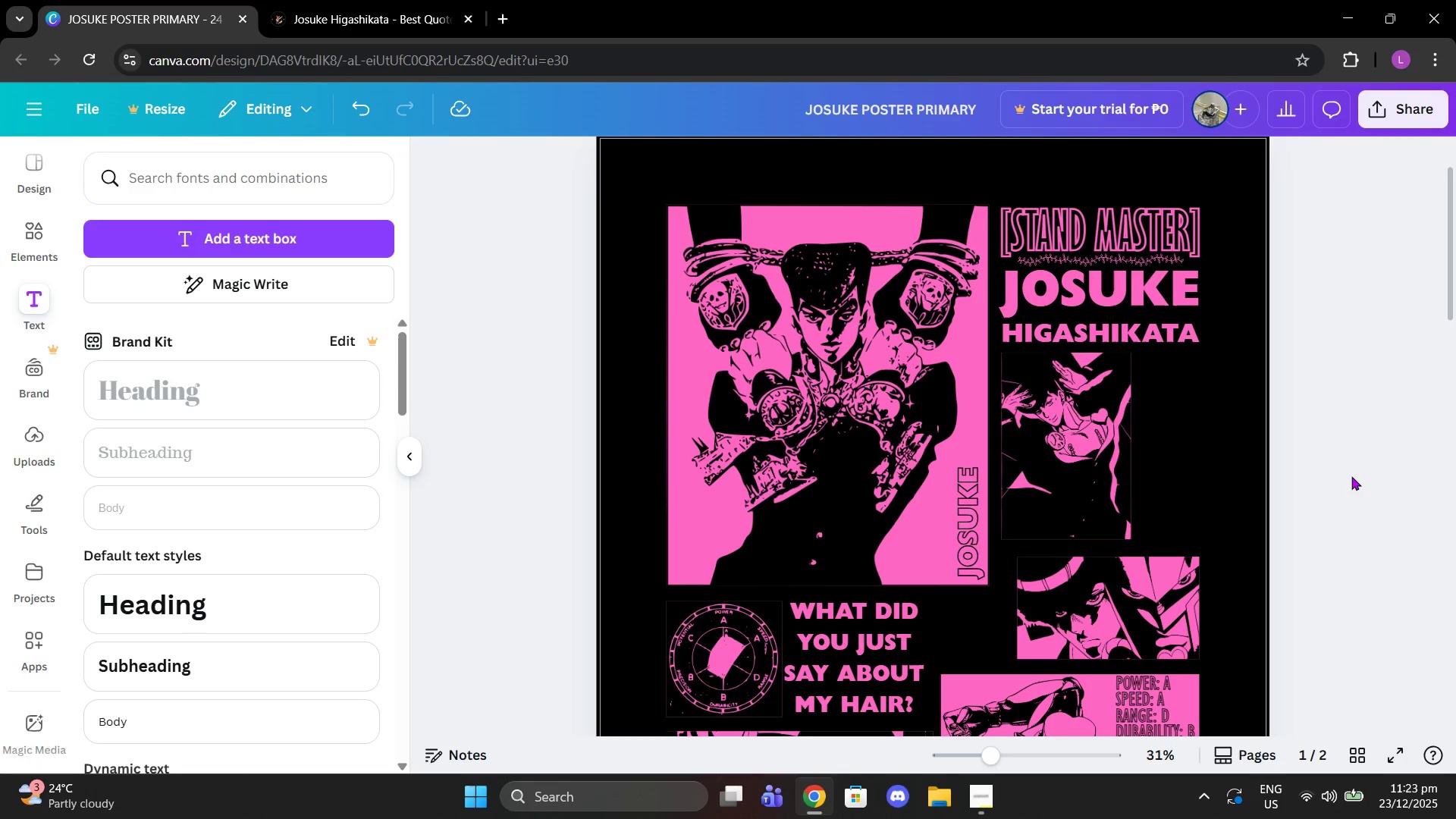 
scroll: coordinate [1346, 476], scroll_direction: up, amount: 2.0
 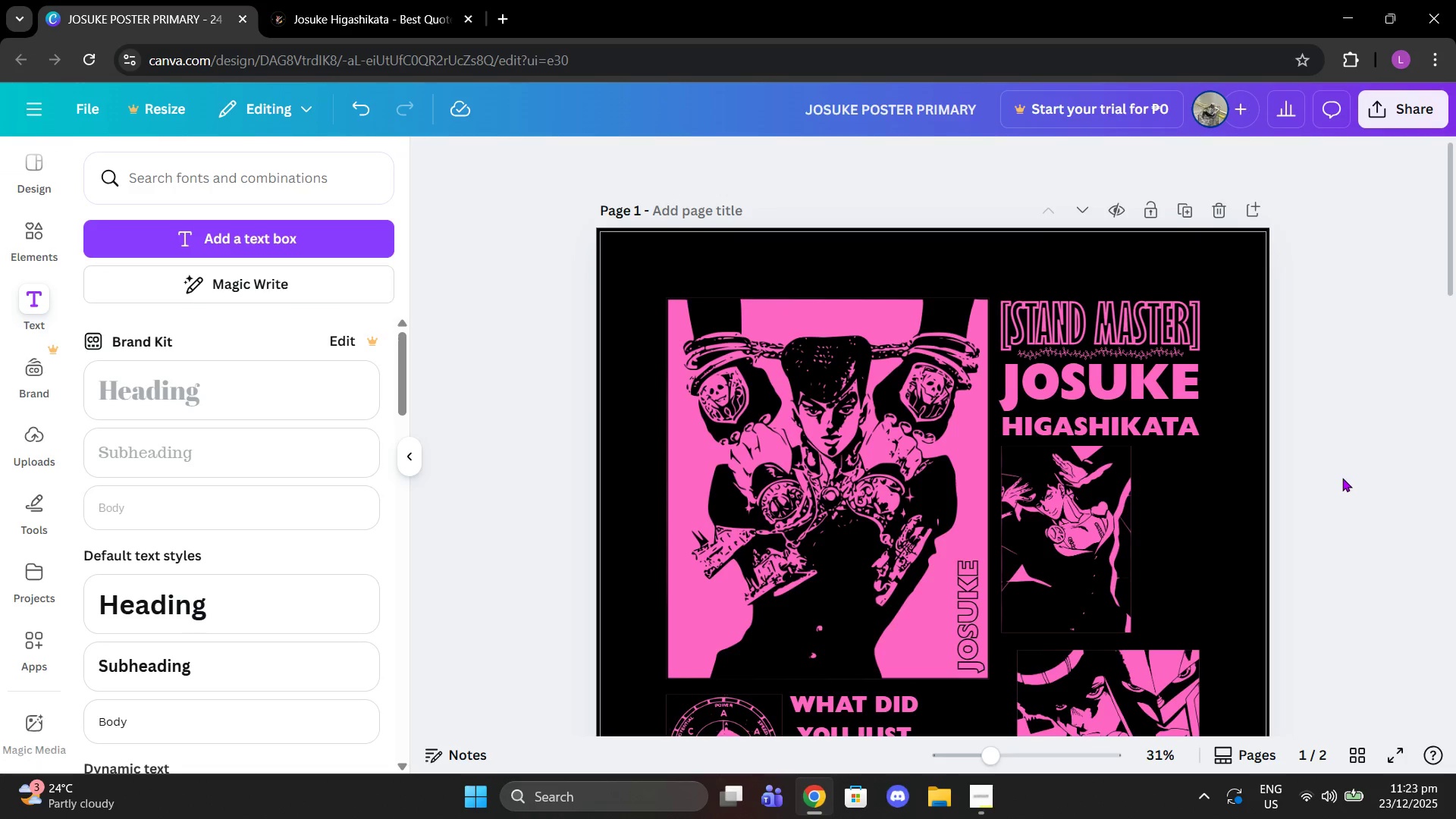 
scroll: coordinate [1341, 479], scroll_direction: down, amount: 2.0
 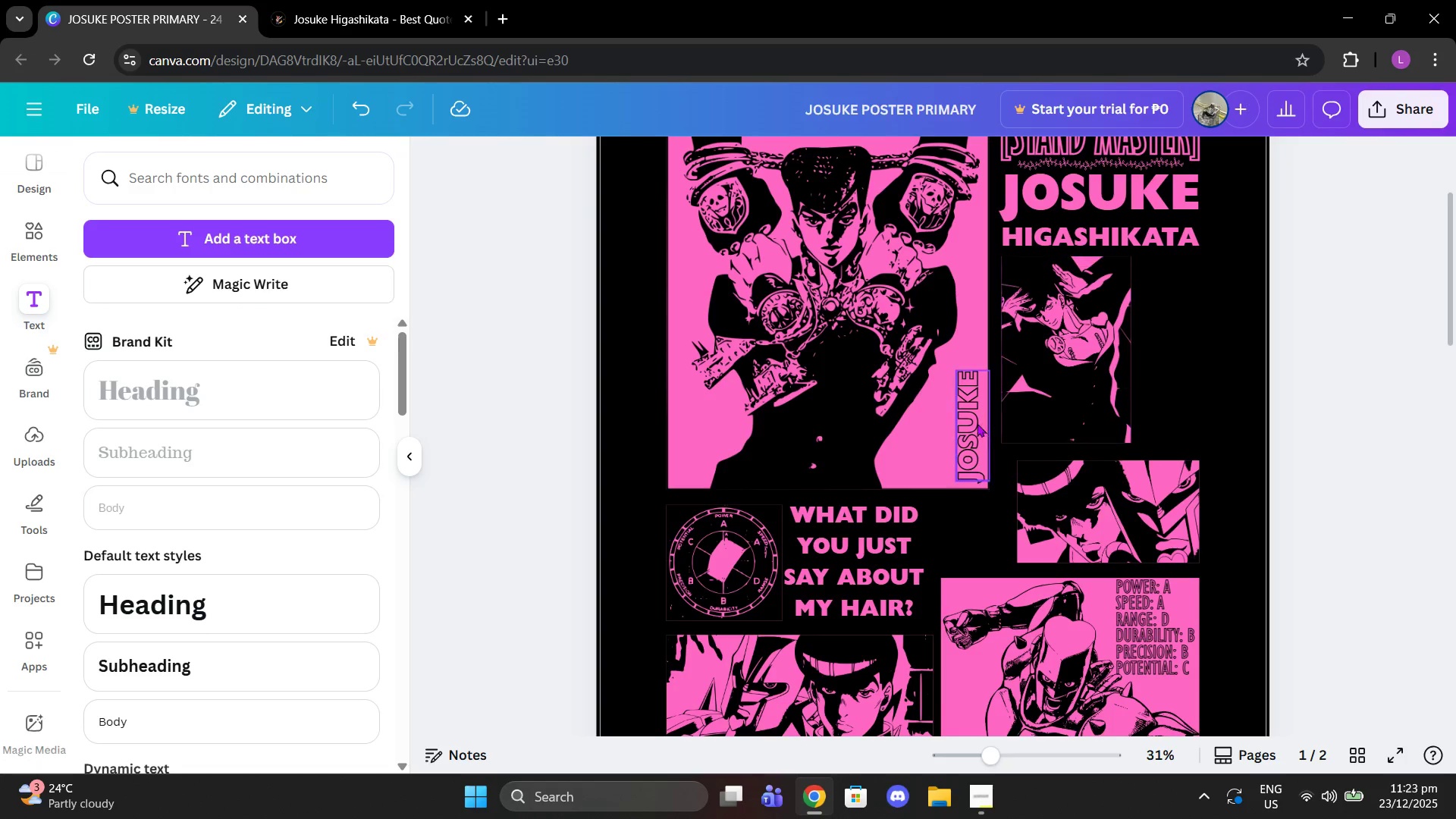 
left_click_drag(start_coordinate=[974, 425], to_coordinate=[692, 426])
 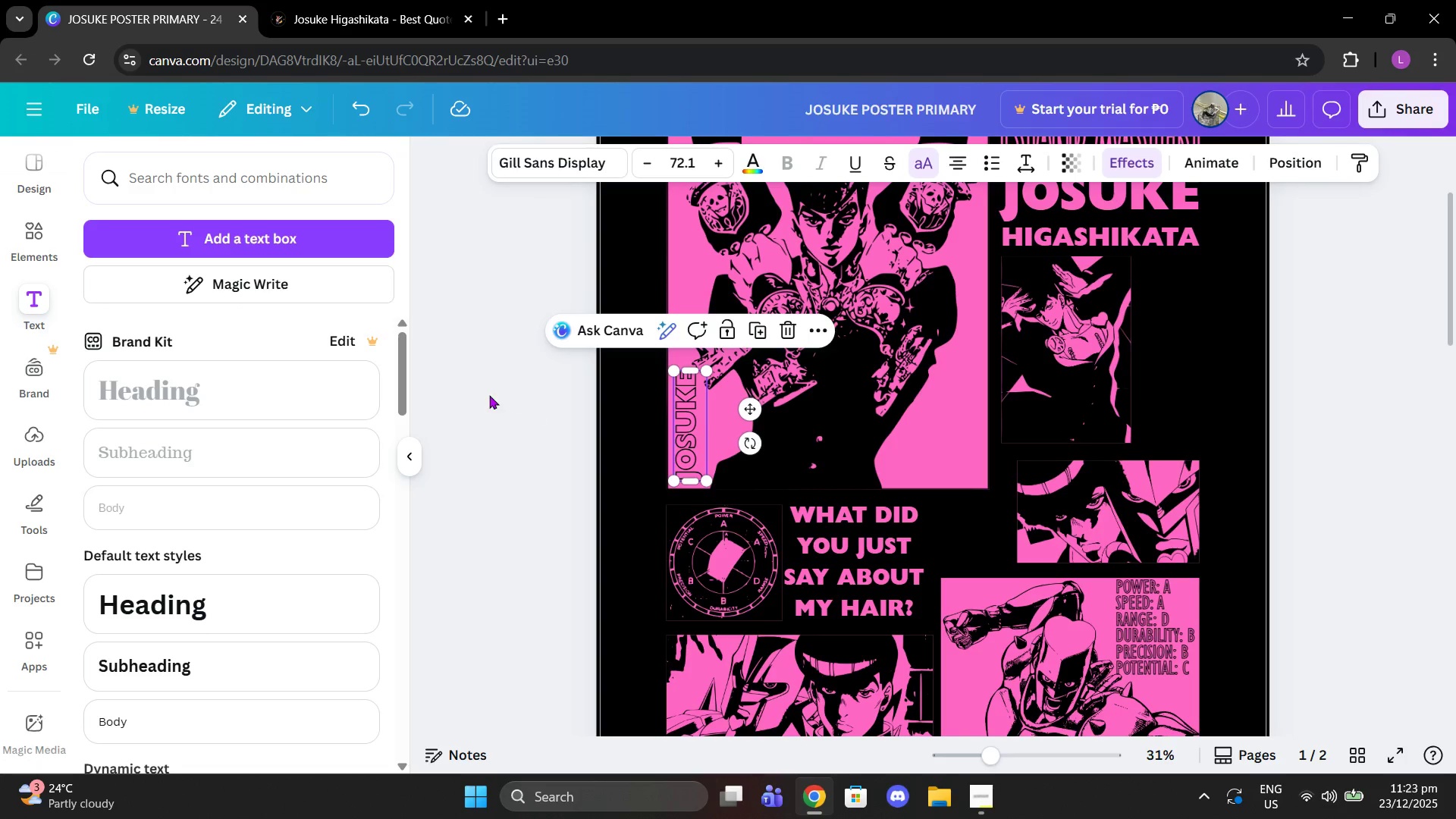 
left_click([489, 395])
 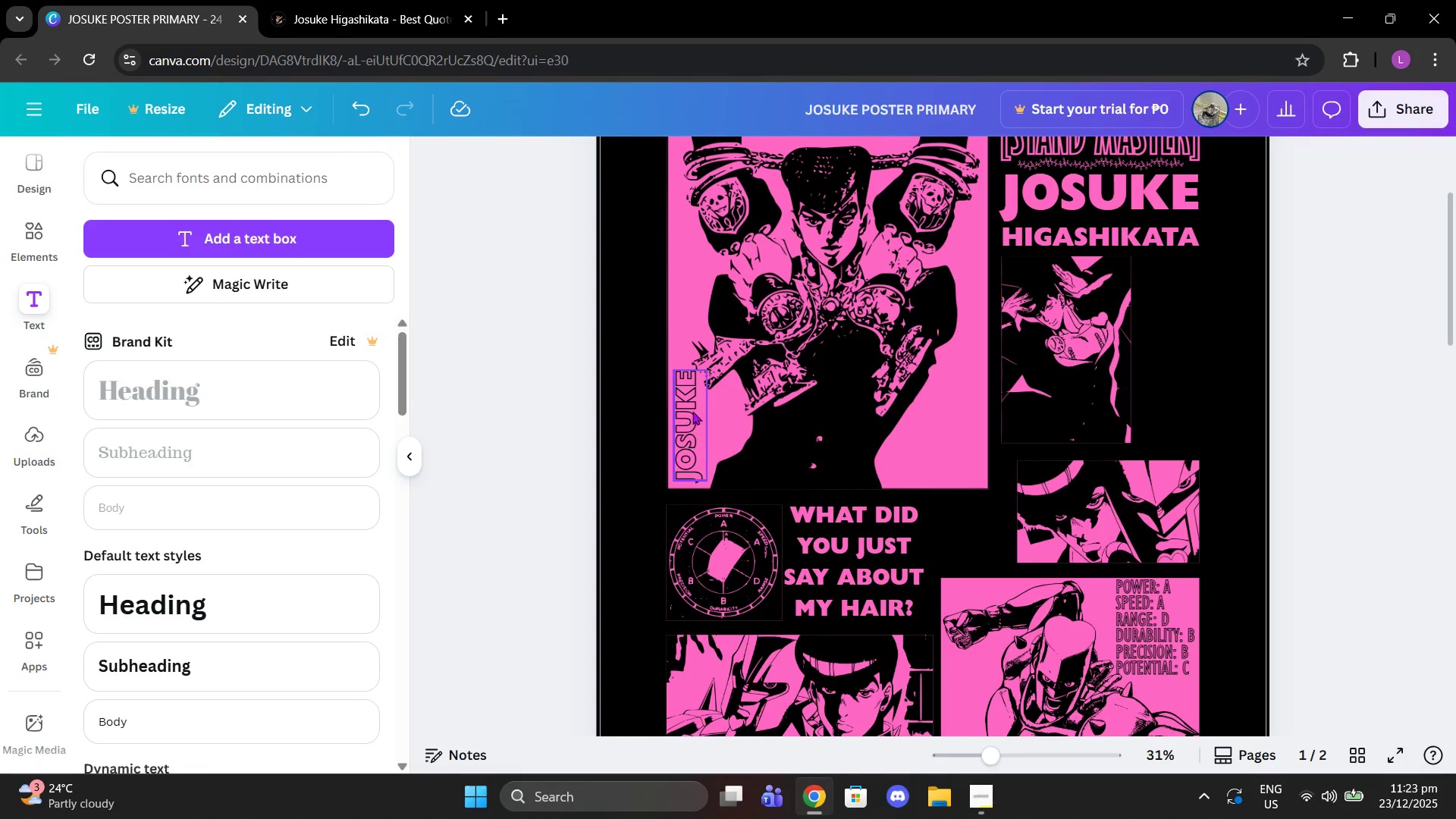 
left_click_drag(start_coordinate=[692, 412], to_coordinate=[692, 418])
 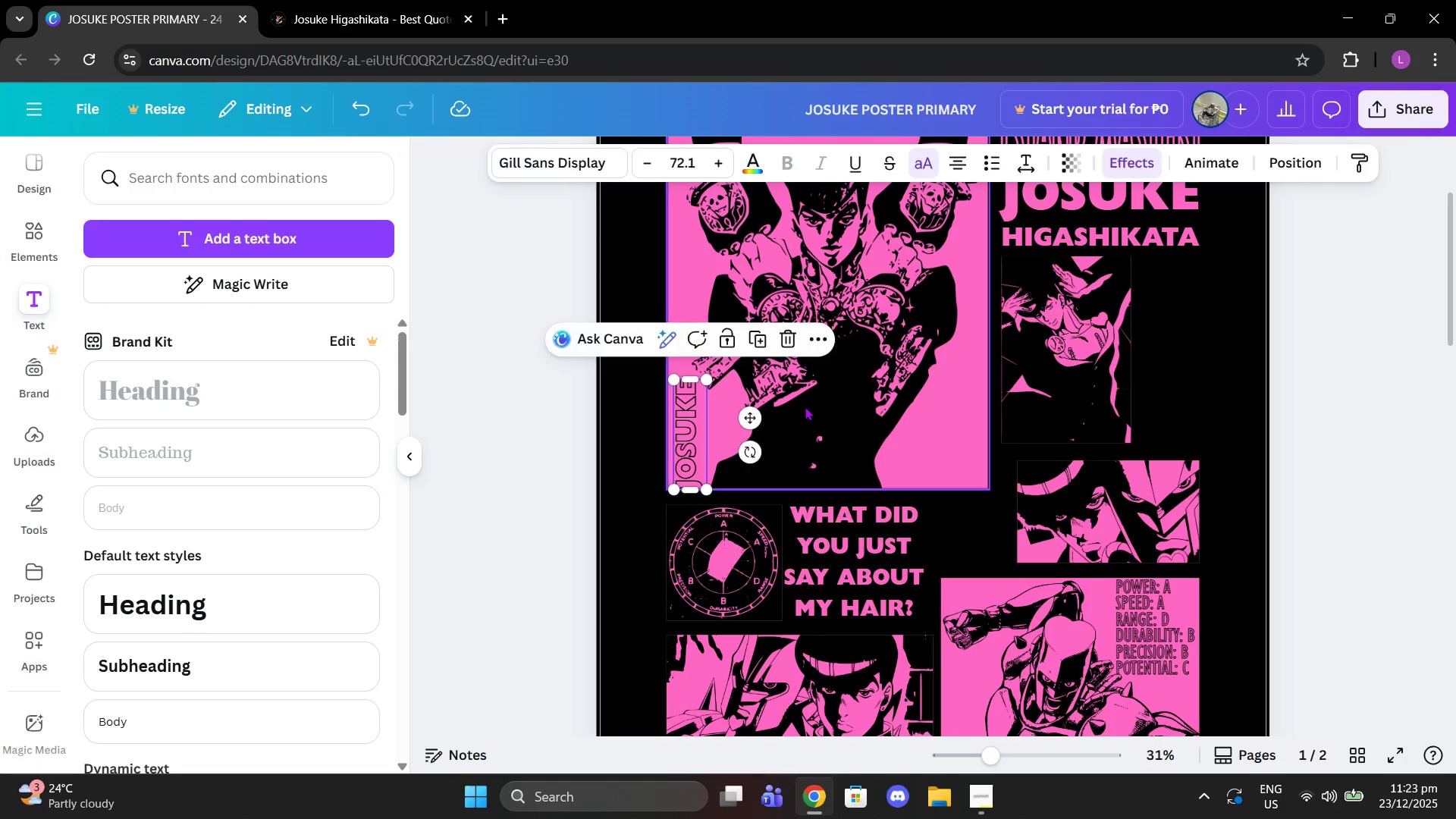 
left_click_drag(start_coordinate=[805, 406], to_coordinate=[896, 408])
 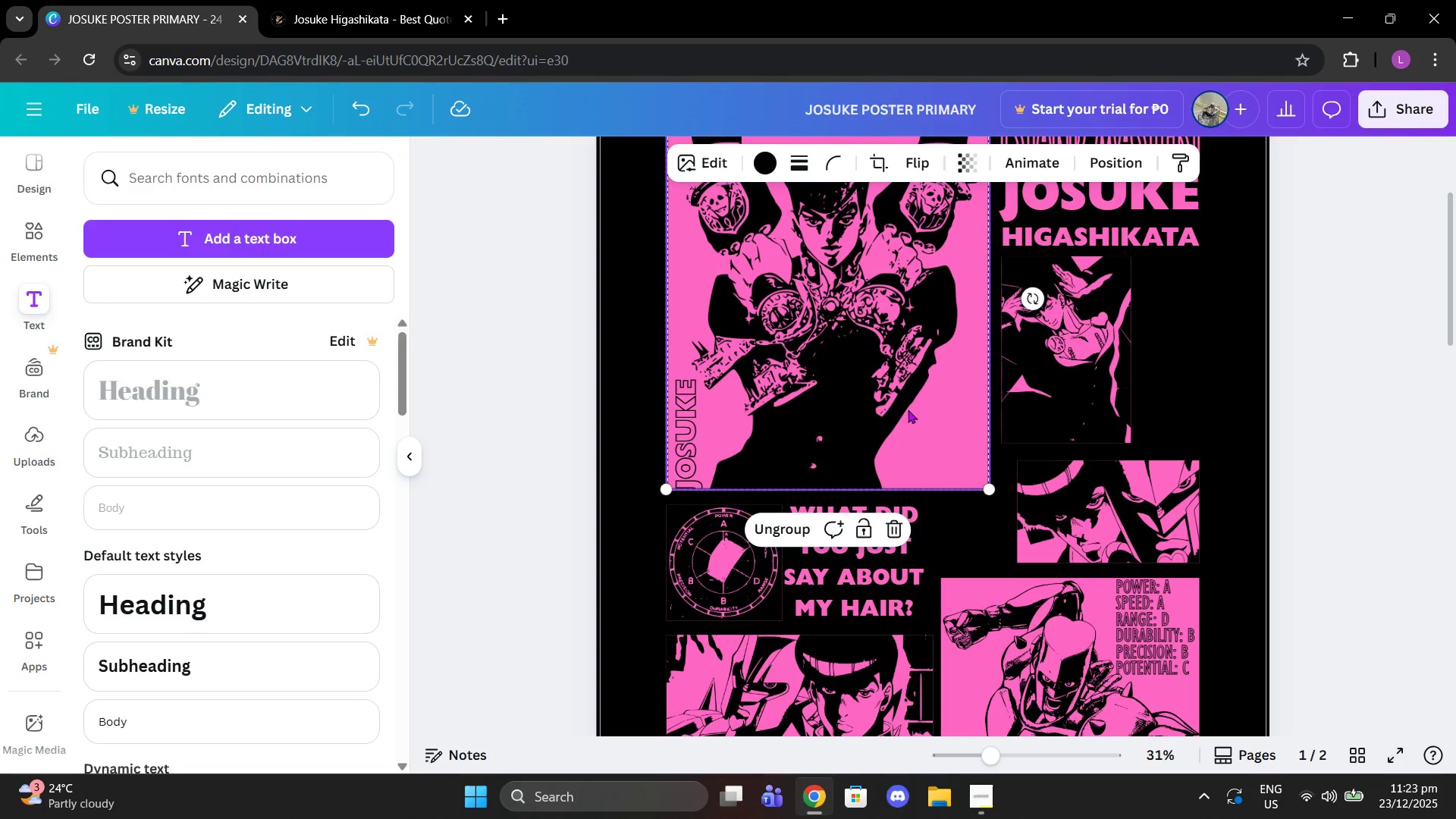 
left_click([896, 408])
 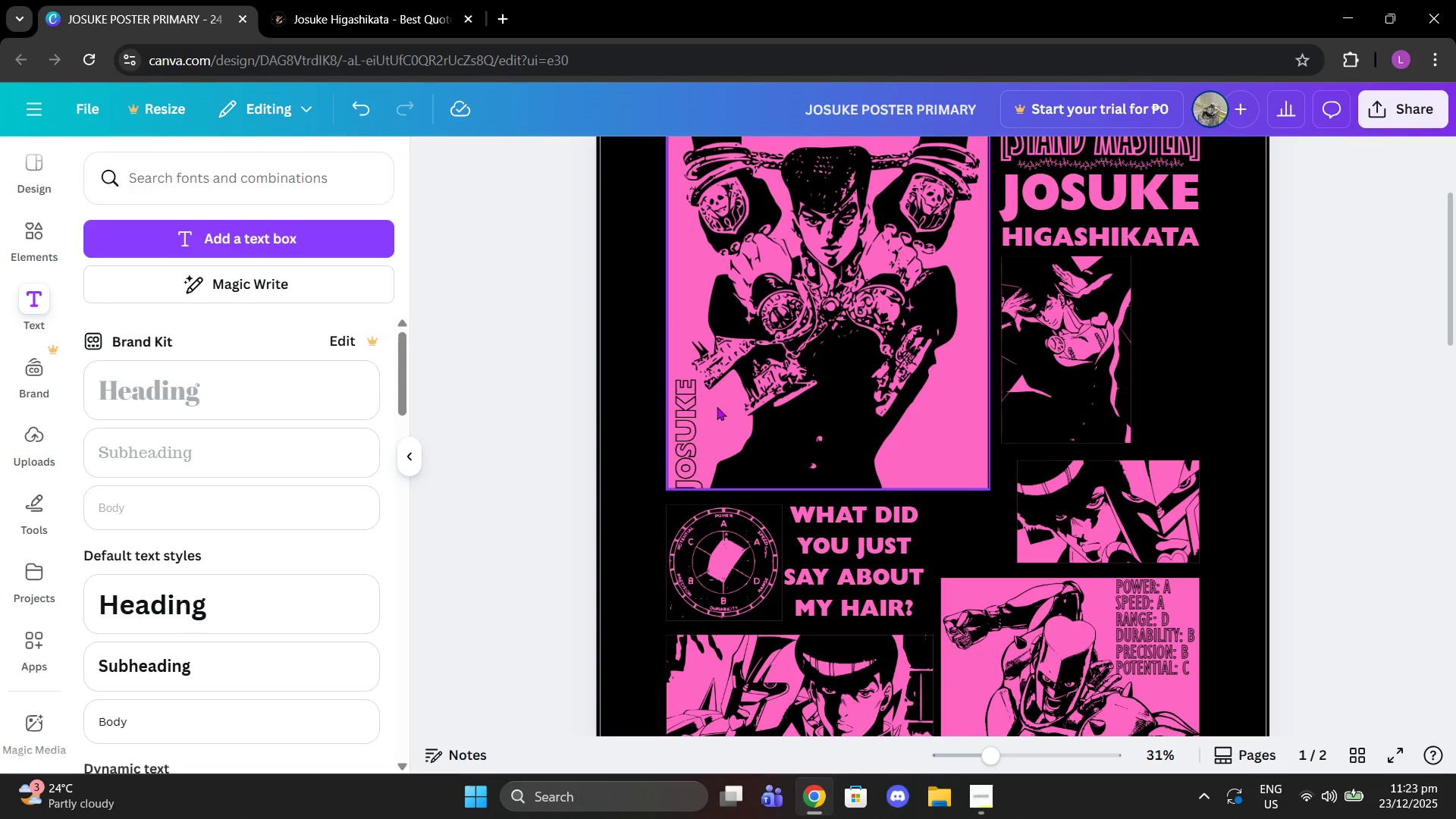 
left_click_drag(start_coordinate=[692, 415], to_coordinate=[692, 408])
 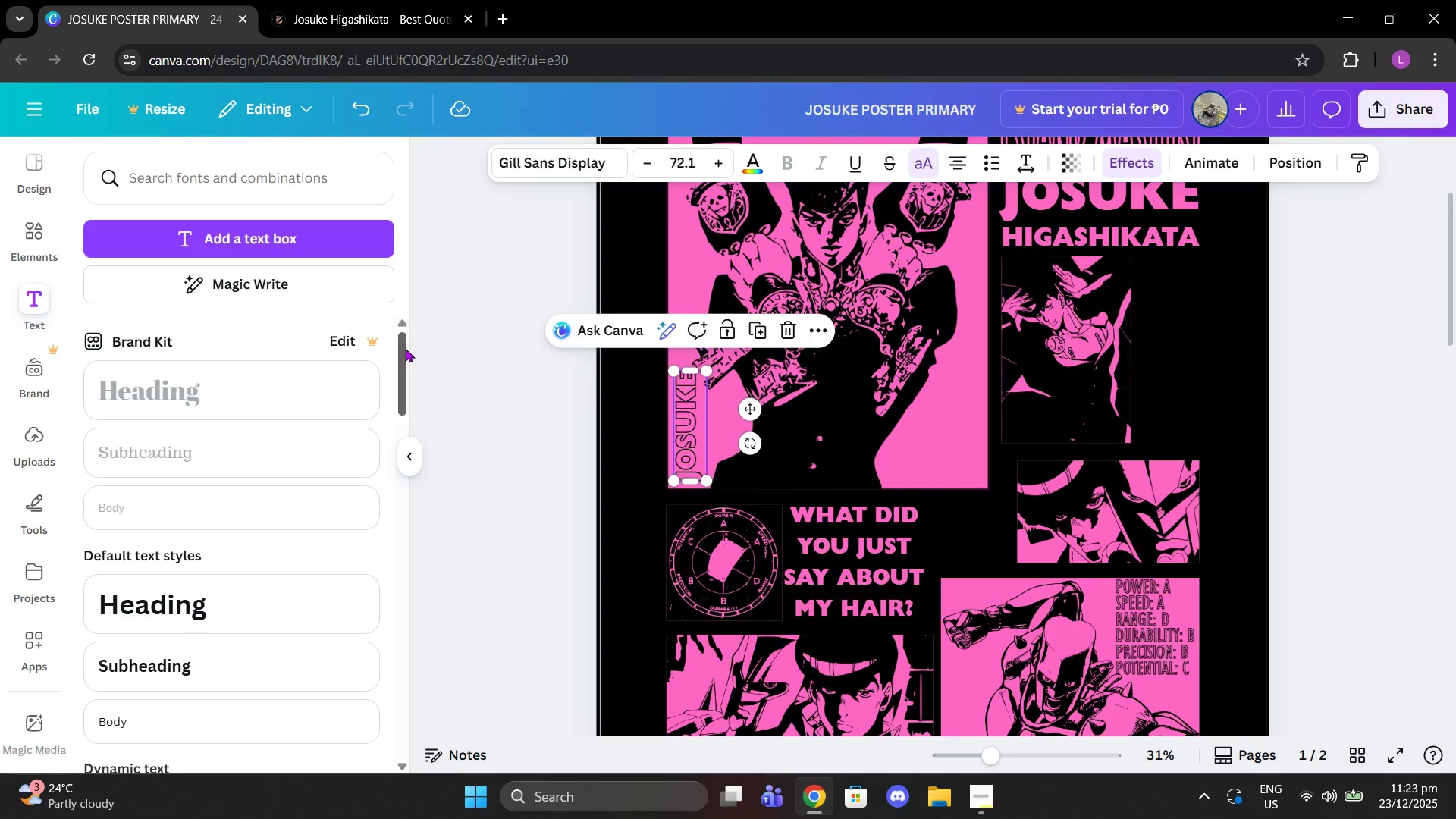 
left_click([405, 348])
 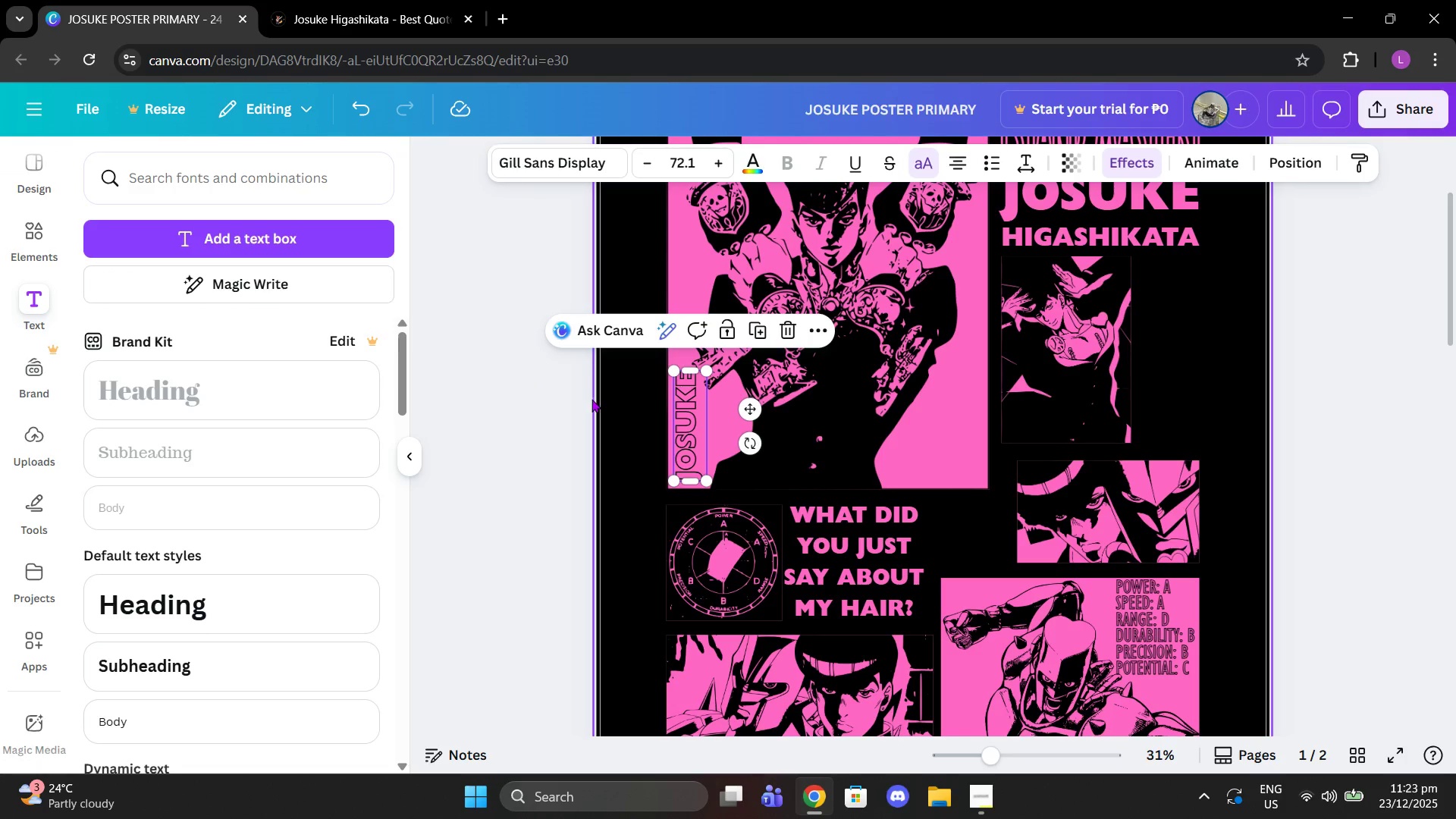 
left_click([539, 397])
 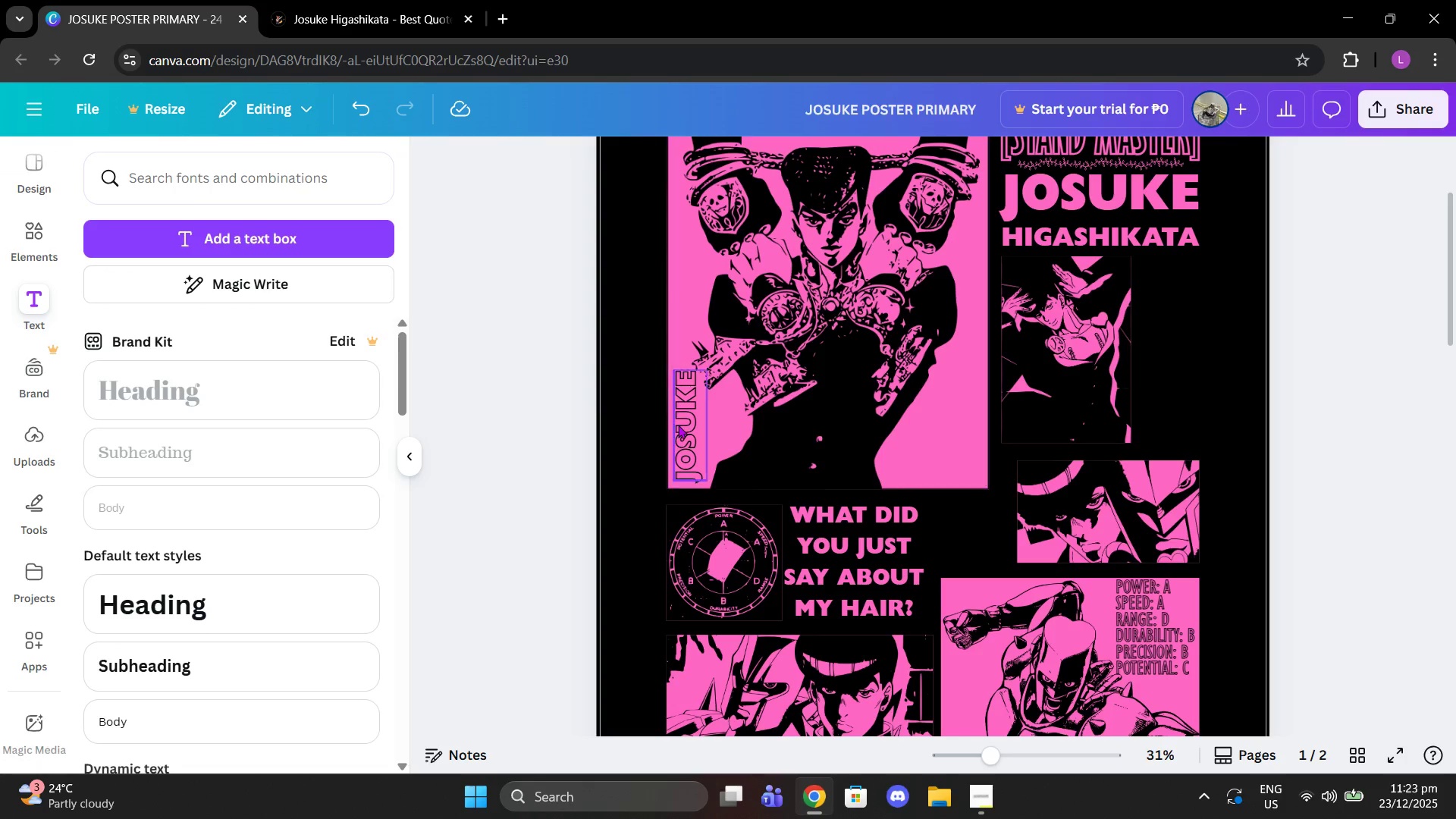 
left_click([678, 425])
 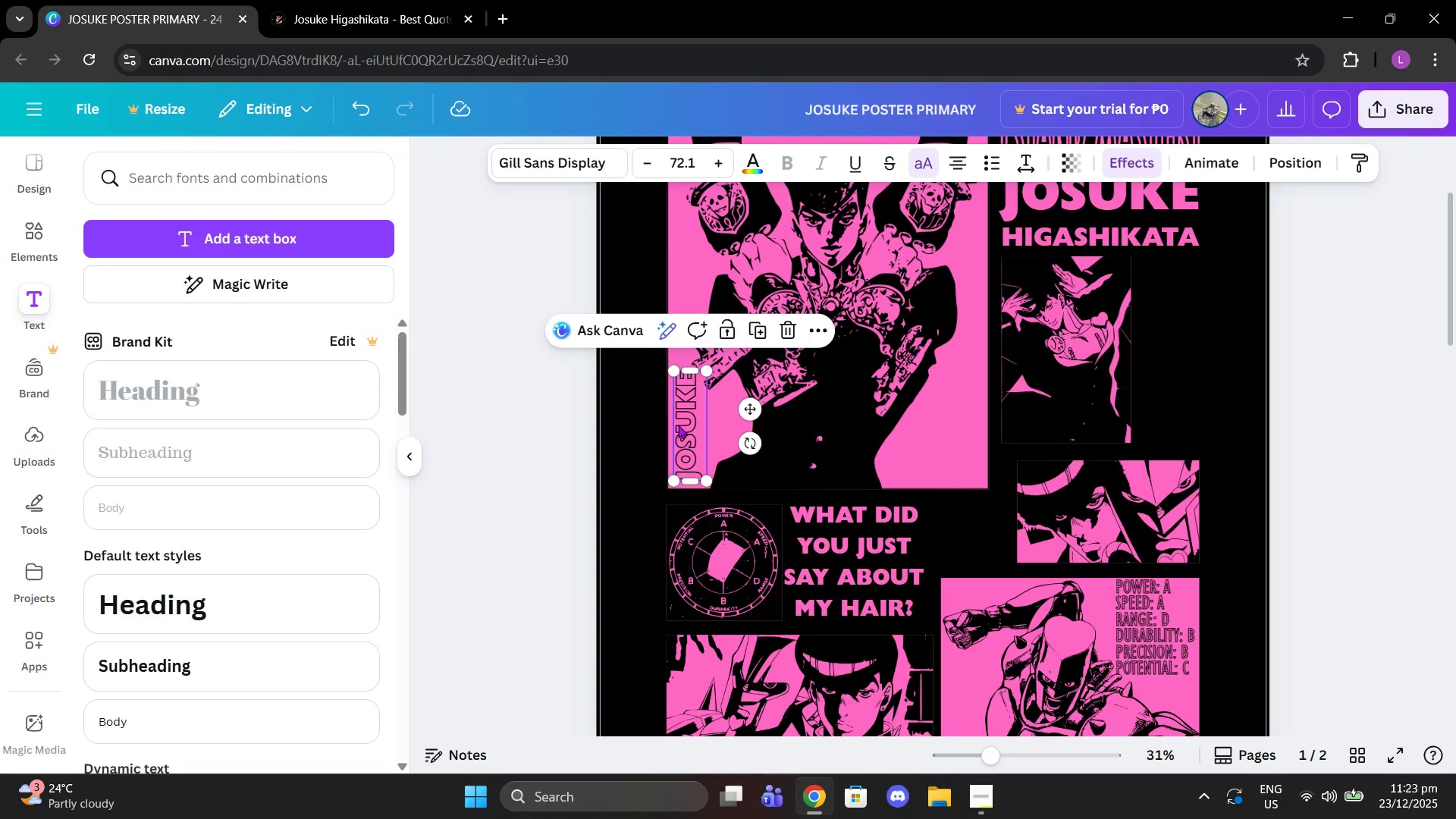 
key(Control+C)
 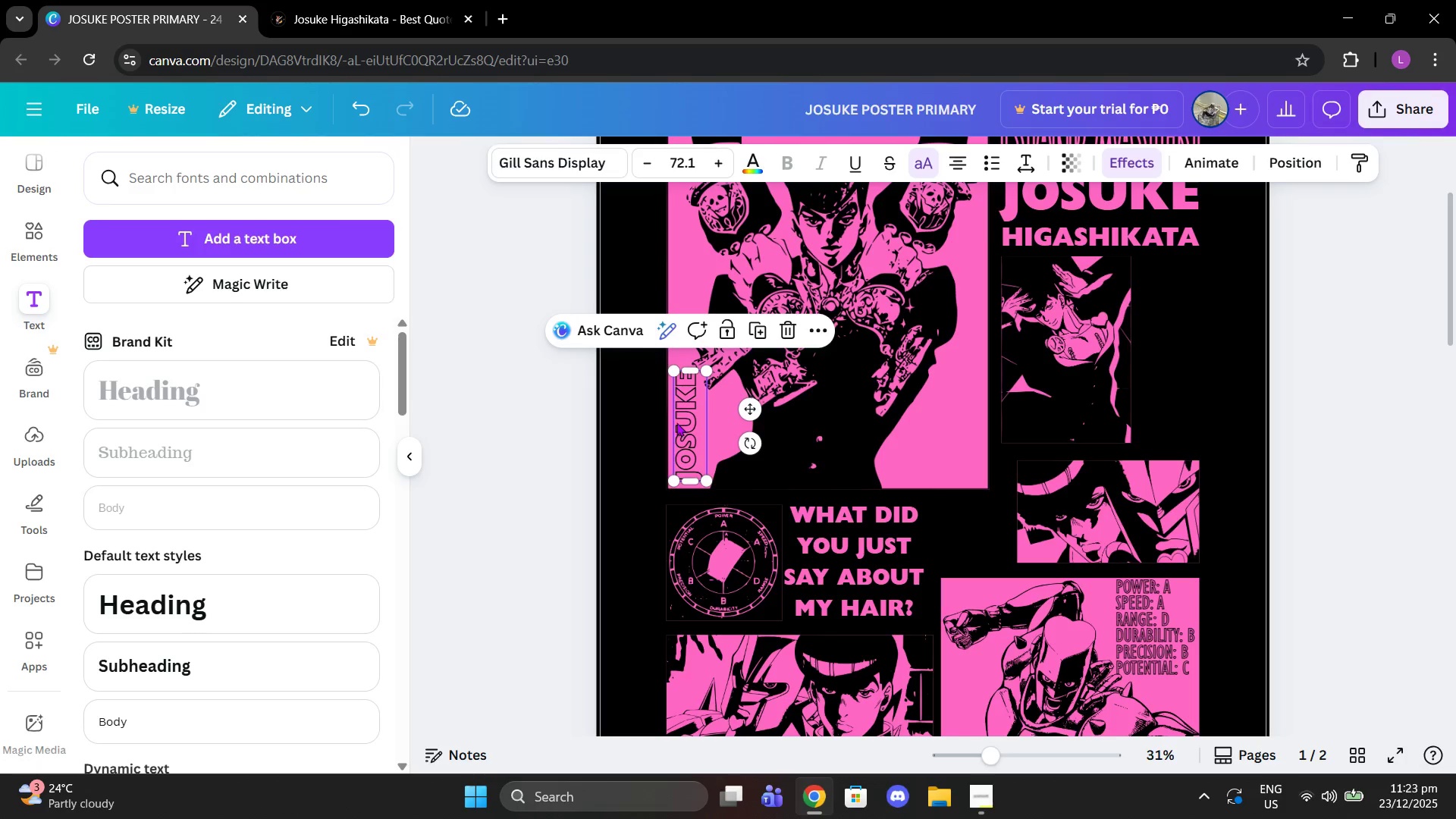 
key(Control+ControlLeft)
 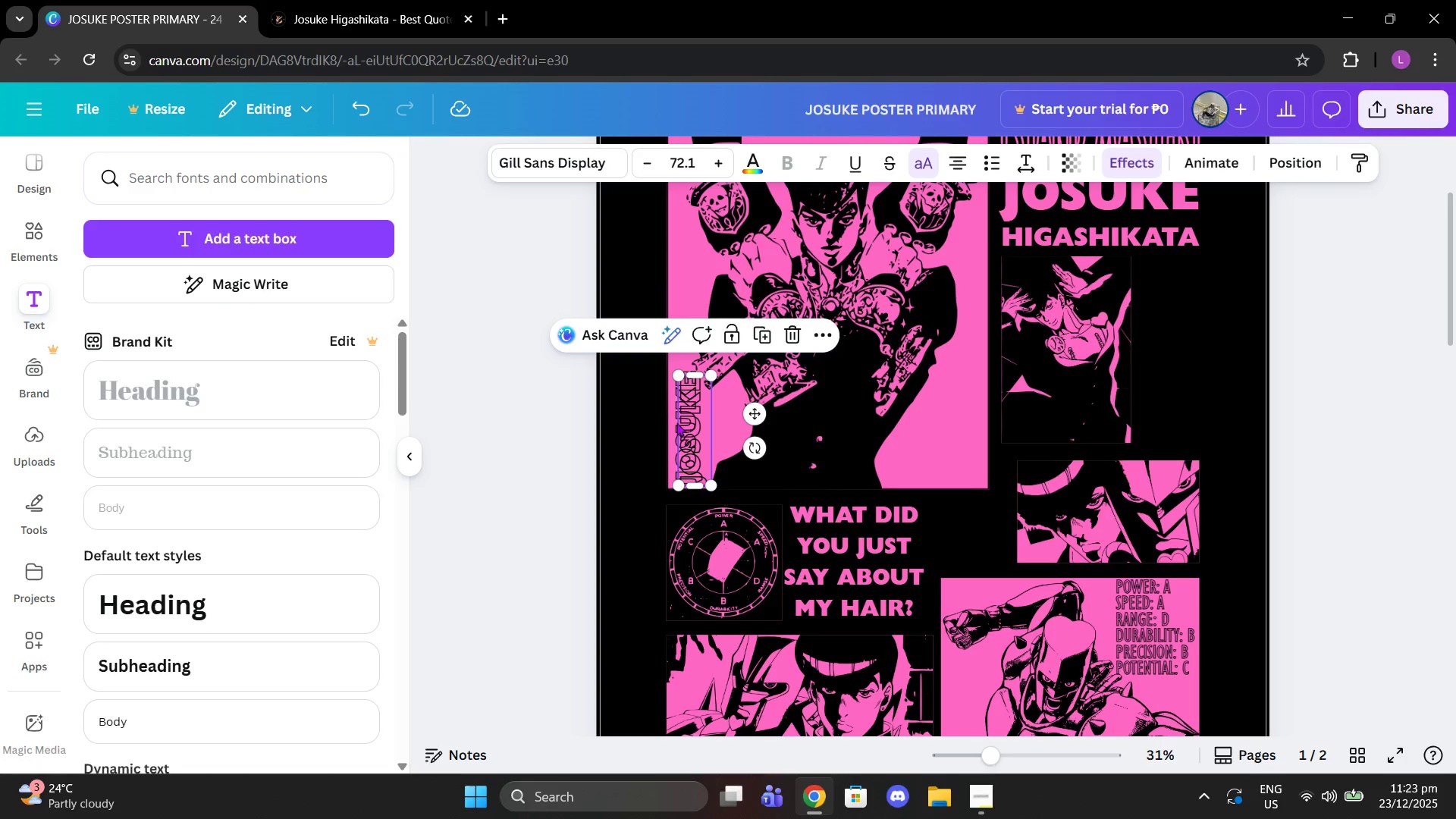 
key(Control+V)
 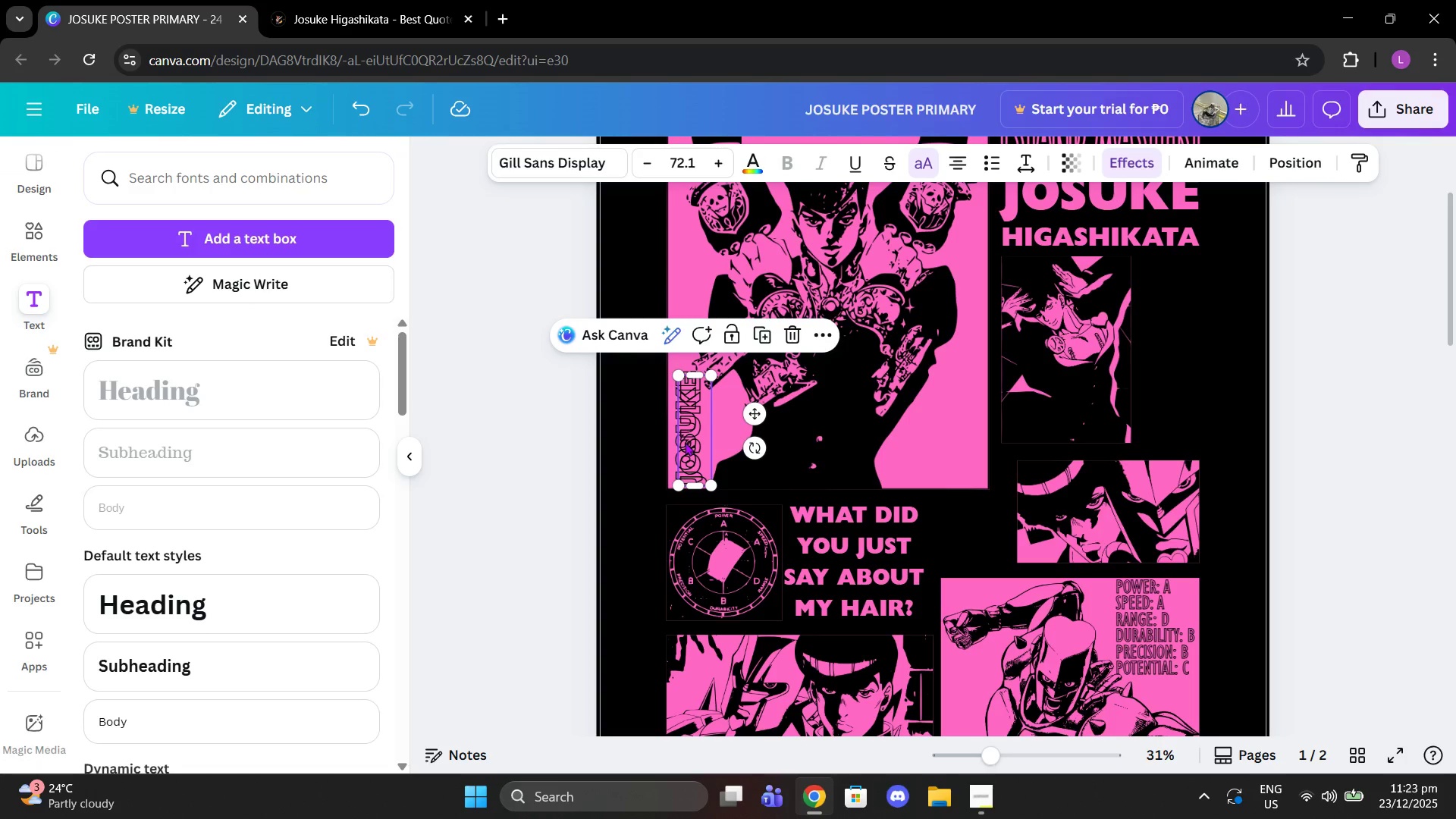 
left_click([685, 442])
 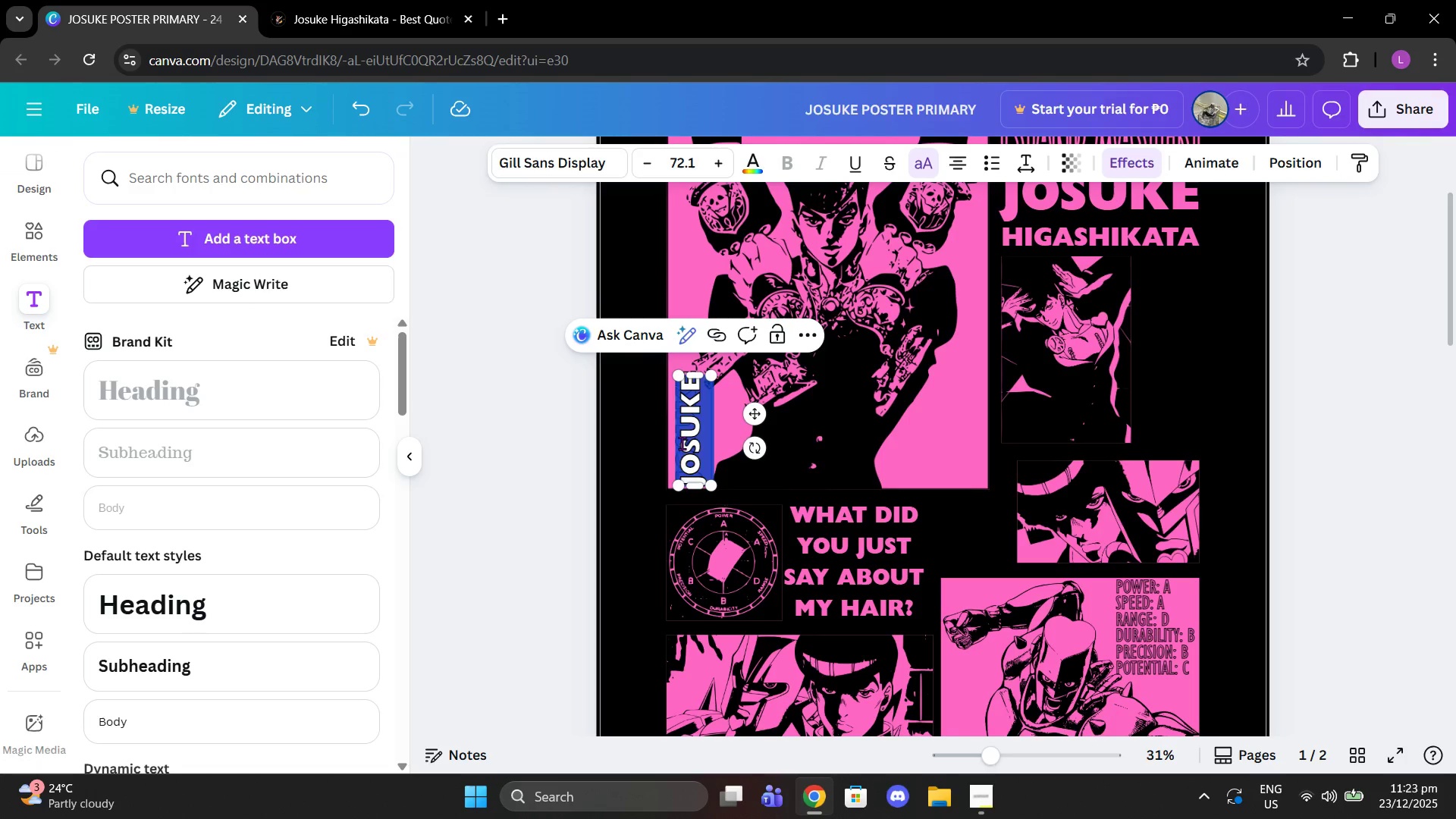 
left_click_drag(start_coordinate=[682, 443], to_coordinate=[819, 453])
 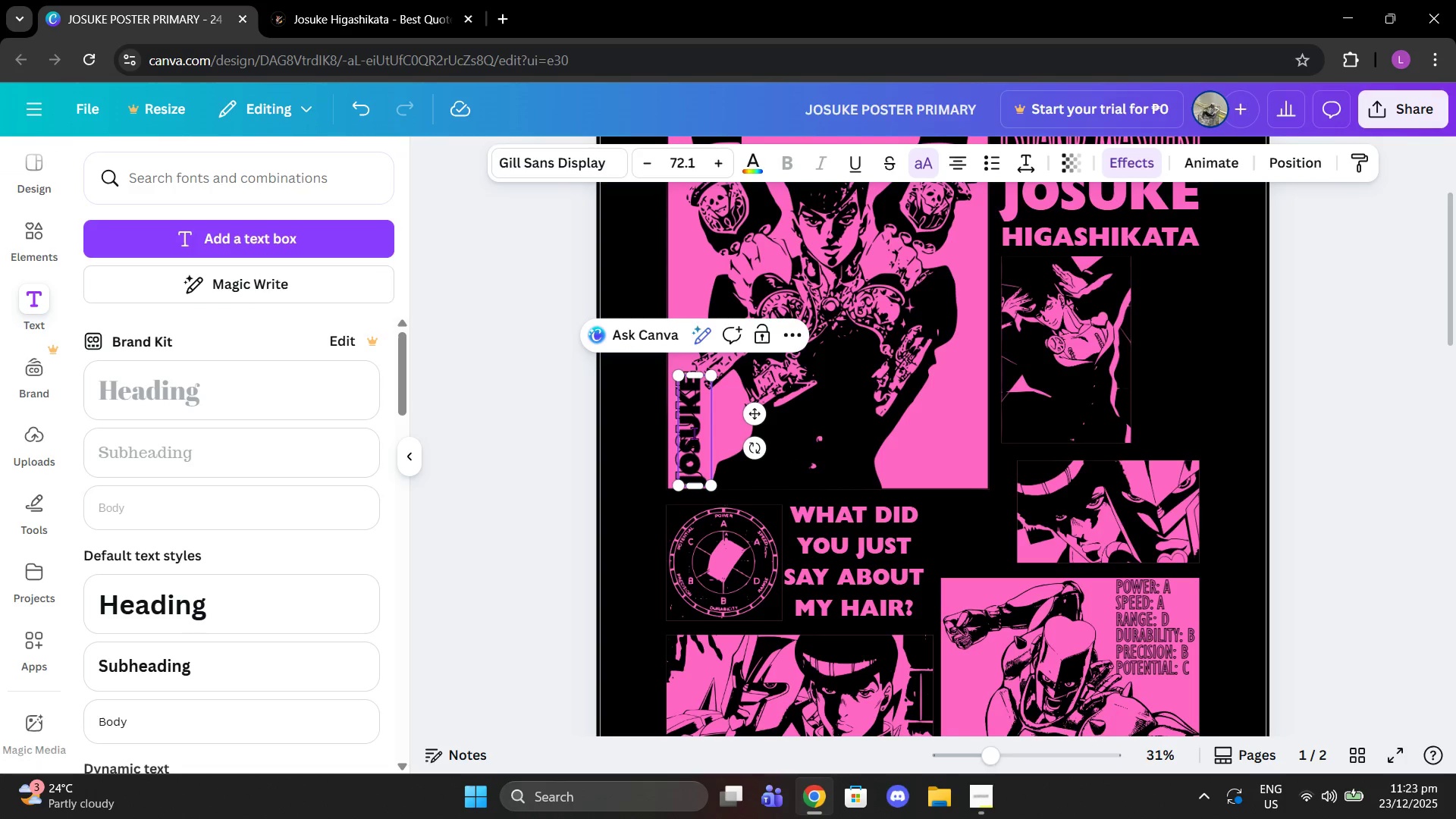 
left_click_drag(start_coordinate=[695, 433], to_coordinate=[958, 521])
 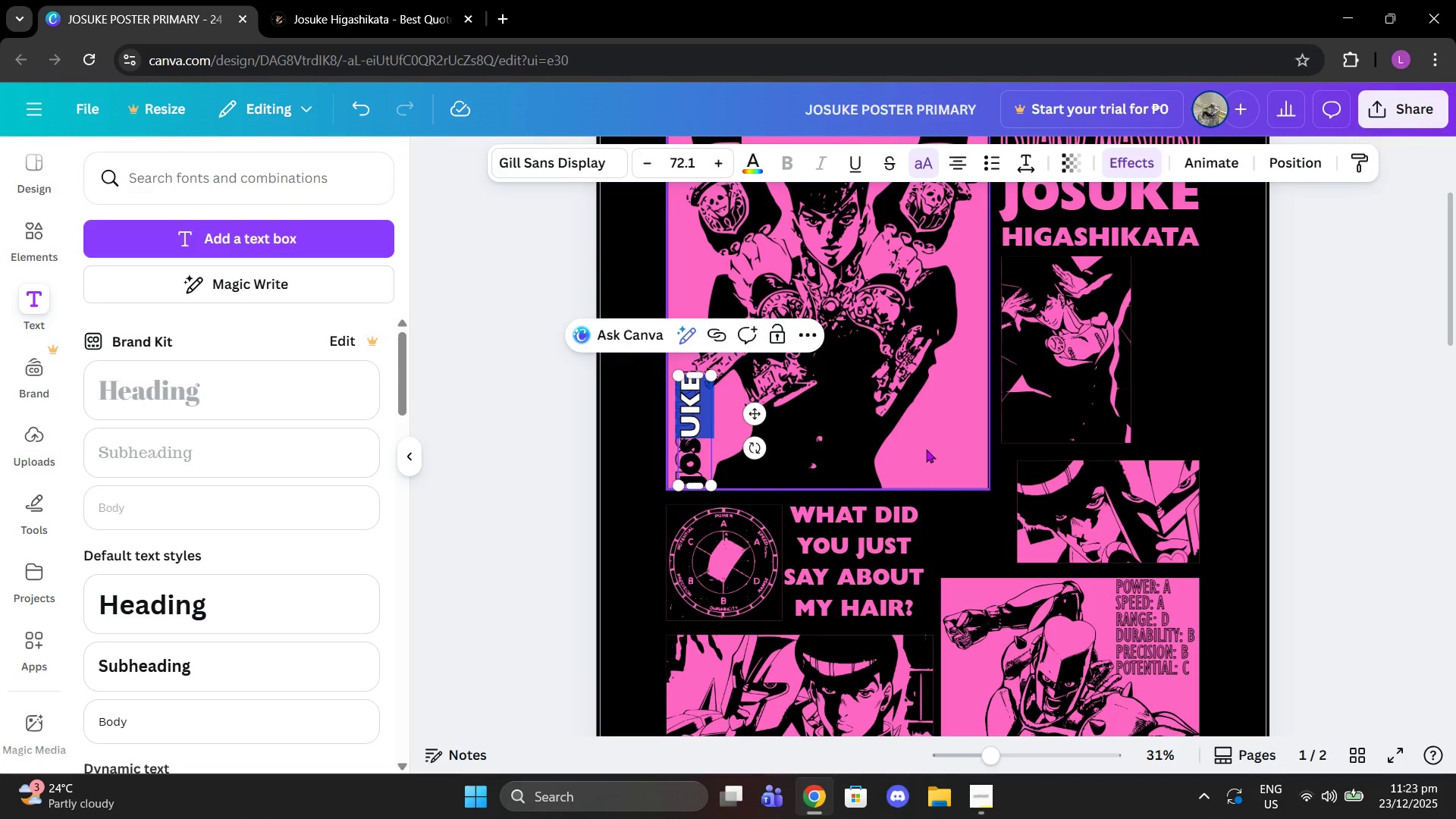 
left_click([926, 449])
 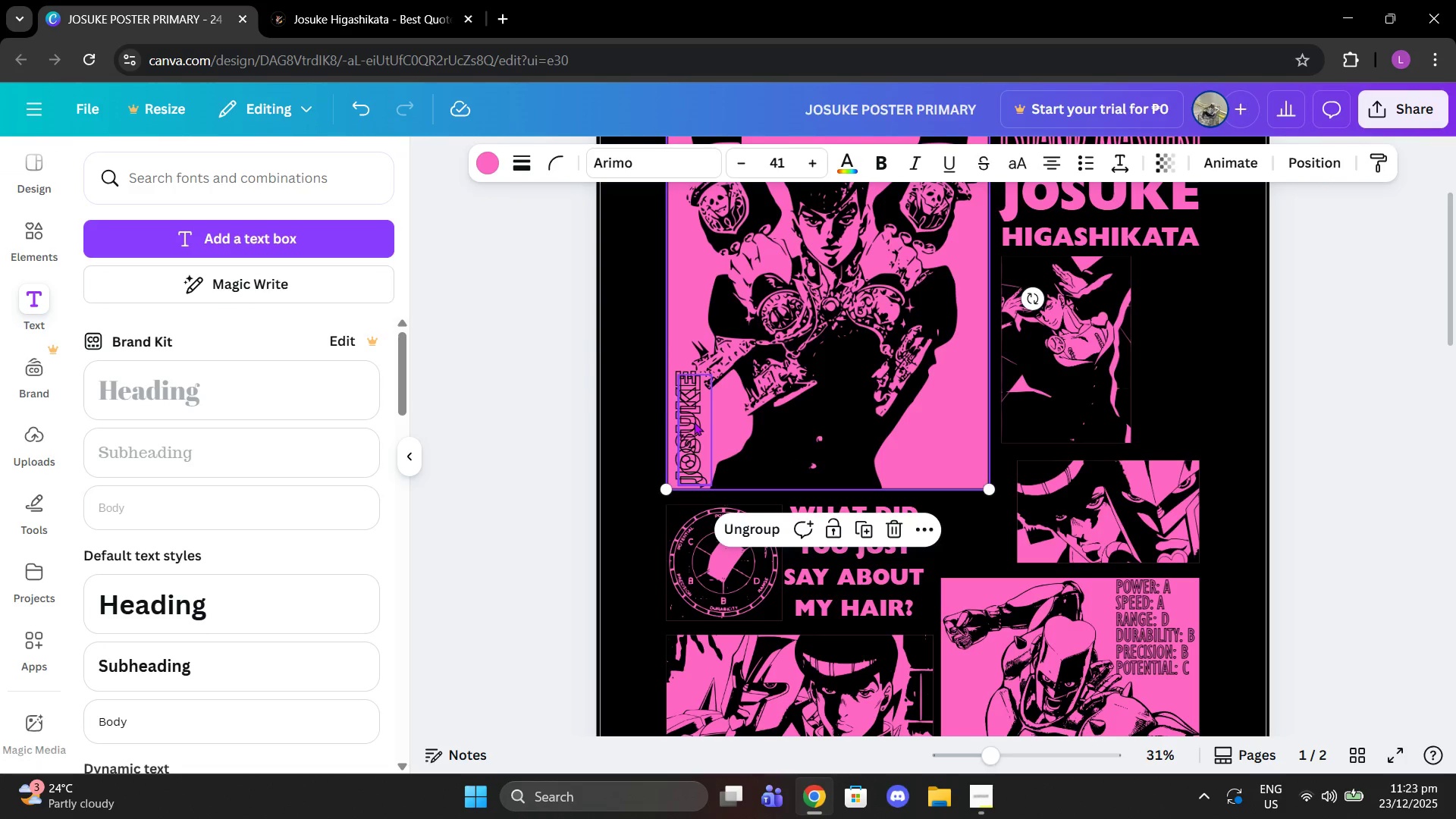 
left_click_drag(start_coordinate=[694, 422], to_coordinate=[970, 422])
 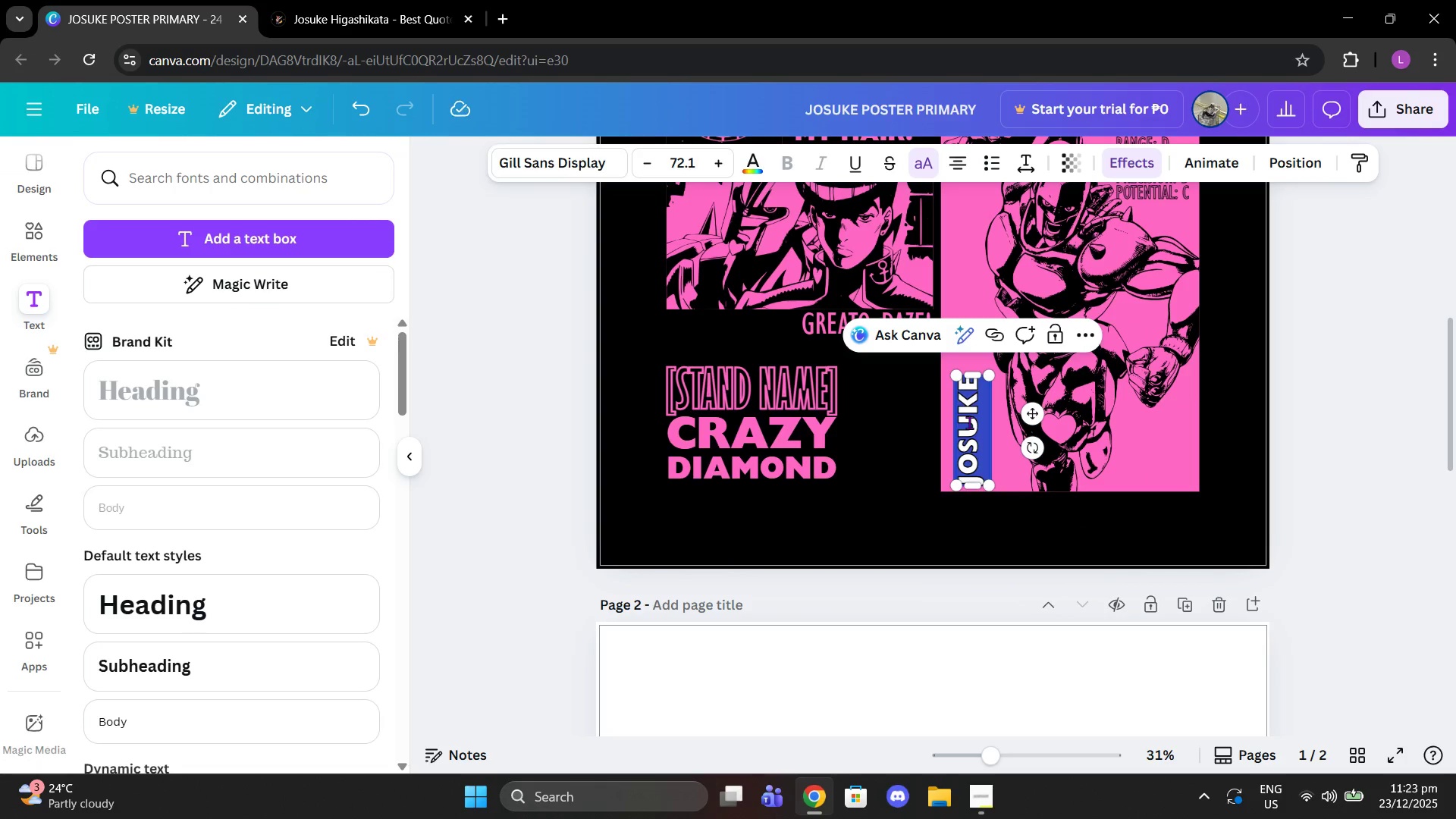 
scroll: coordinate [1058, 601], scroll_direction: down, amount: 3.0
 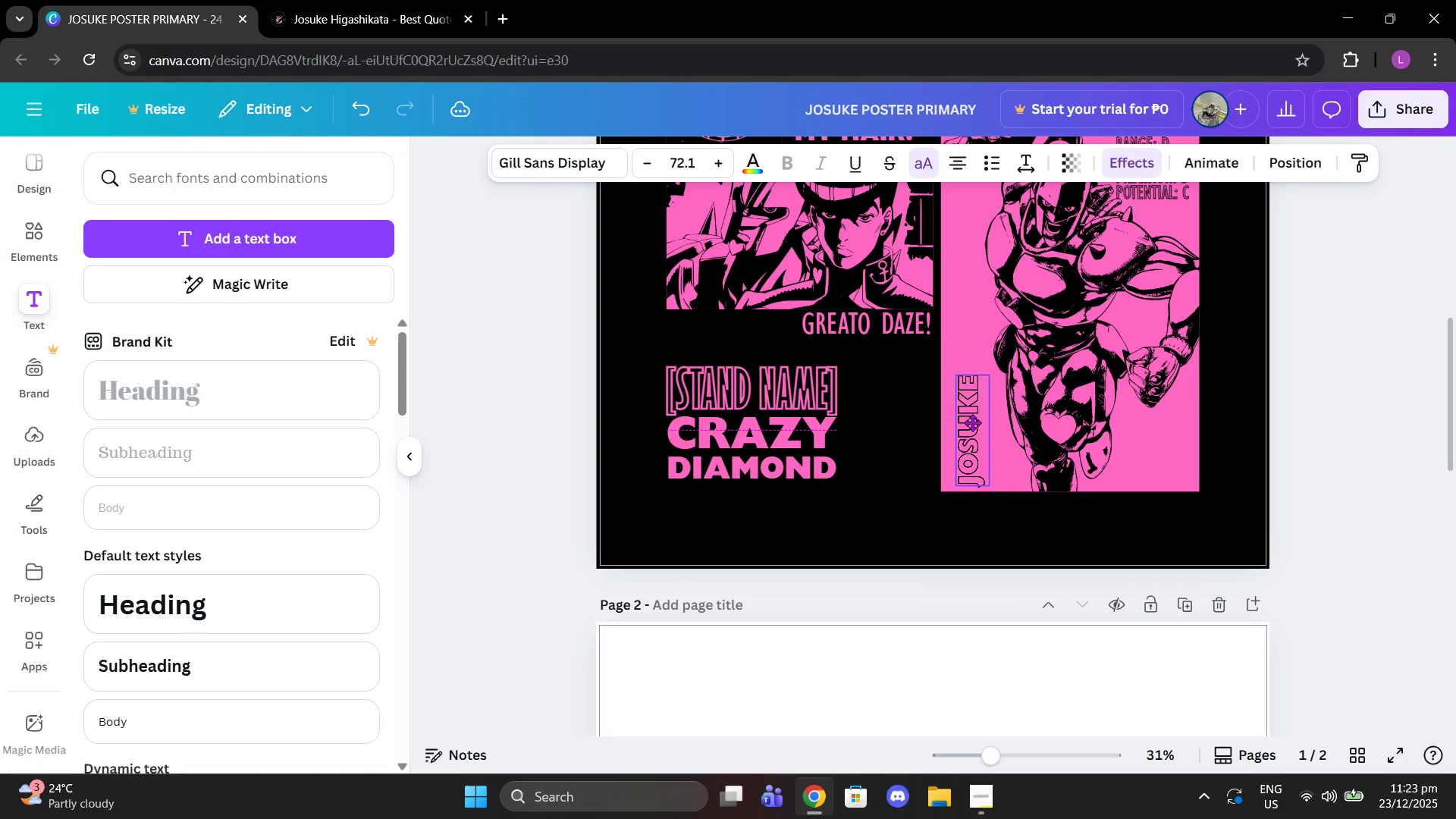 
left_click([970, 422])
 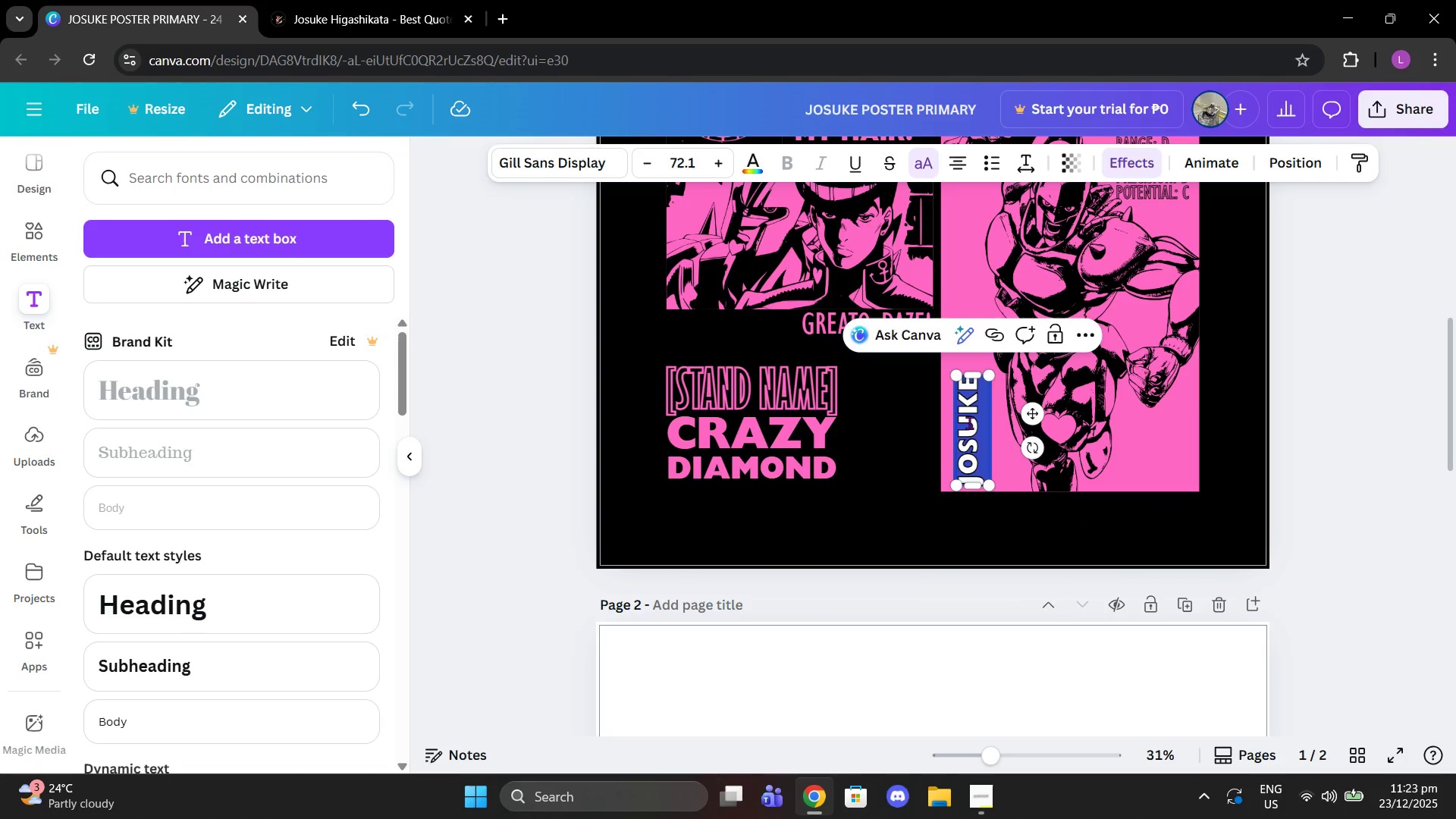 
type(crazy diamond)
 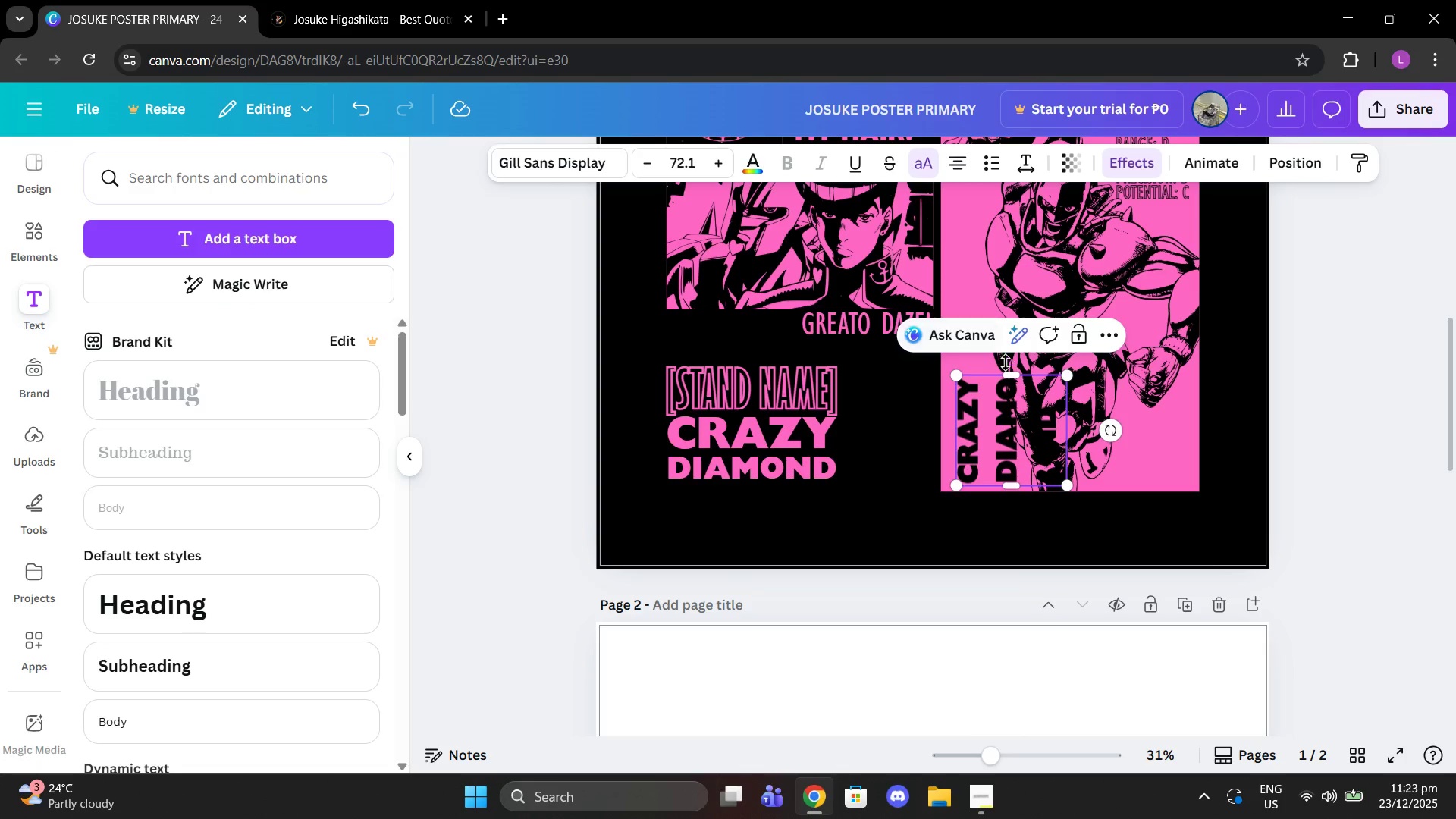 
left_click_drag(start_coordinate=[1007, 374], to_coordinate=[980, 209])
 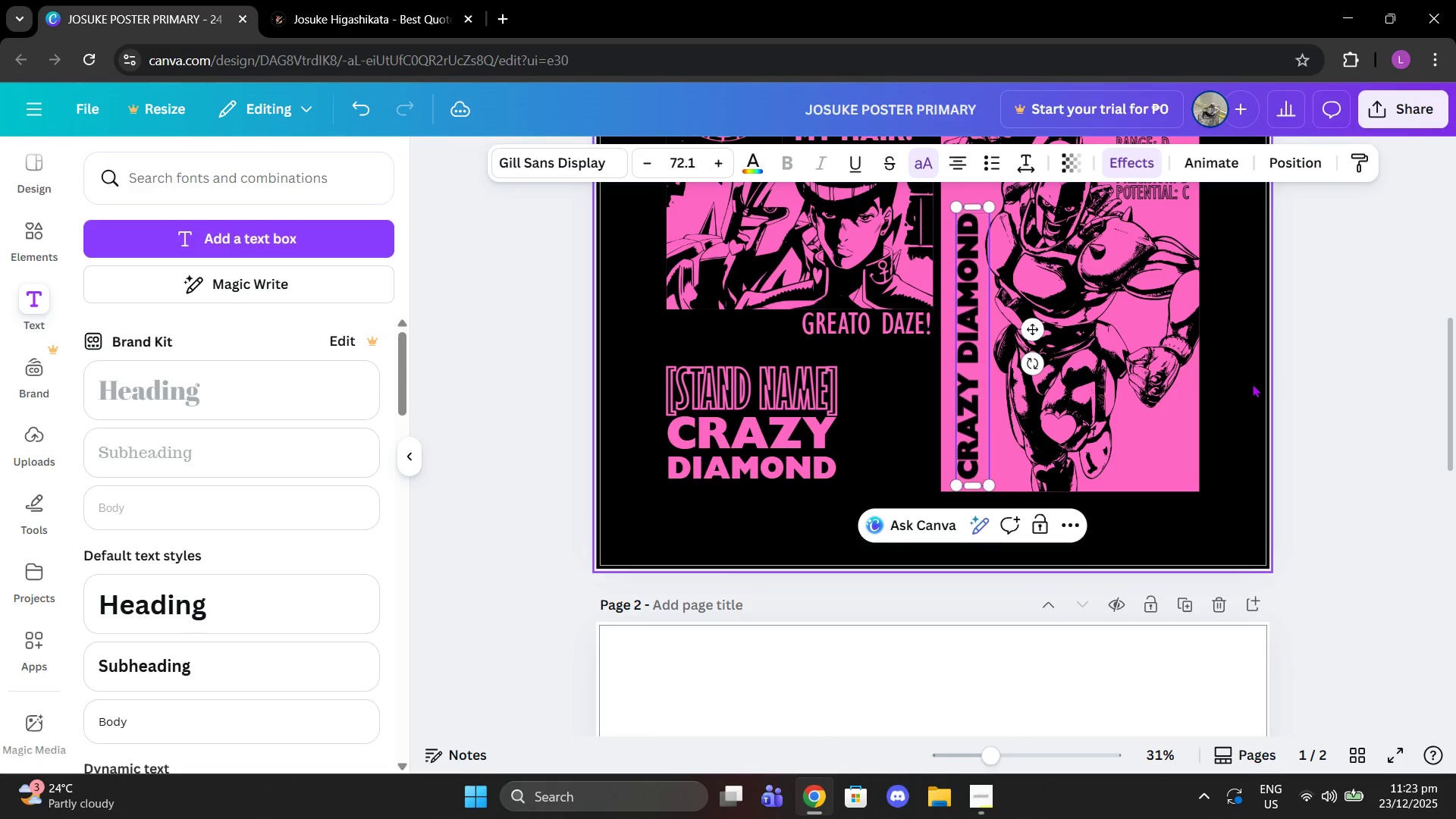 
left_click([1252, 384])
 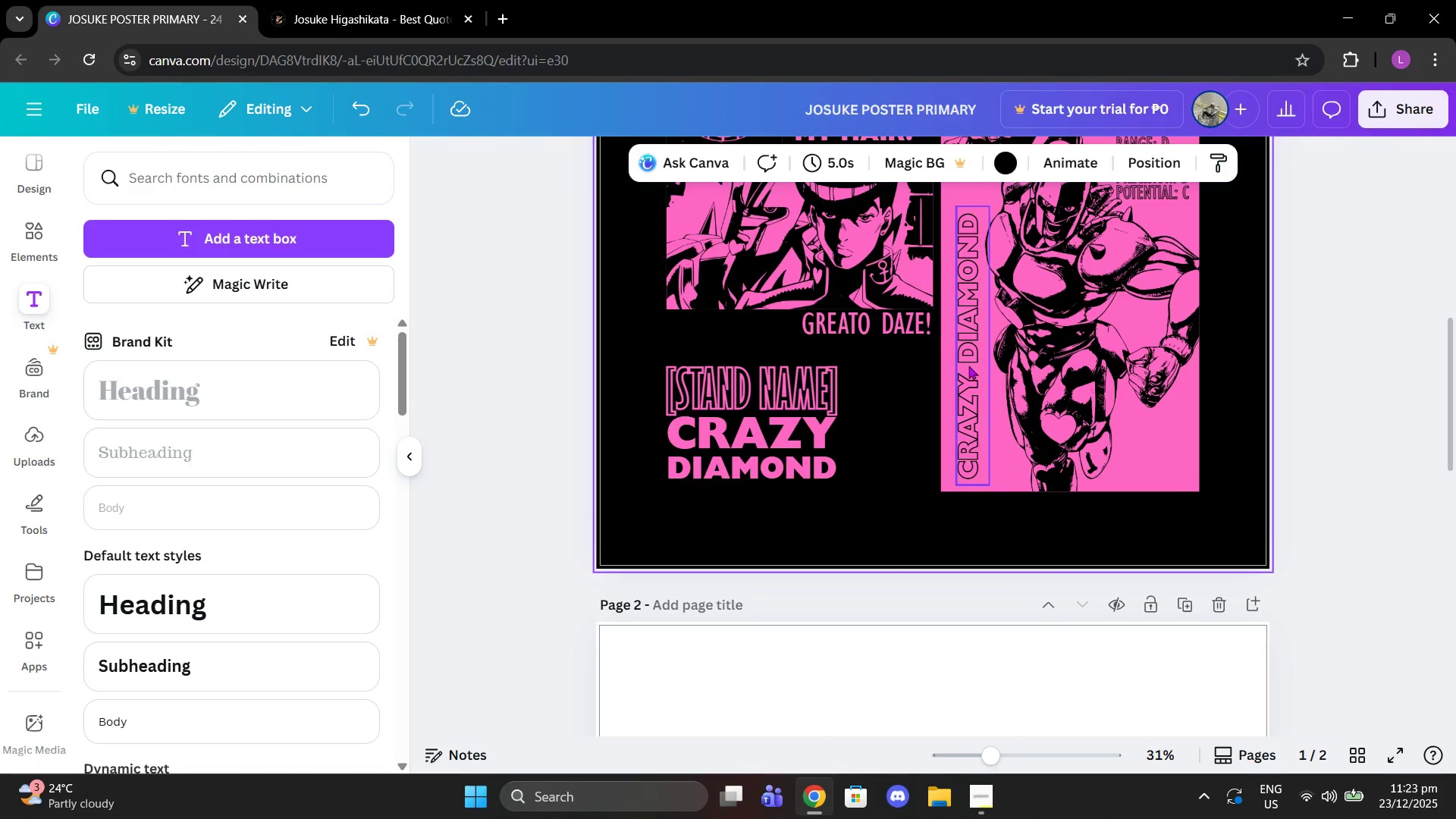 
left_click_drag(start_coordinate=[968, 366], to_coordinate=[959, 372])
 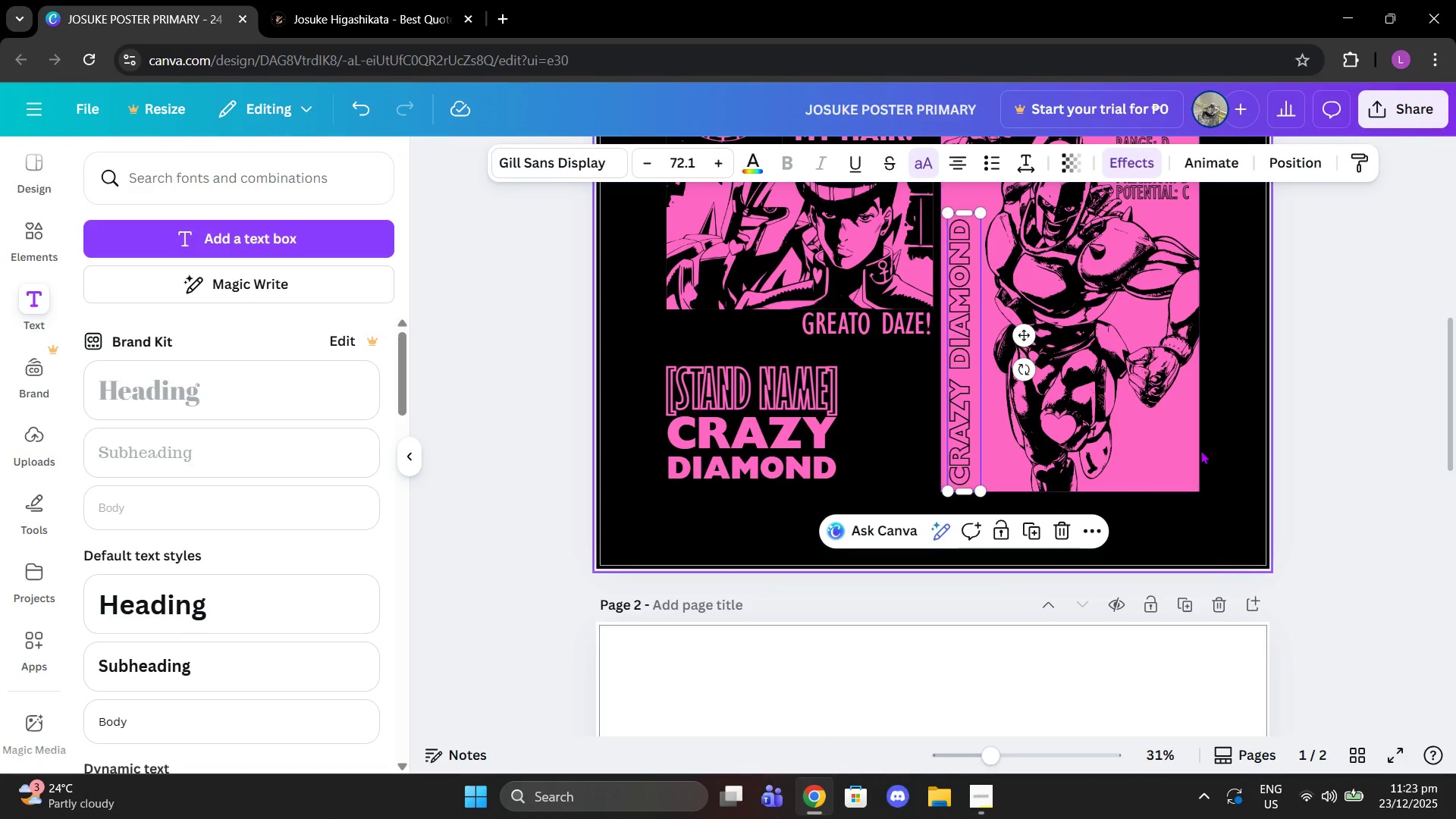 
left_click([1200, 450])
 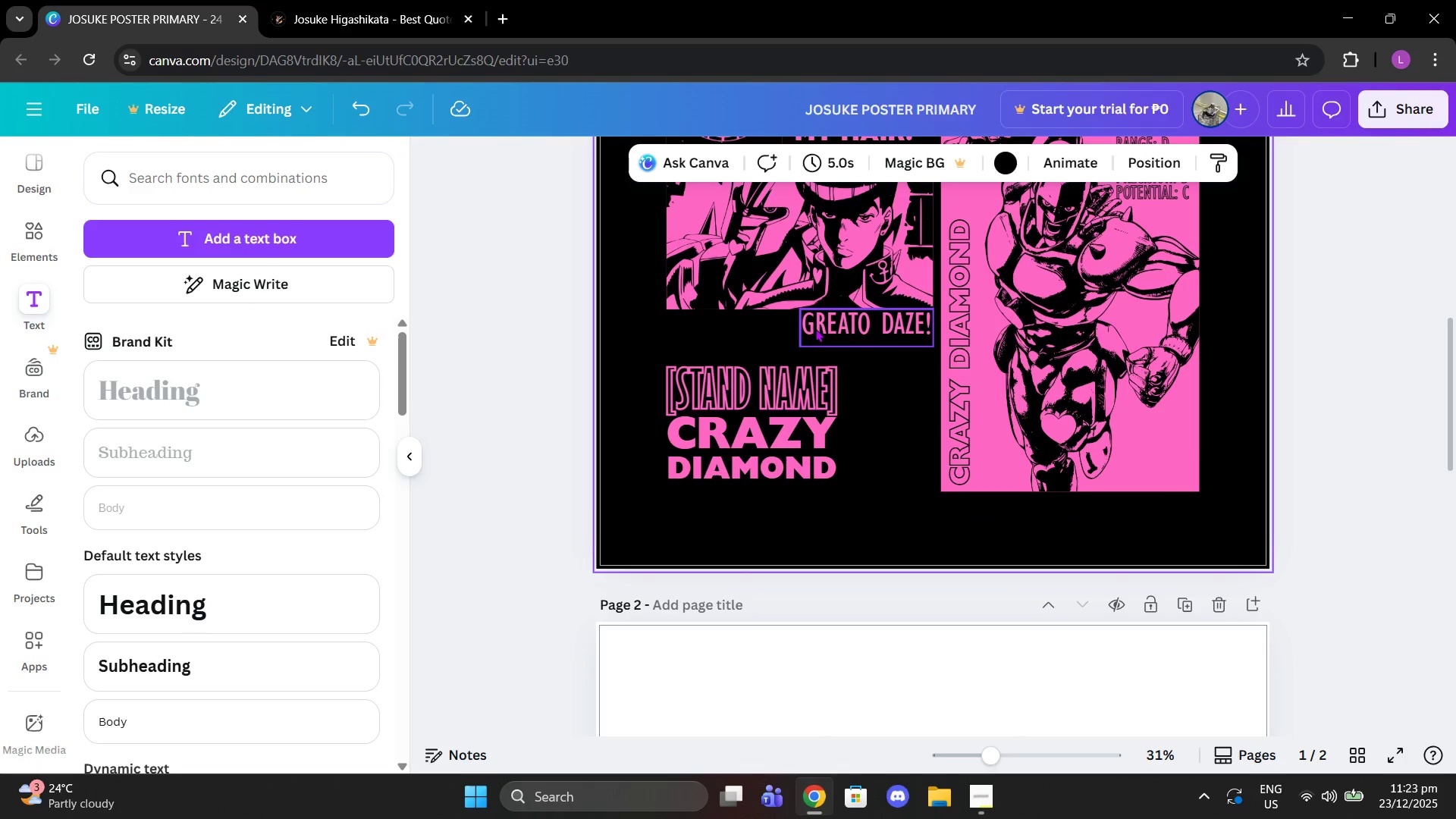 
left_click_drag(start_coordinate=[852, 328], to_coordinate=[717, 332])
 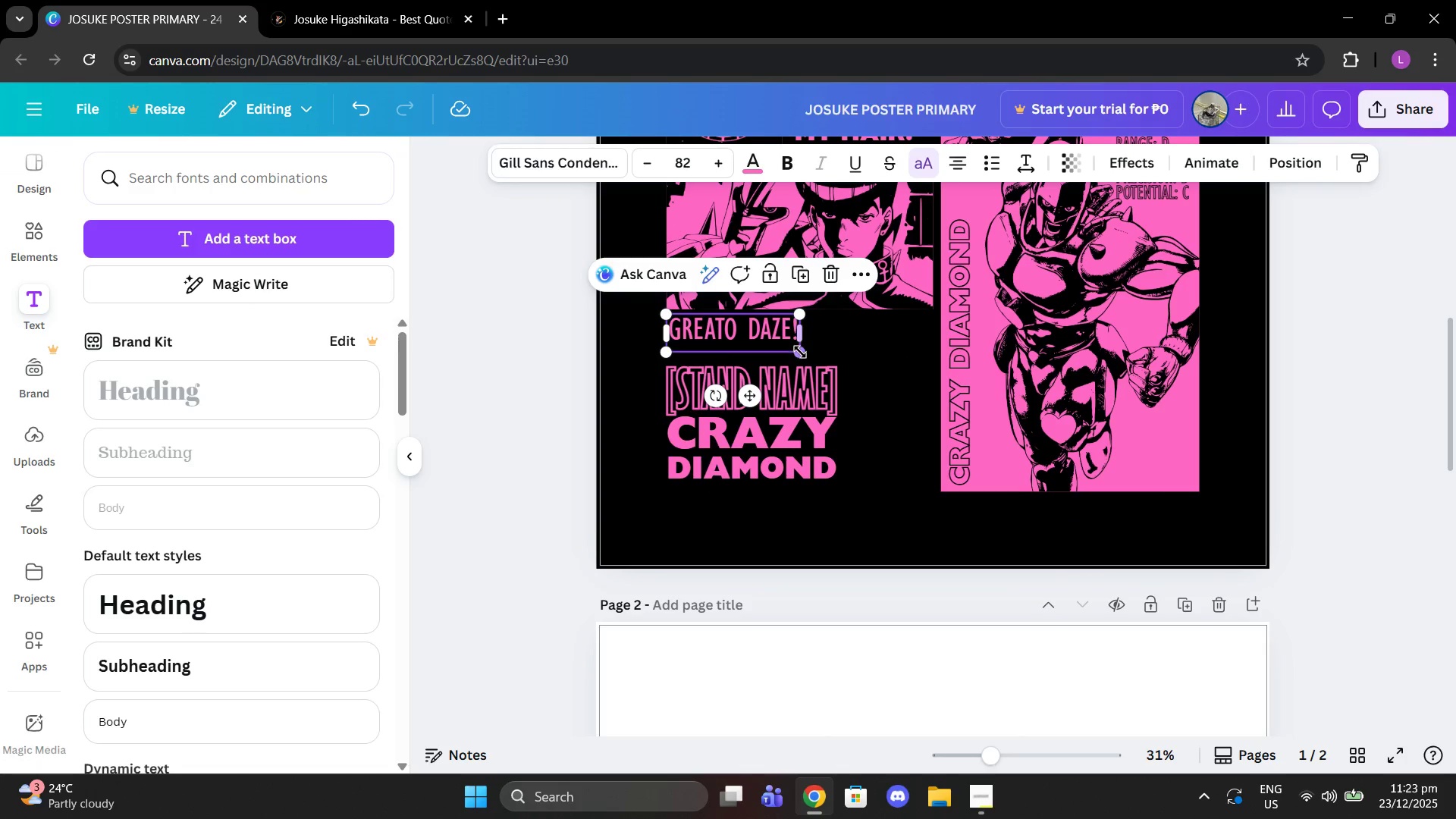 
left_click_drag(start_coordinate=[800, 352], to_coordinate=[767, 341])
 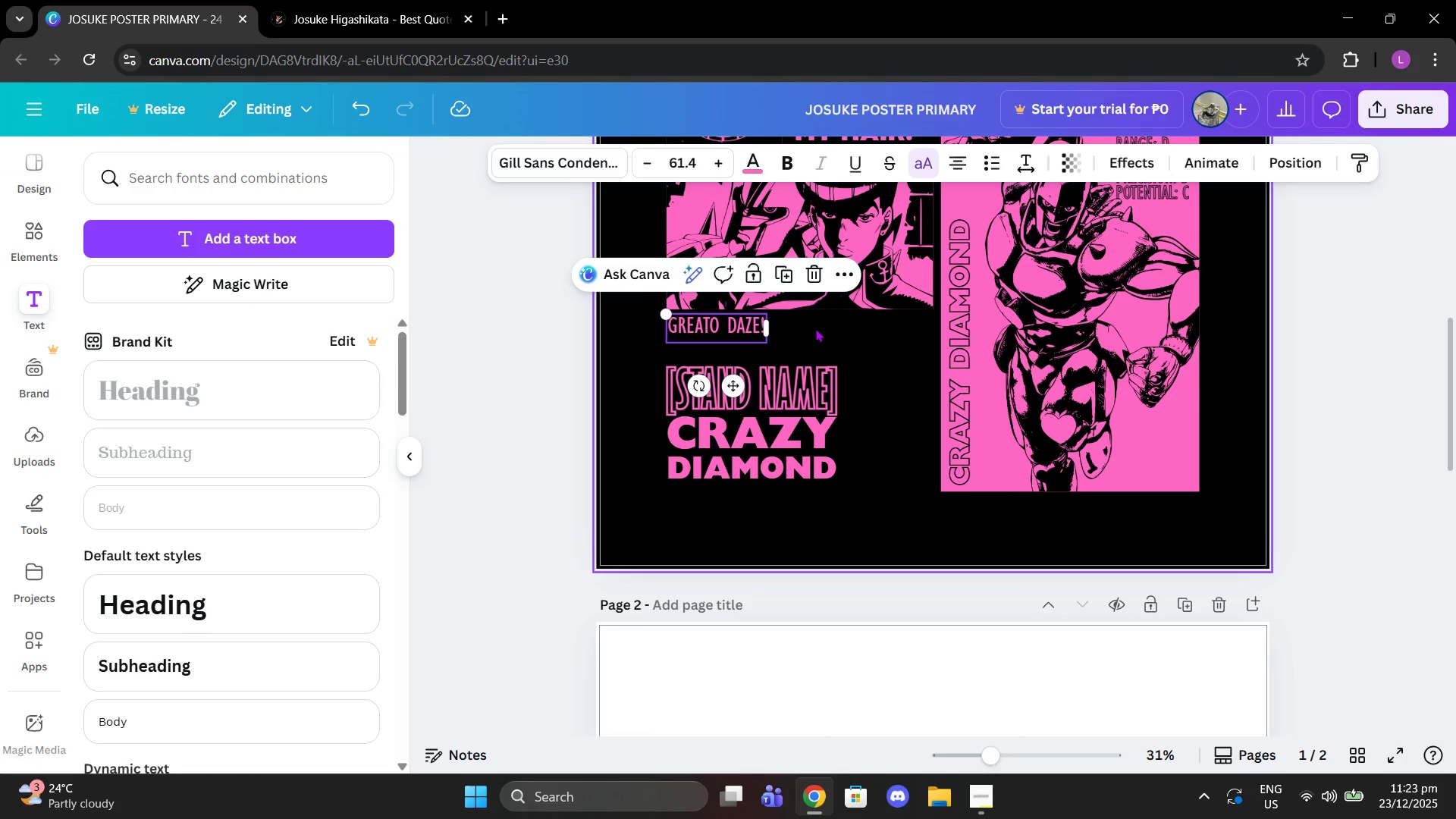 
left_click([815, 328])
 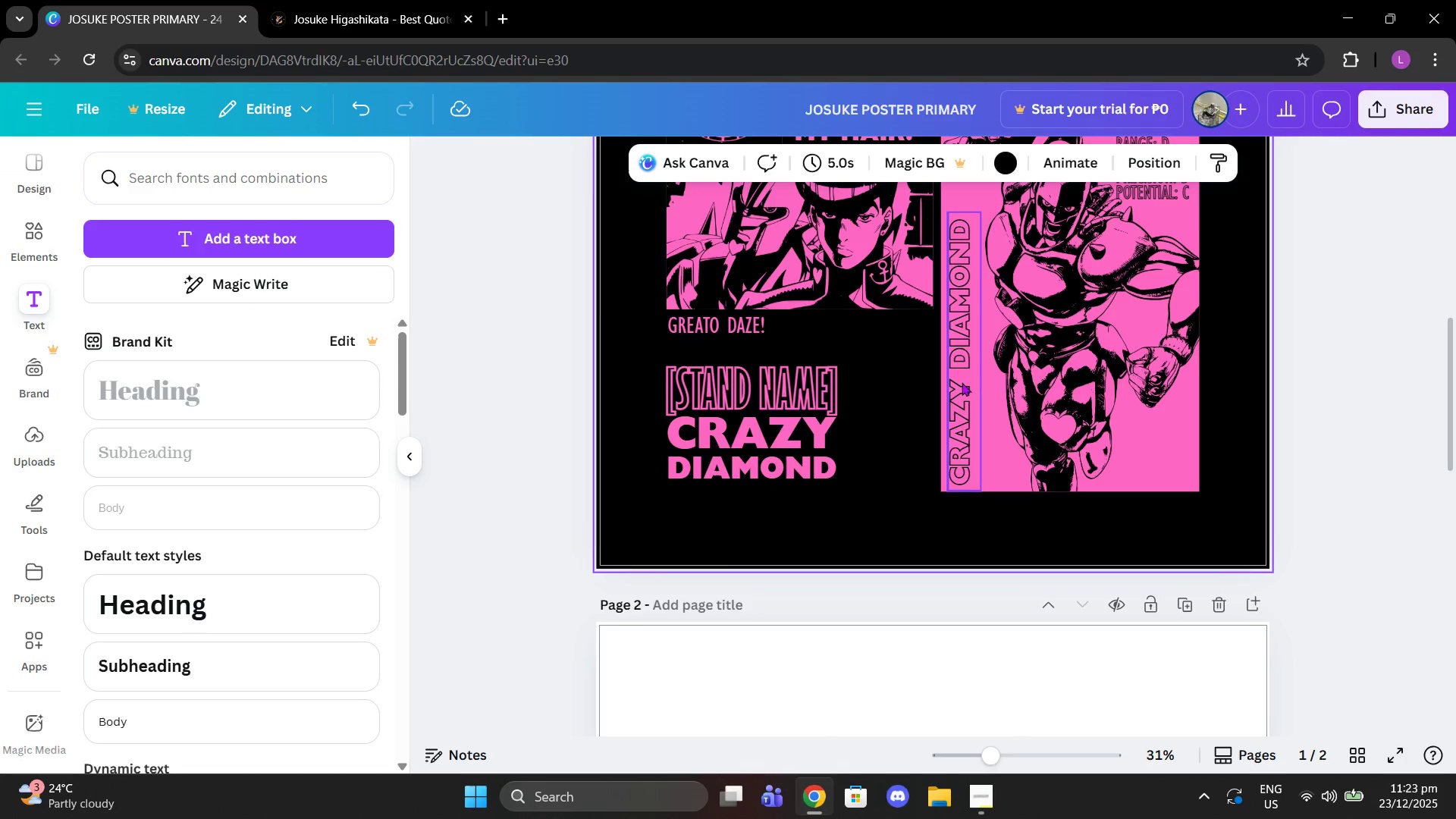 
scroll: coordinate [962, 382], scroll_direction: up, amount: 1.0
 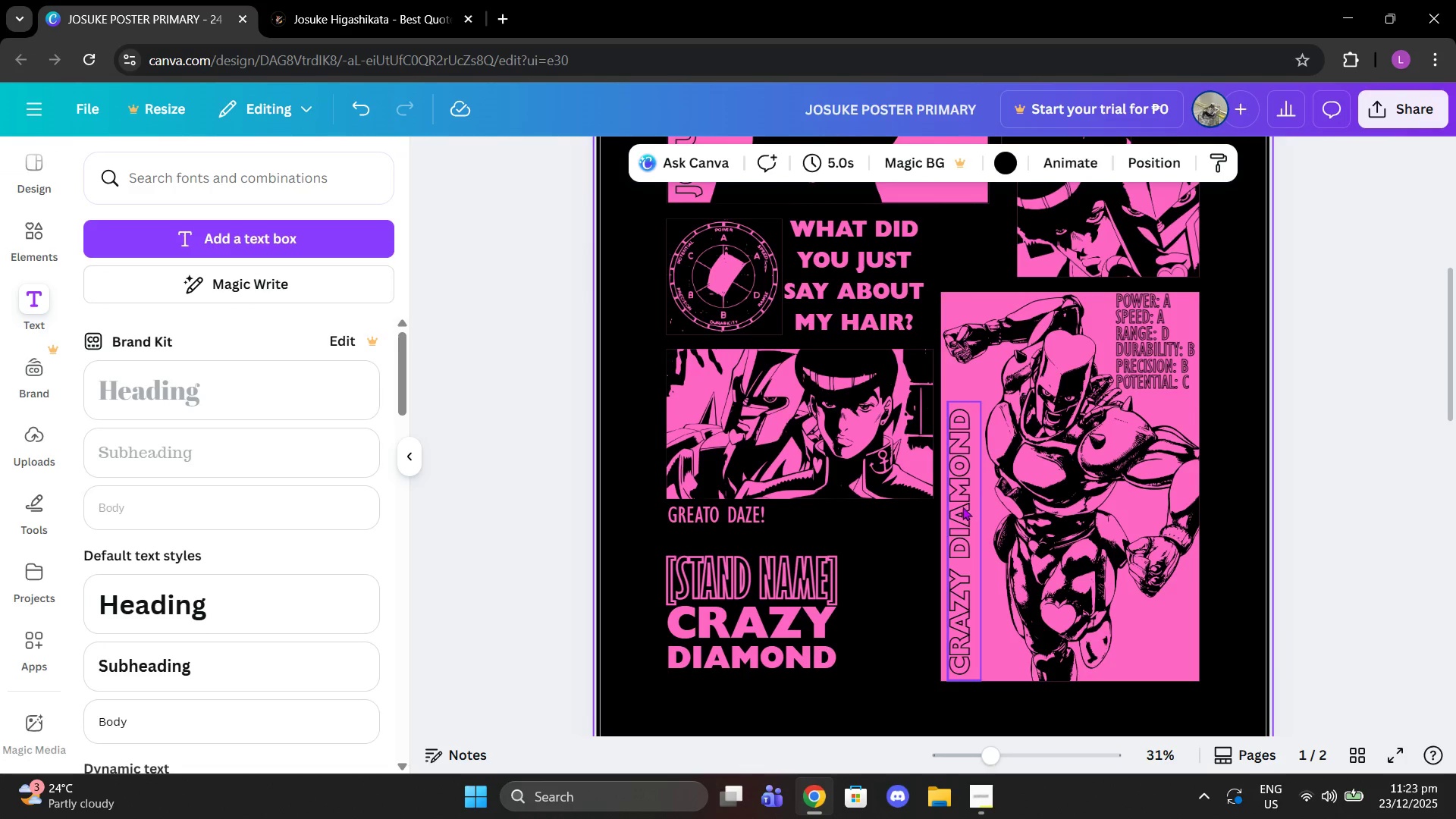 
left_click([962, 507])
 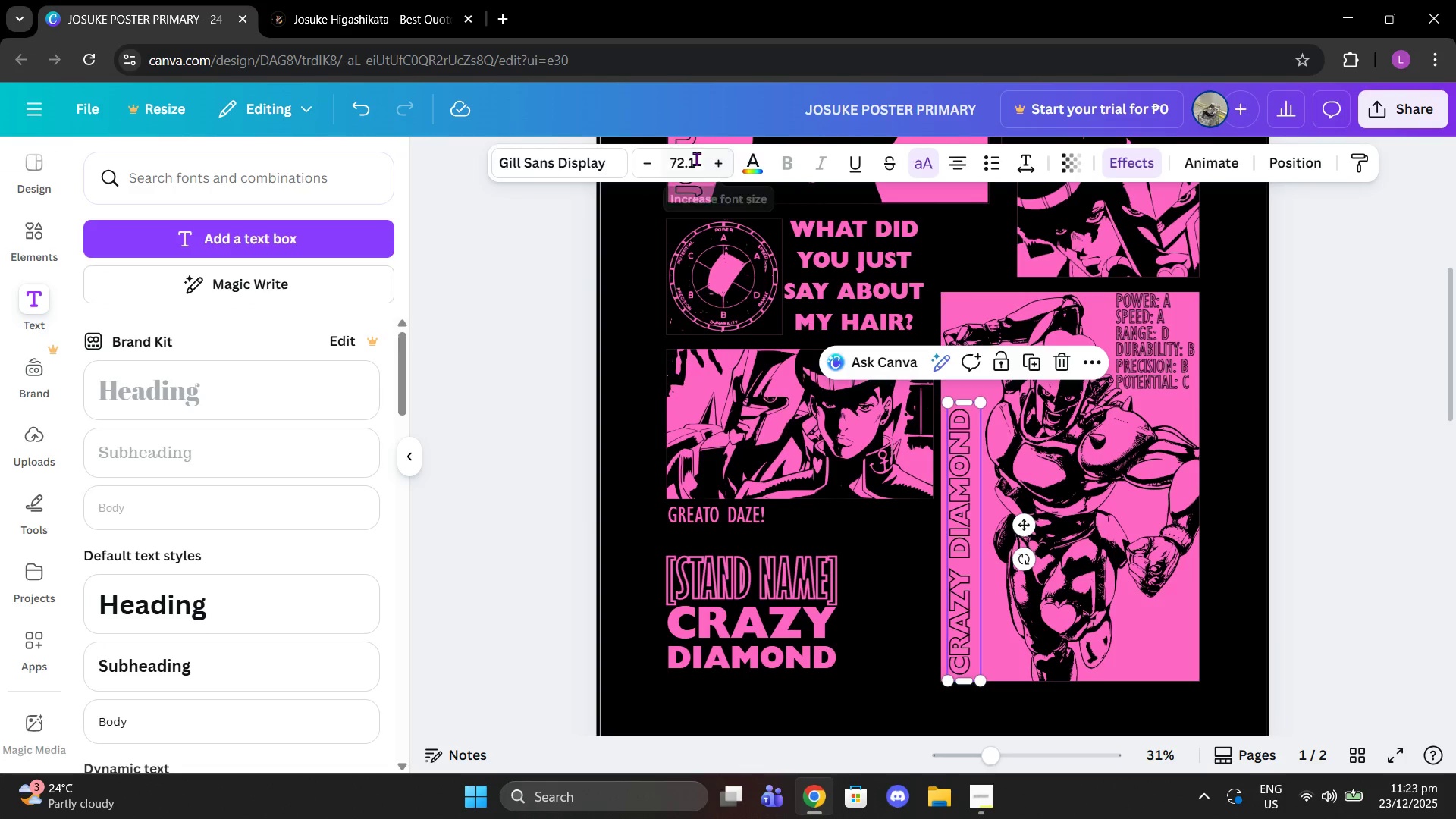 
left_click([683, 162])
 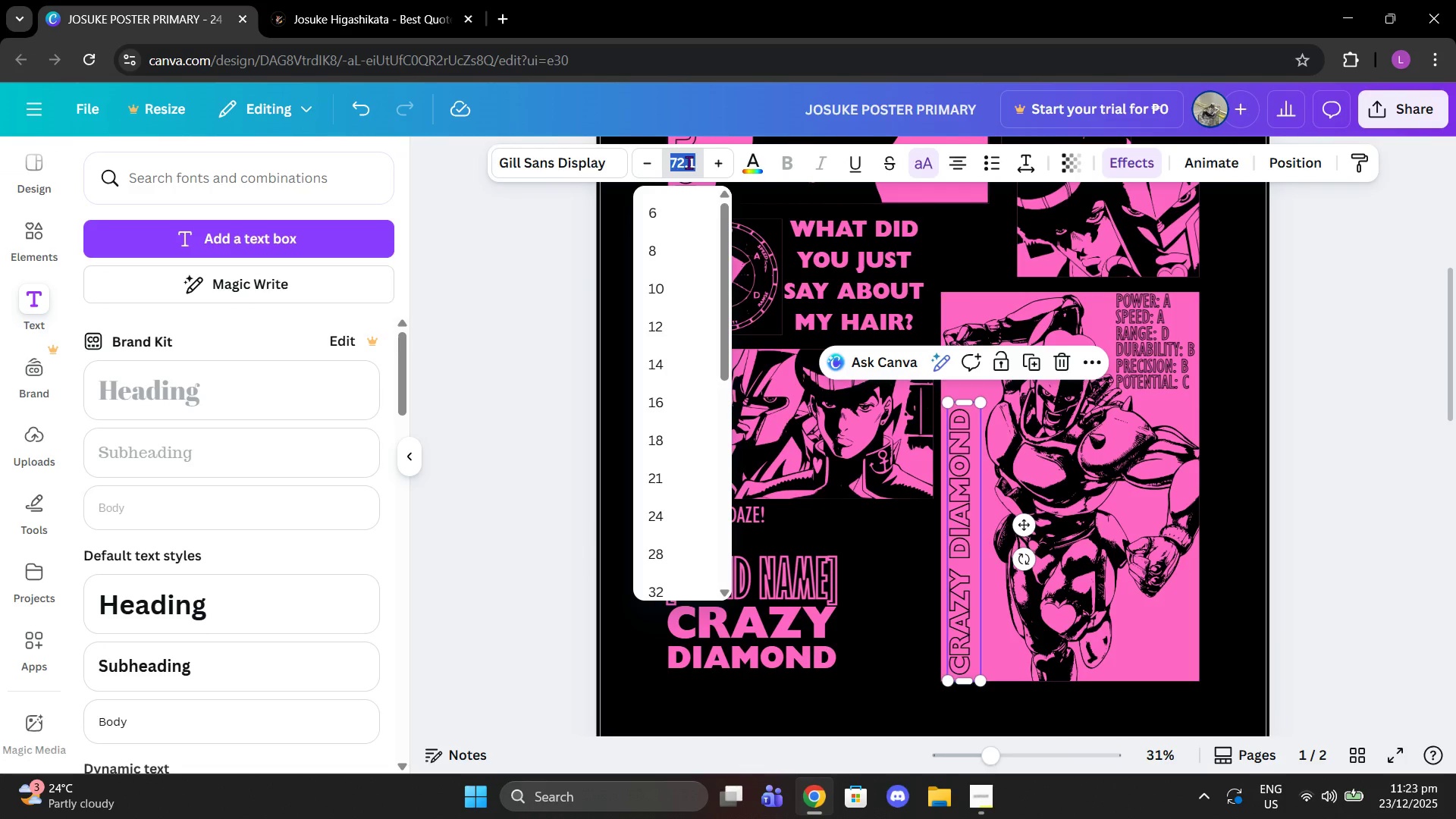 
type(70)
 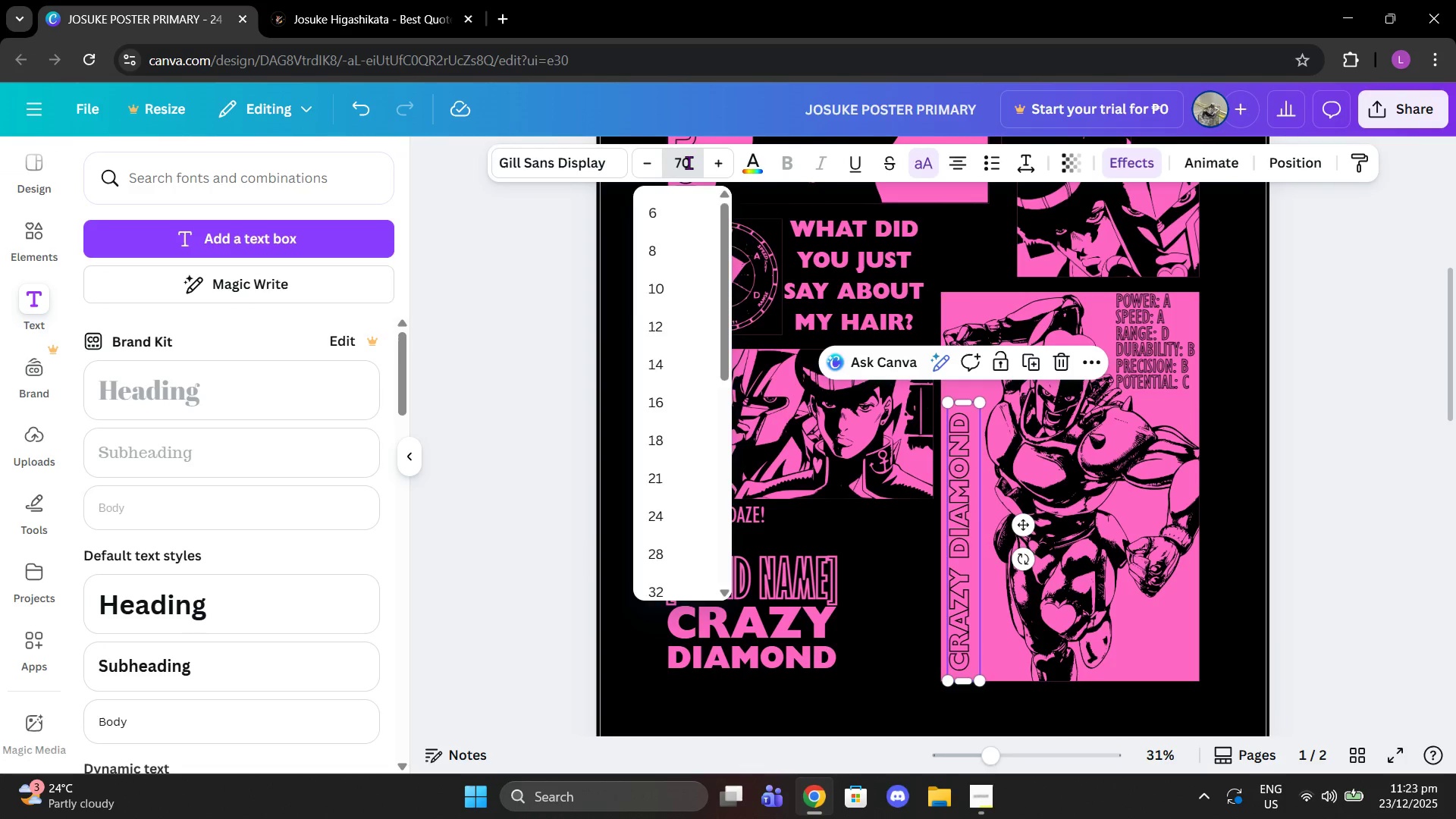 
key(Enter)
 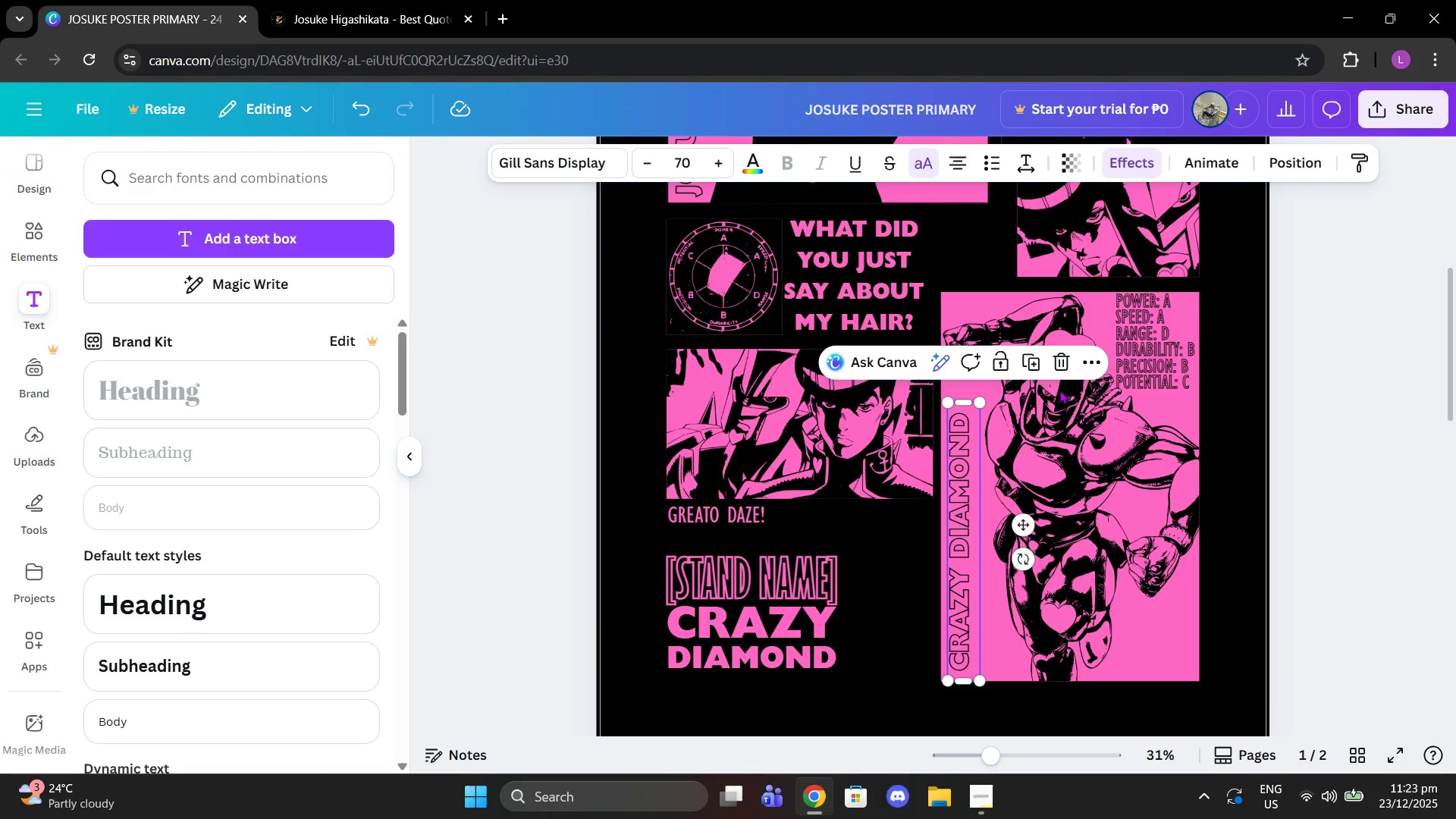 
left_click([1309, 491])
 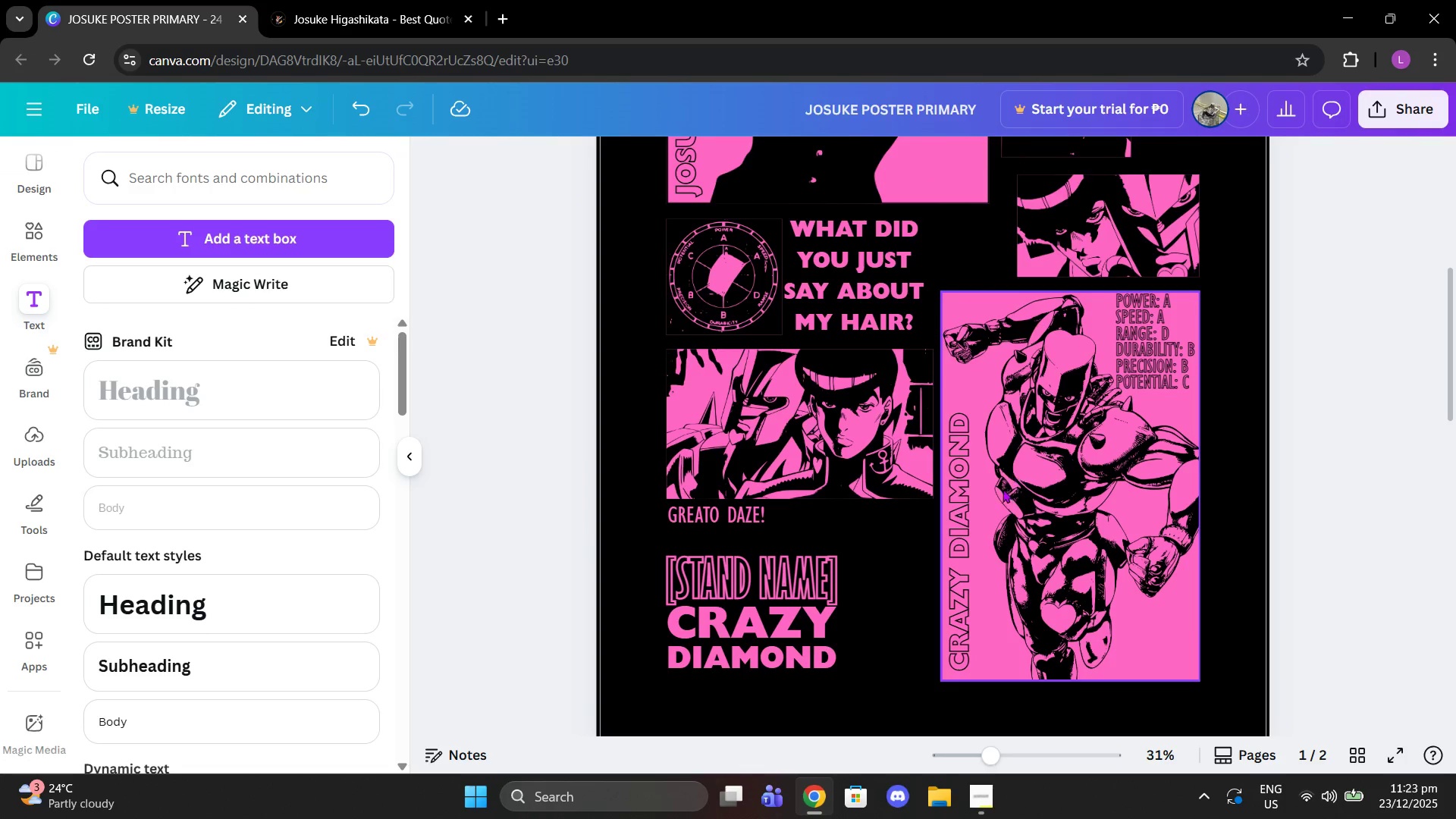 
left_click([949, 509])
 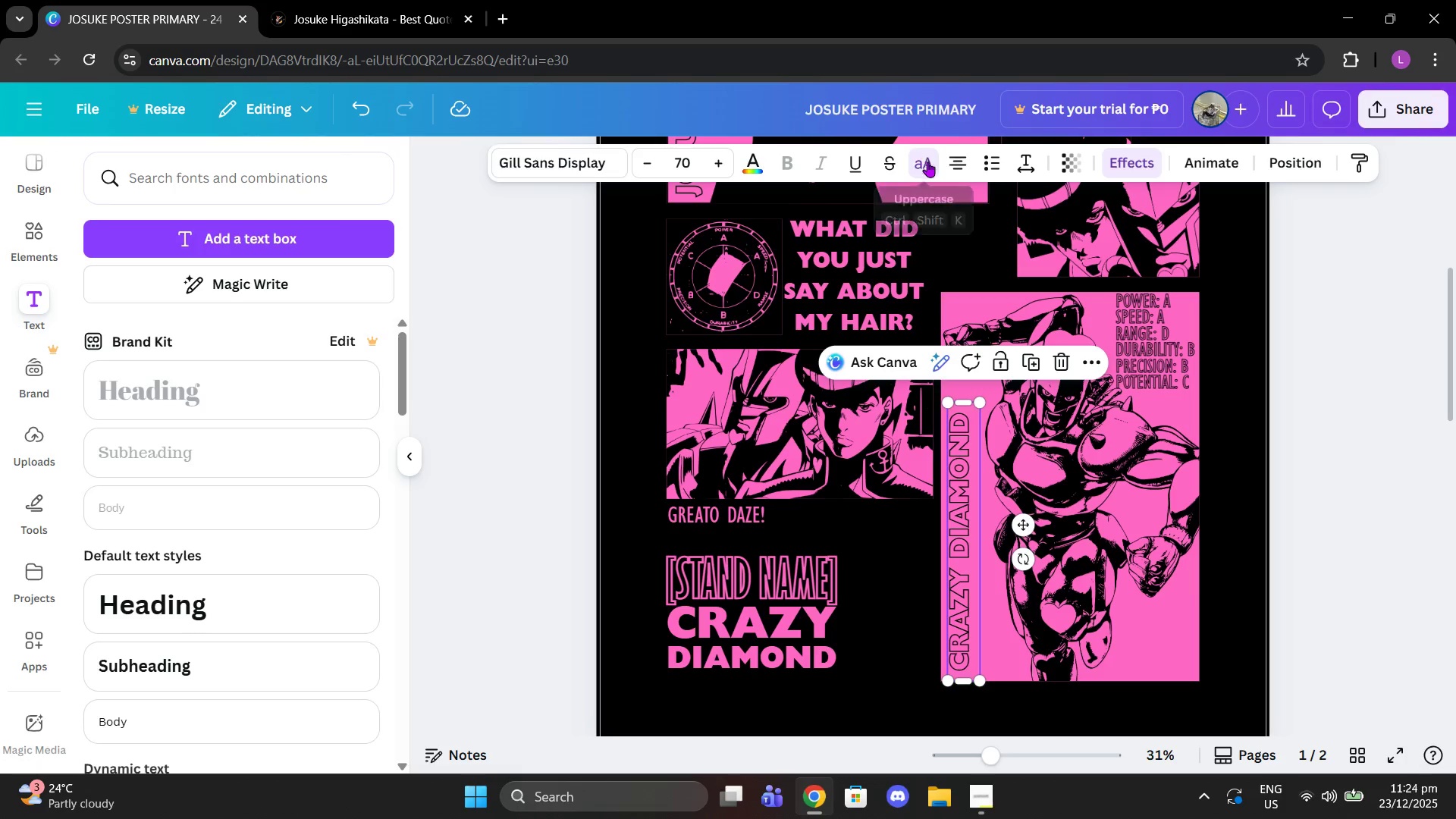 
left_click([959, 169])
 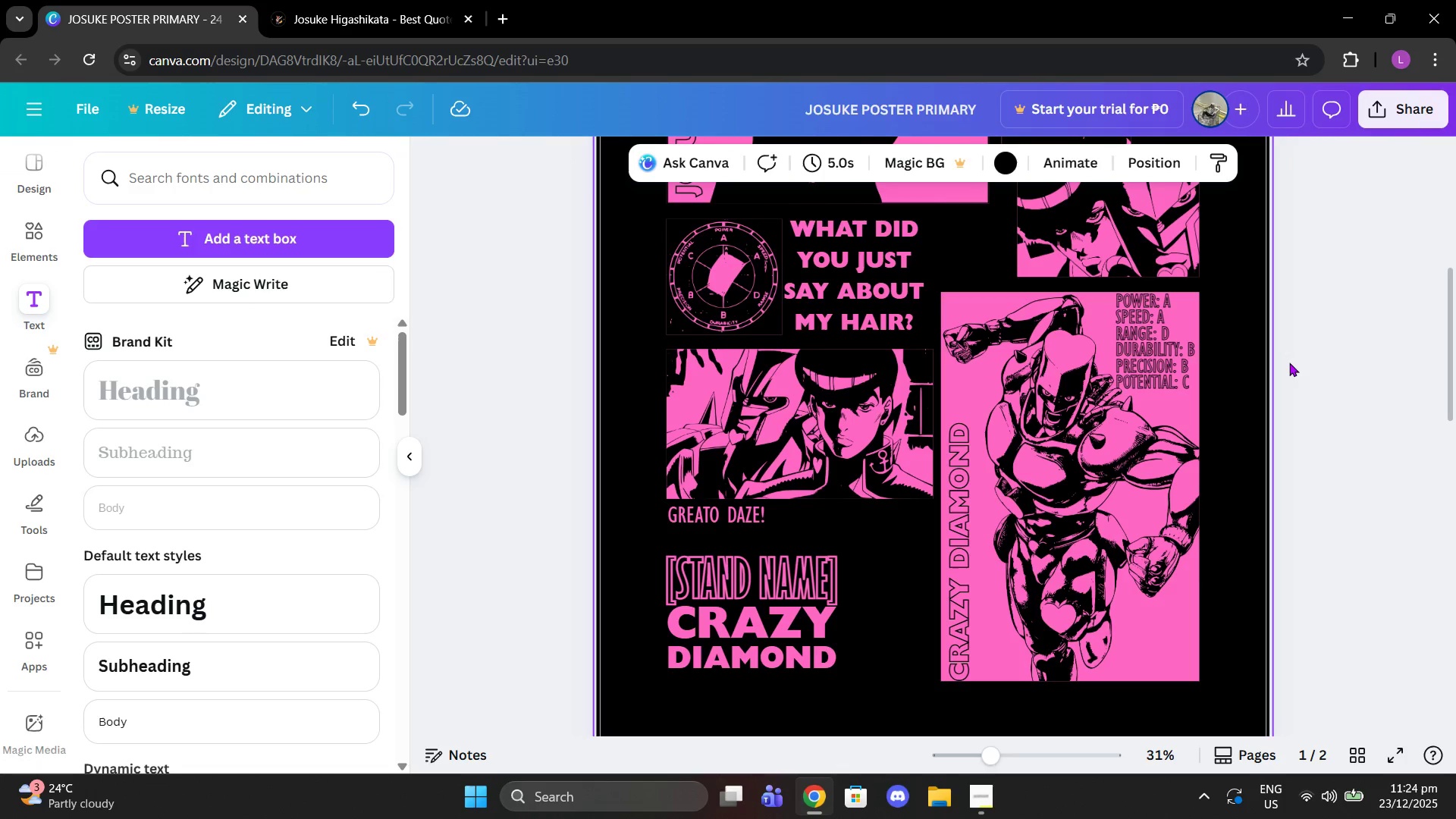 
scroll: coordinate [912, 352], scroll_direction: up, amount: 3.0
 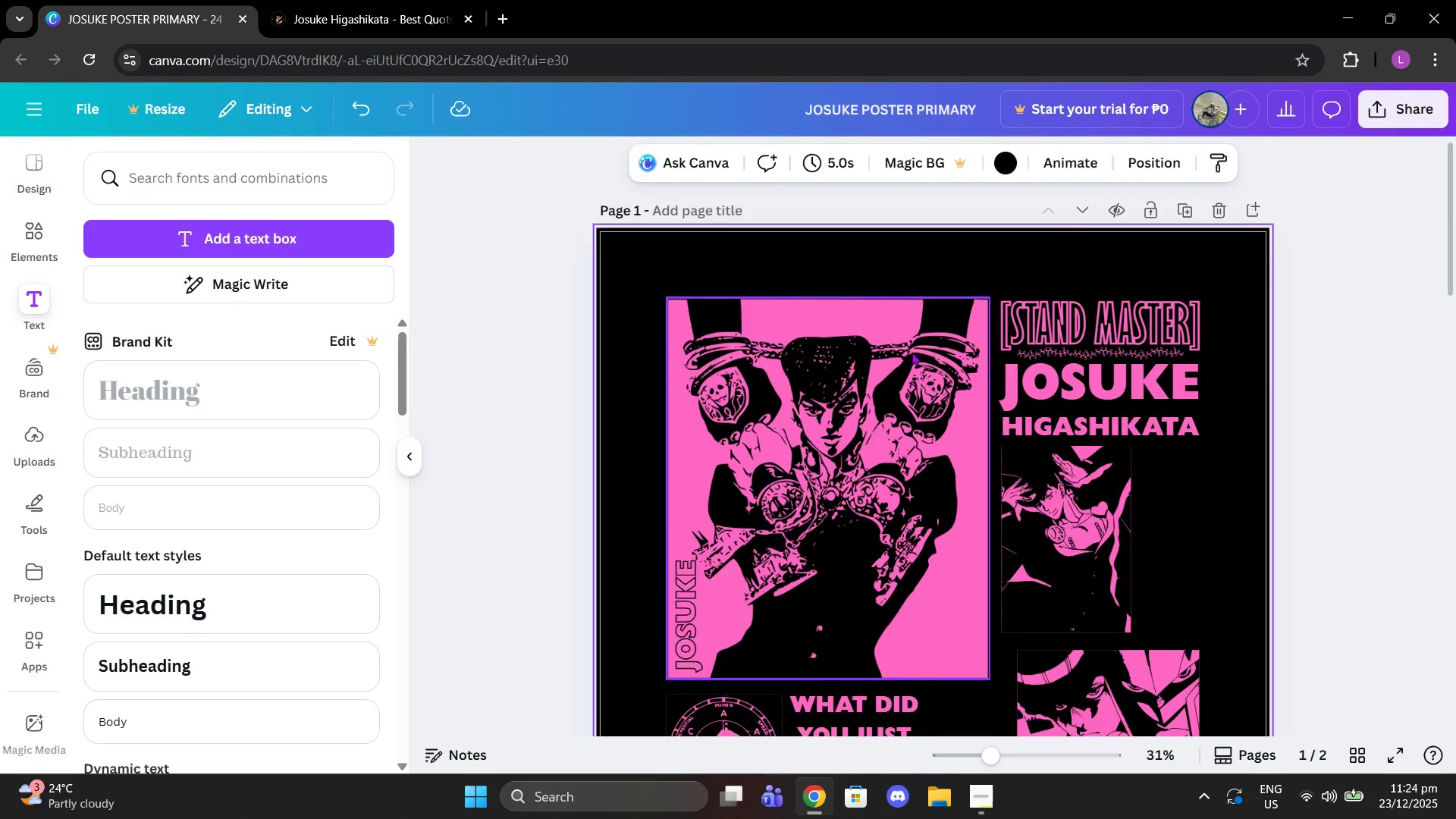 
scroll: coordinate [912, 352], scroll_direction: down, amount: 4.0
 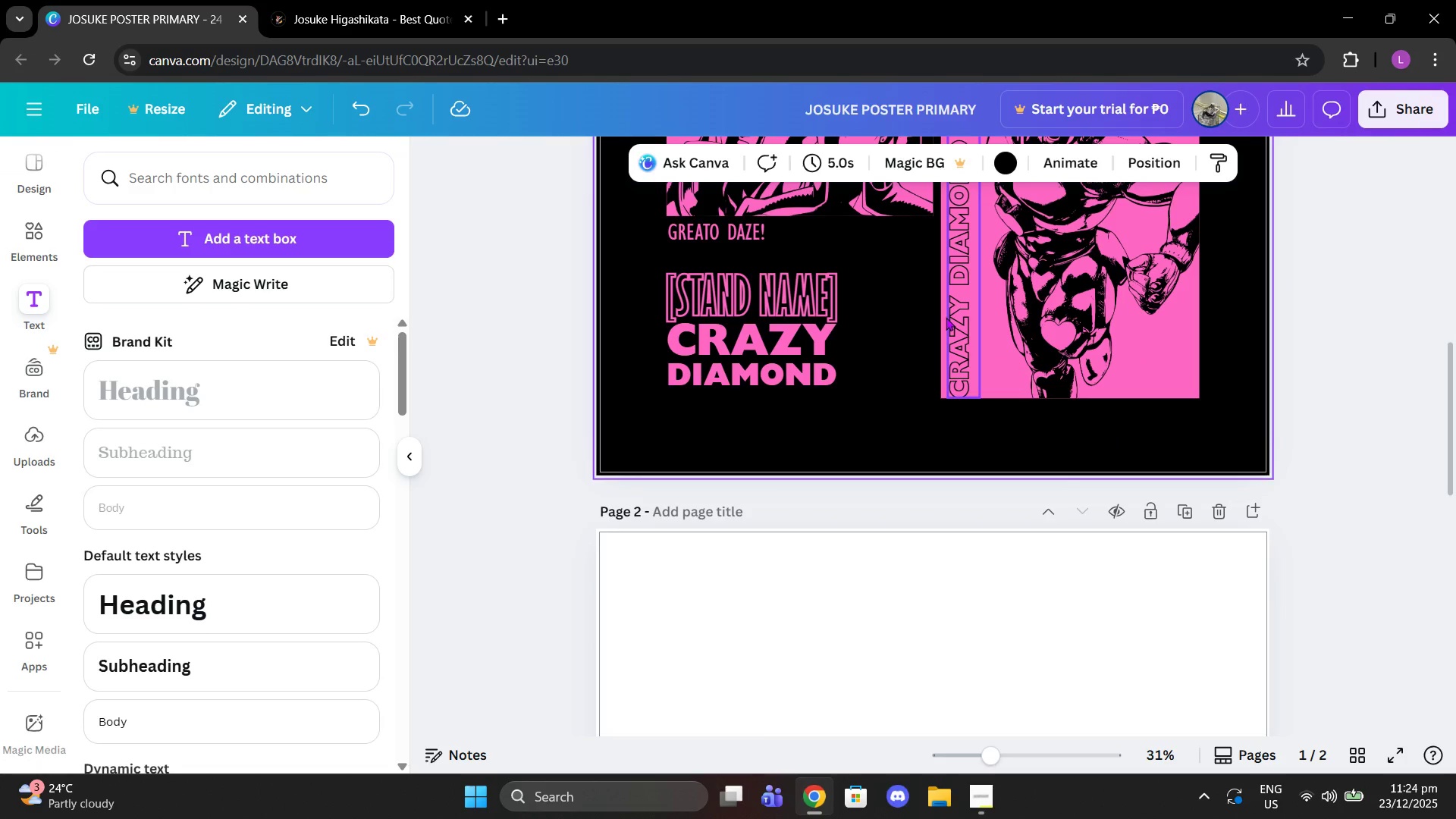 
key(Control+Z)
 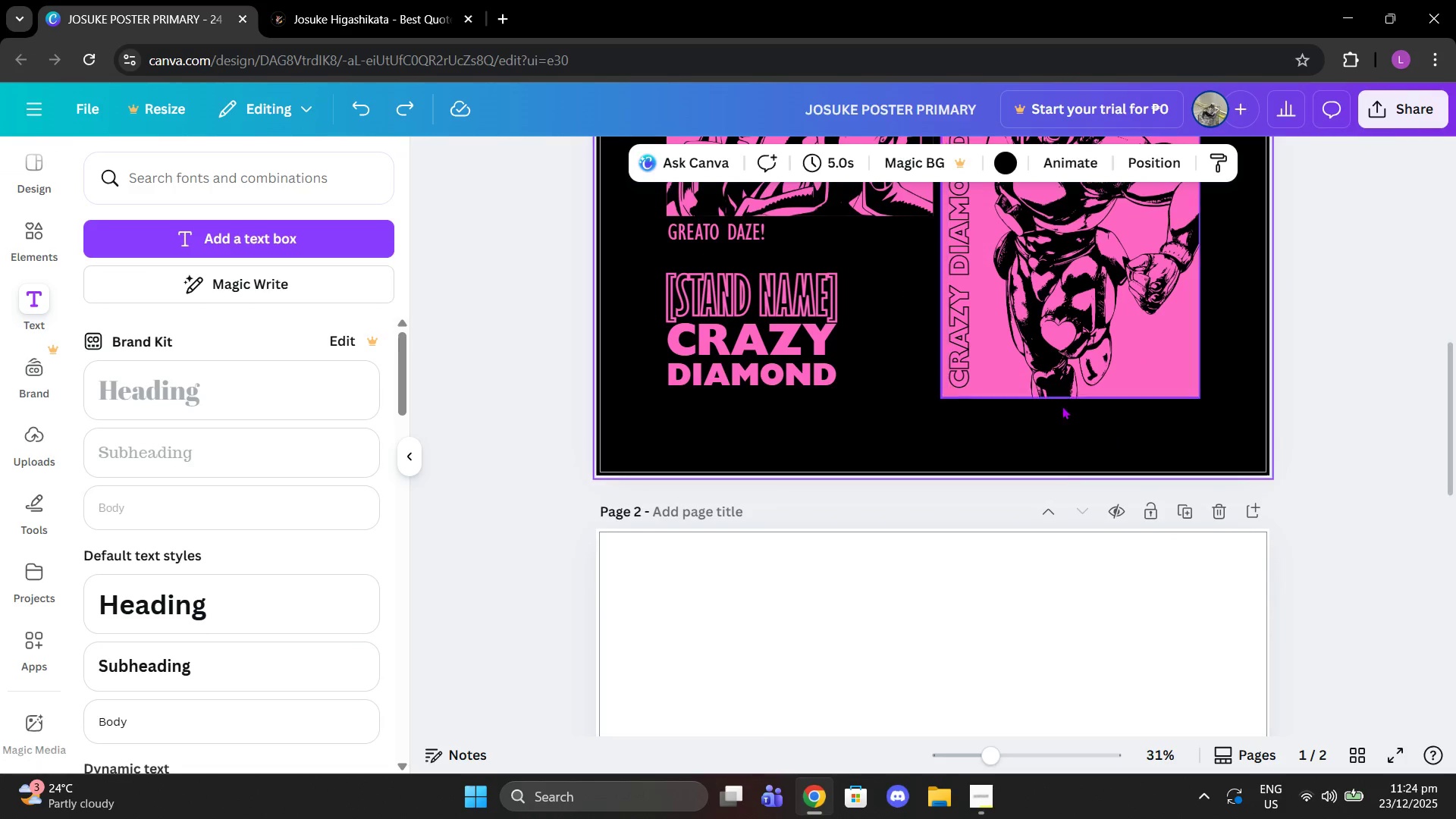 
scroll: coordinate [1065, 425], scroll_direction: down, amount: 4.0
 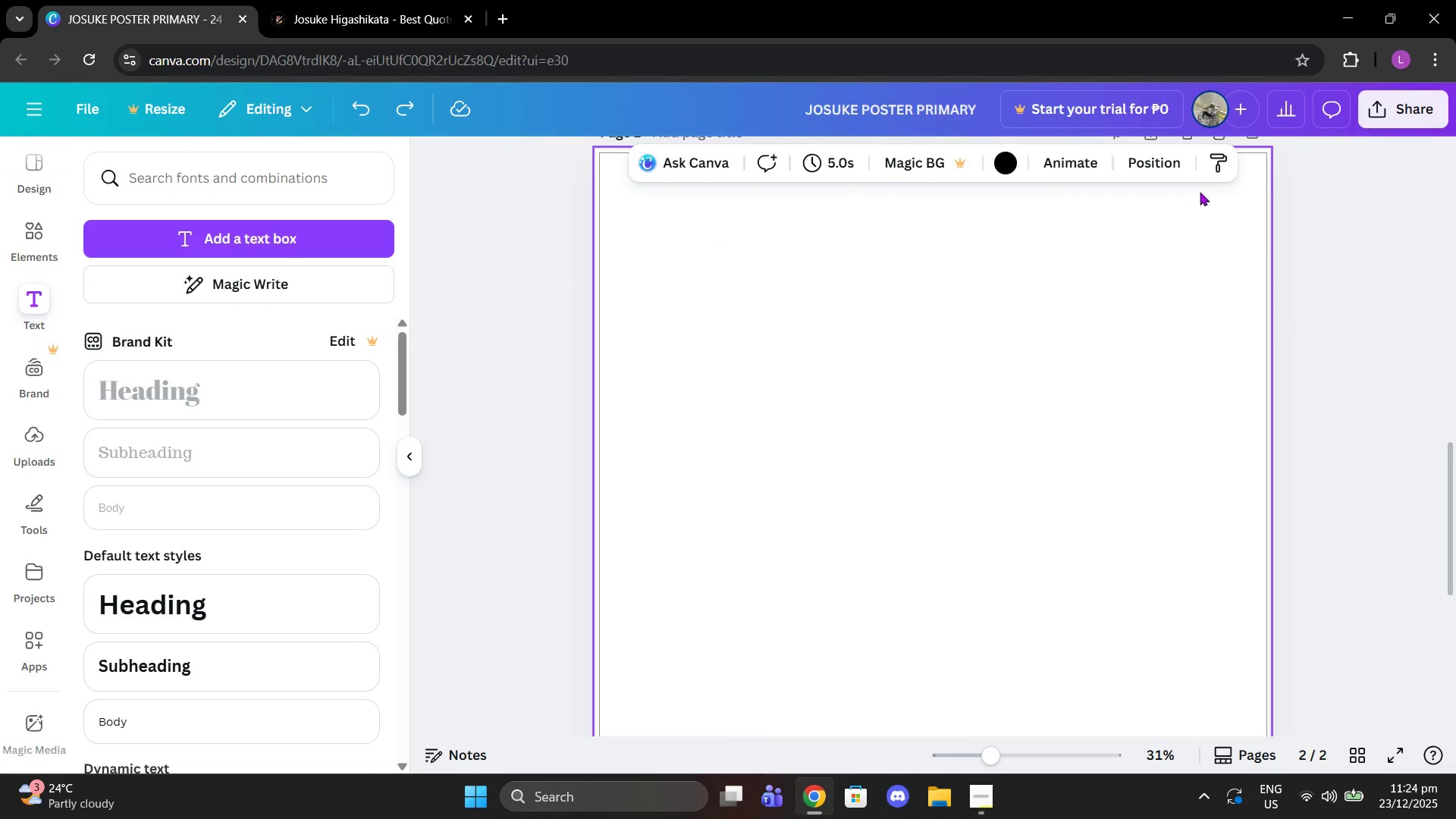 
scroll: coordinate [1199, 255], scroll_direction: up, amount: 2.0
 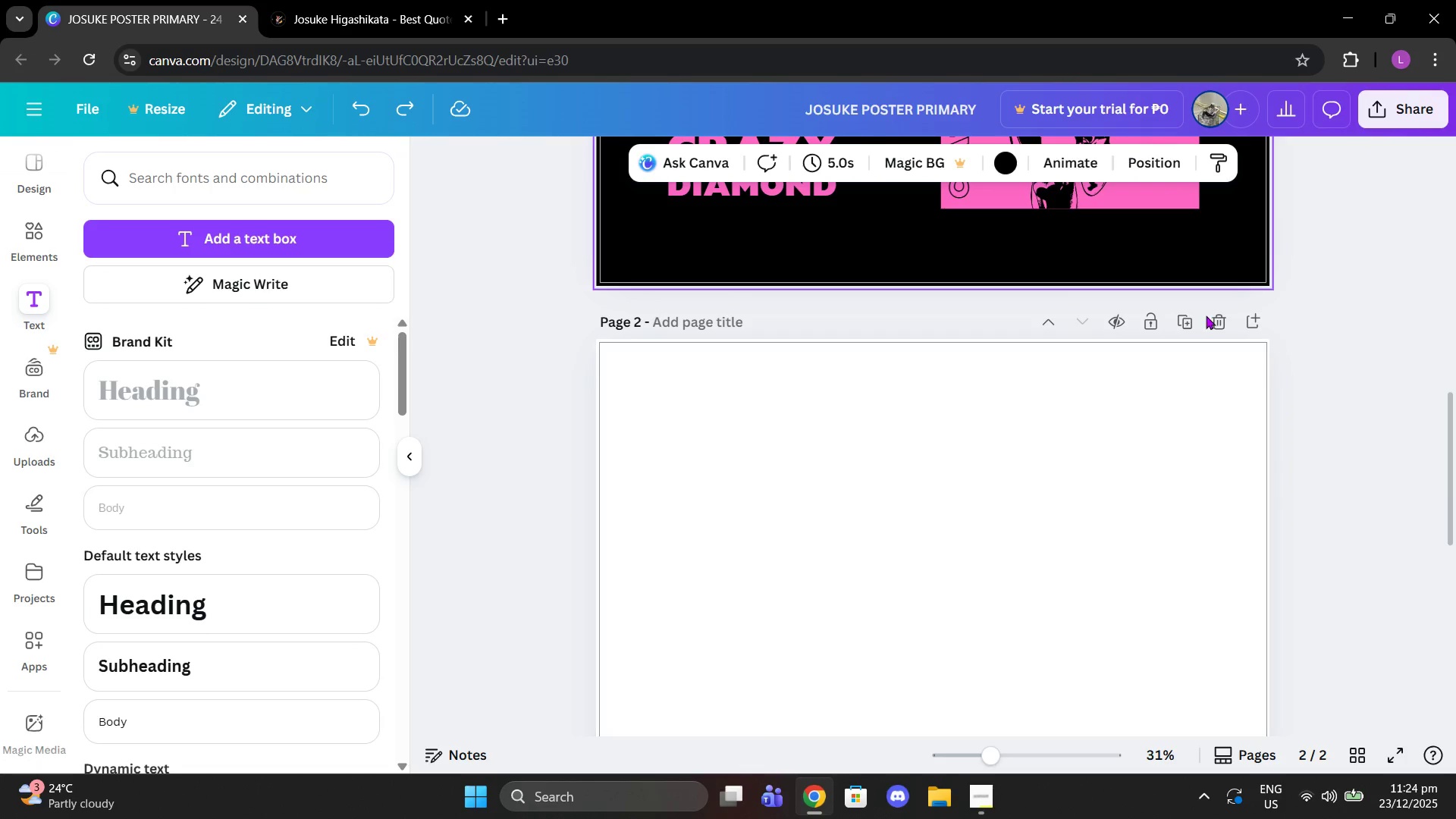 
left_click([1211, 318])
 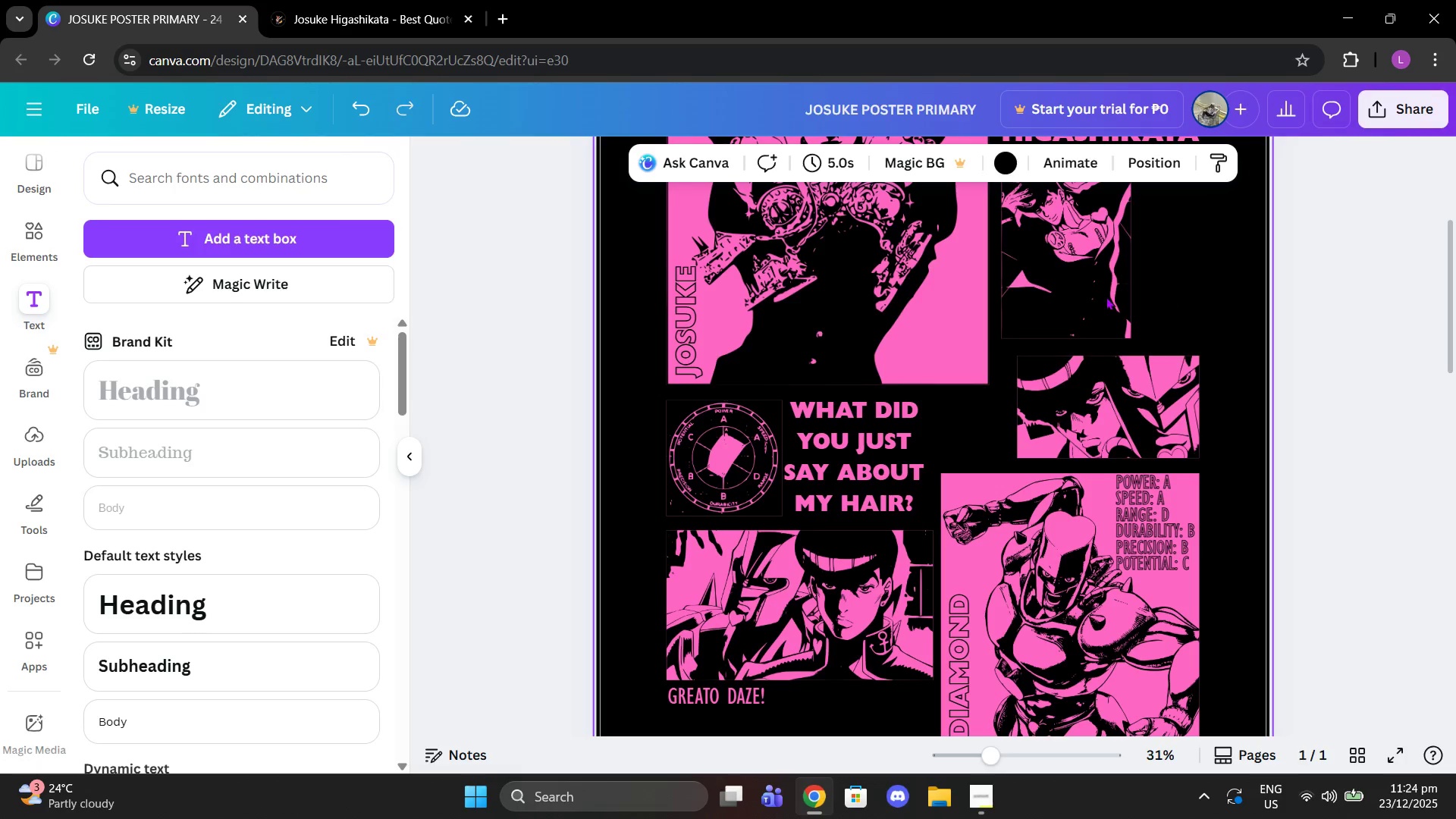 
scroll: coordinate [1084, 294], scroll_direction: up, amount: 1.0
 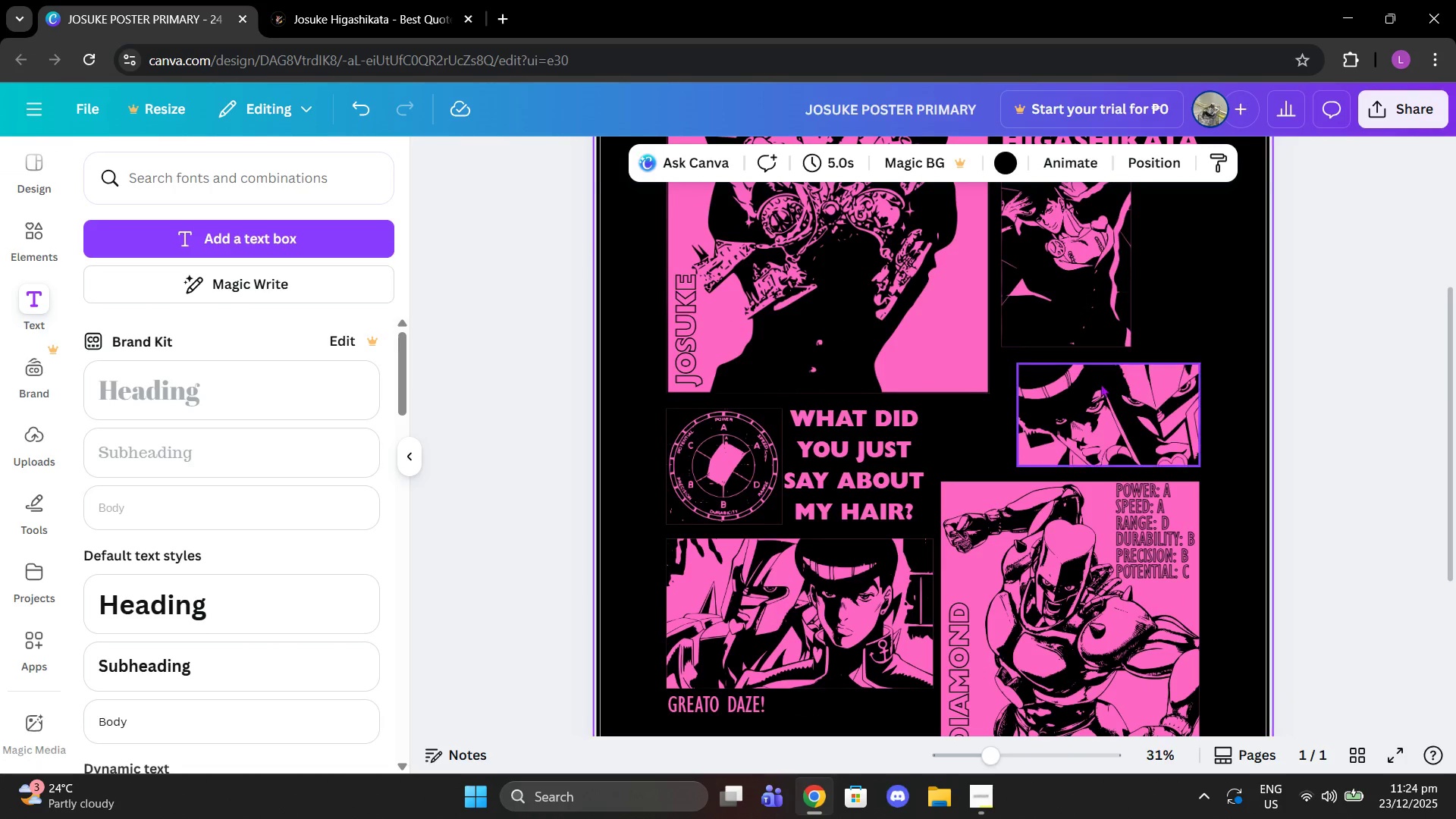 
left_click_drag(start_coordinate=[1100, 384], to_coordinate=[1087, 384])
 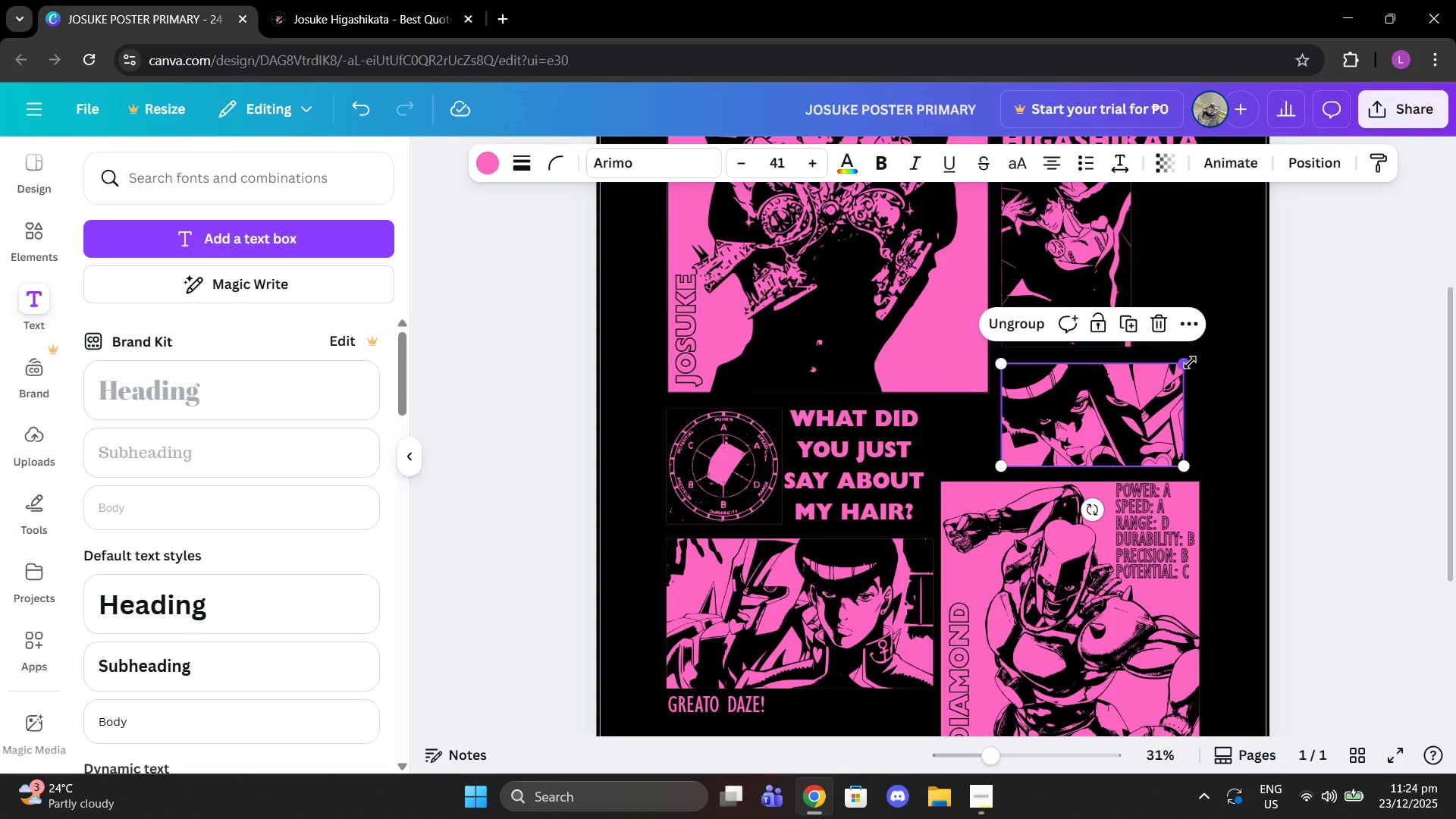 
left_click_drag(start_coordinate=[1190, 362], to_coordinate=[1201, 358])
 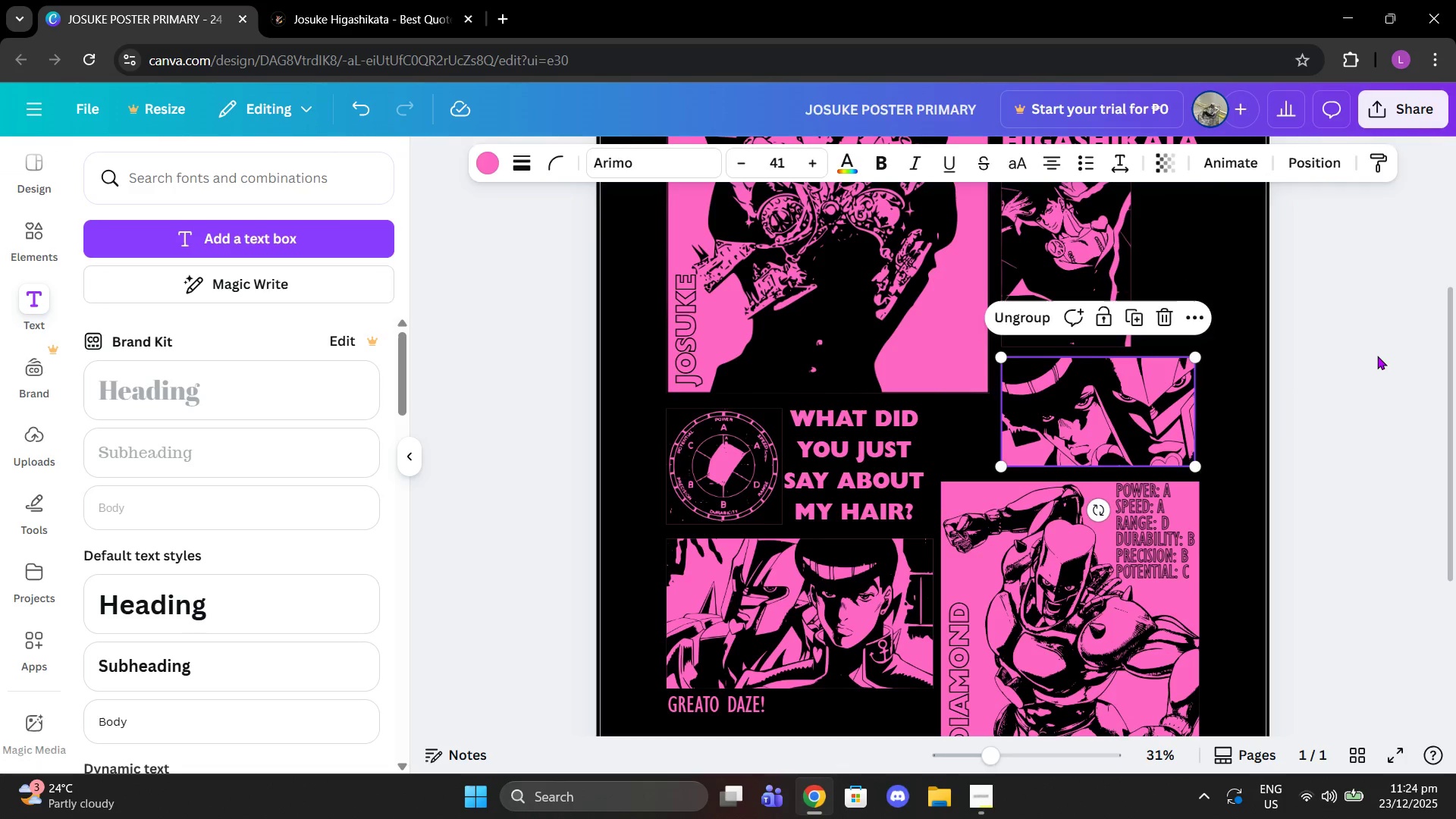 
left_click([1377, 356])
 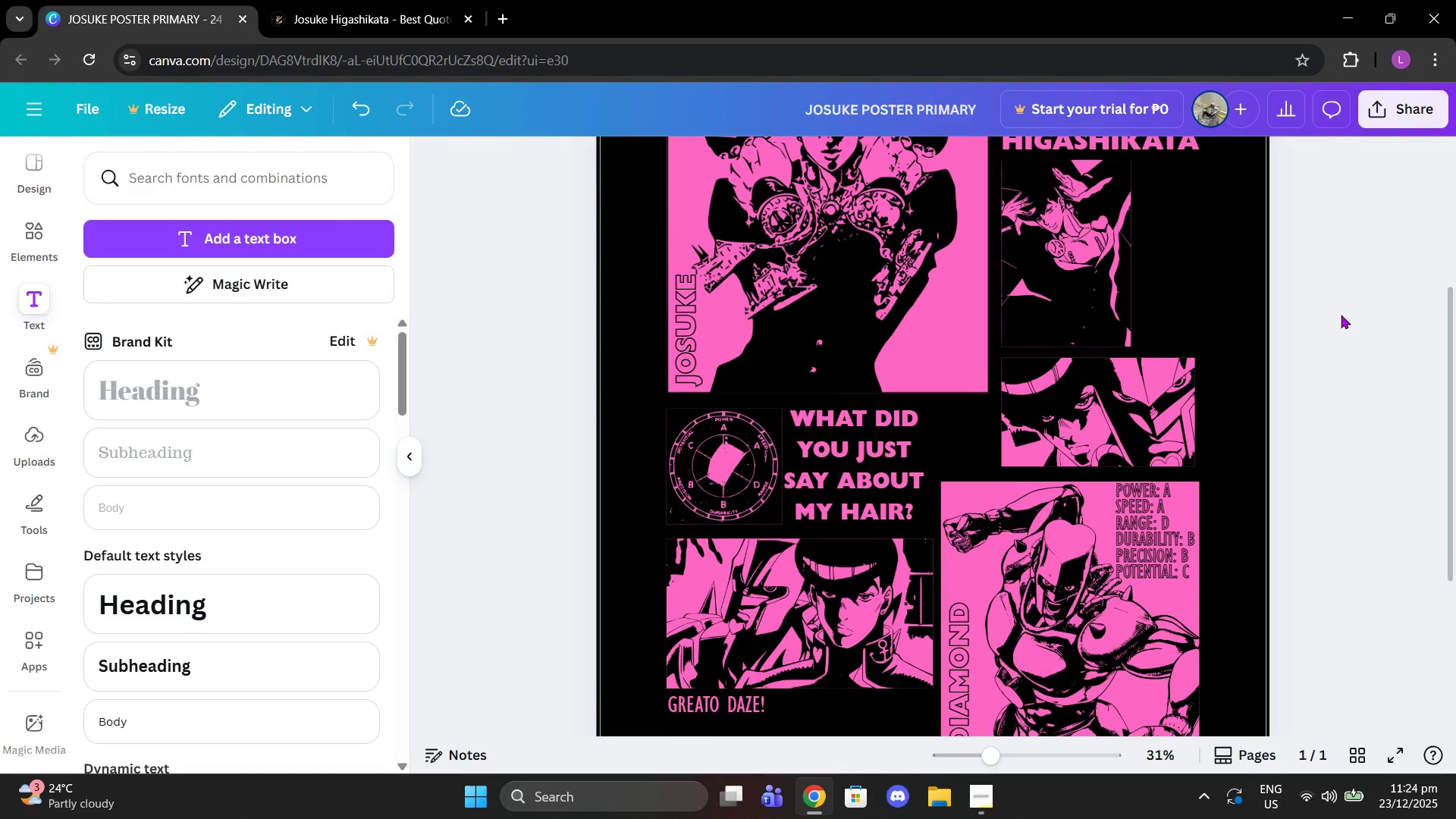 
scroll: coordinate [1339, 312], scroll_direction: up, amount: 2.0
 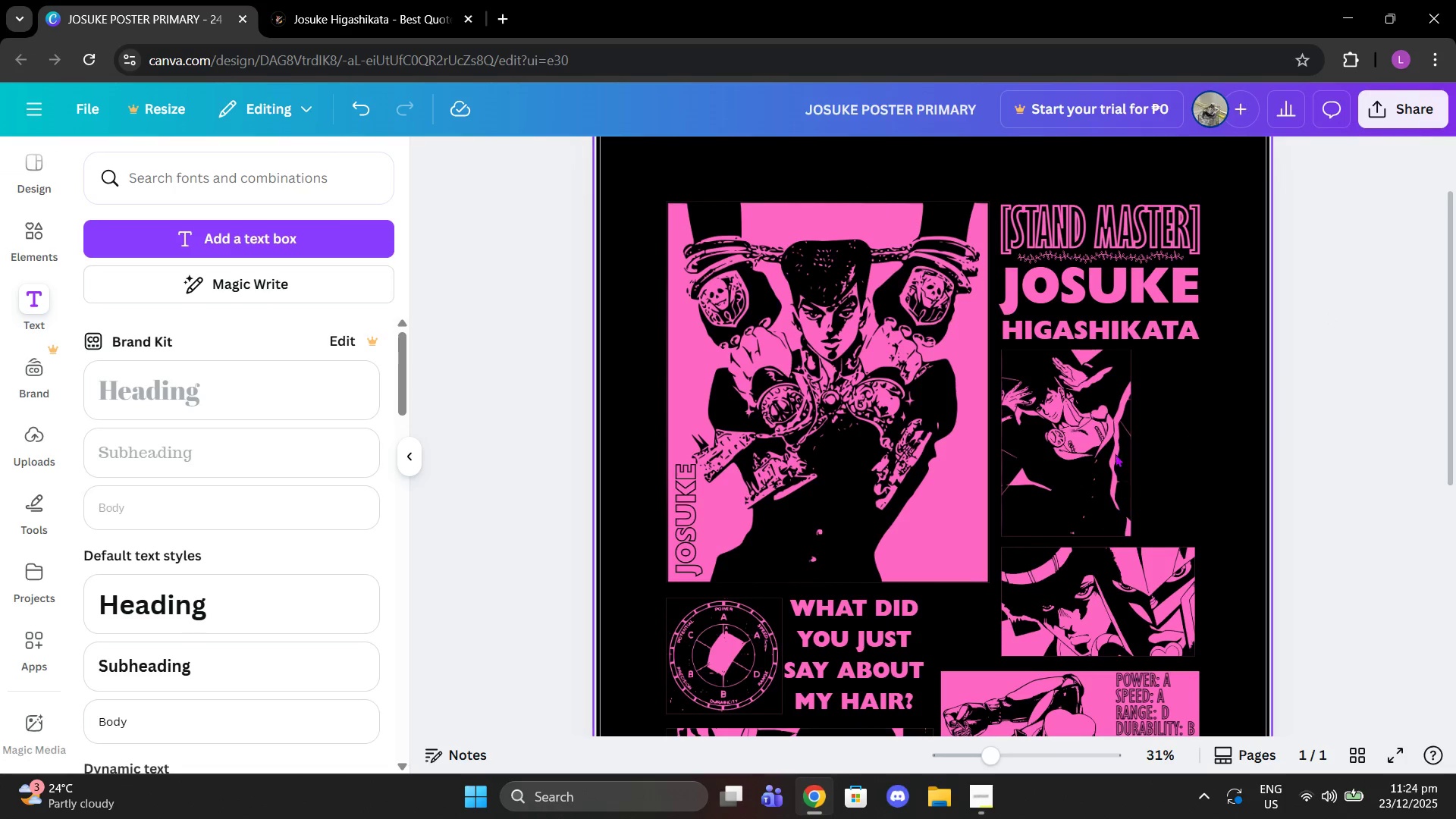 
left_click([1057, 466])
 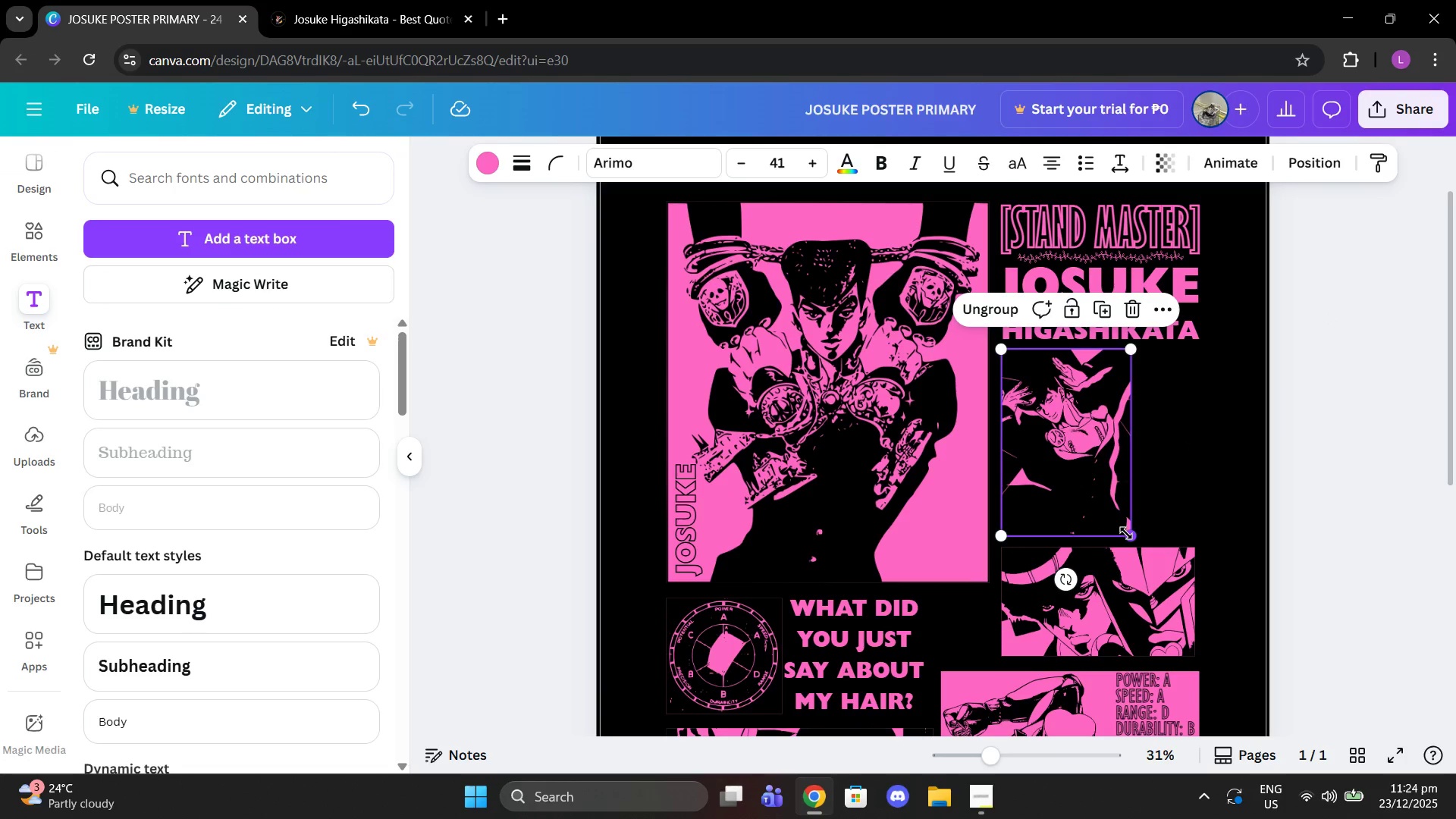 
left_click_drag(start_coordinate=[1126, 535], to_coordinate=[1113, 528])
 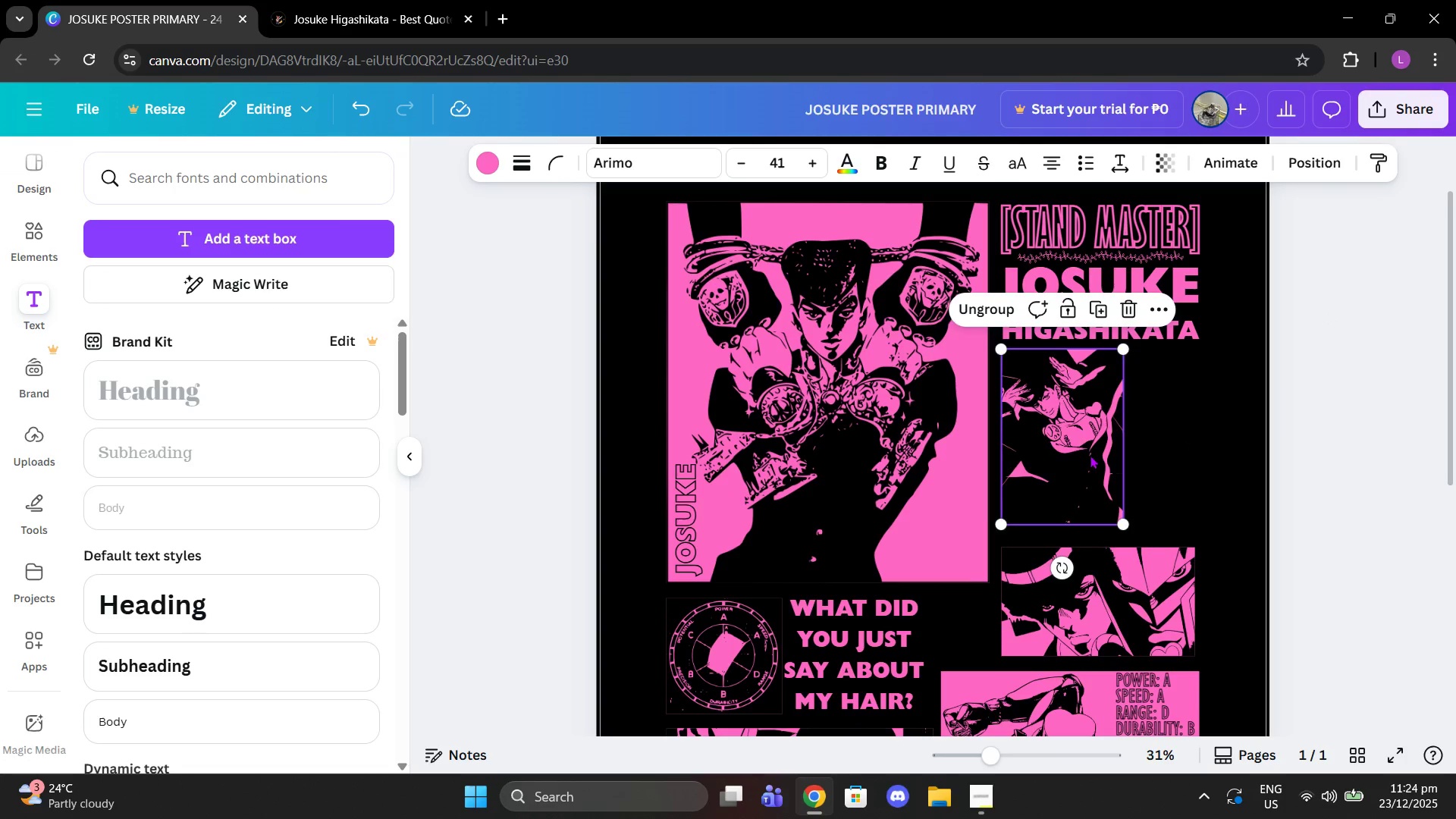 
left_click_drag(start_coordinate=[1090, 455], to_coordinate=[1090, 466])
 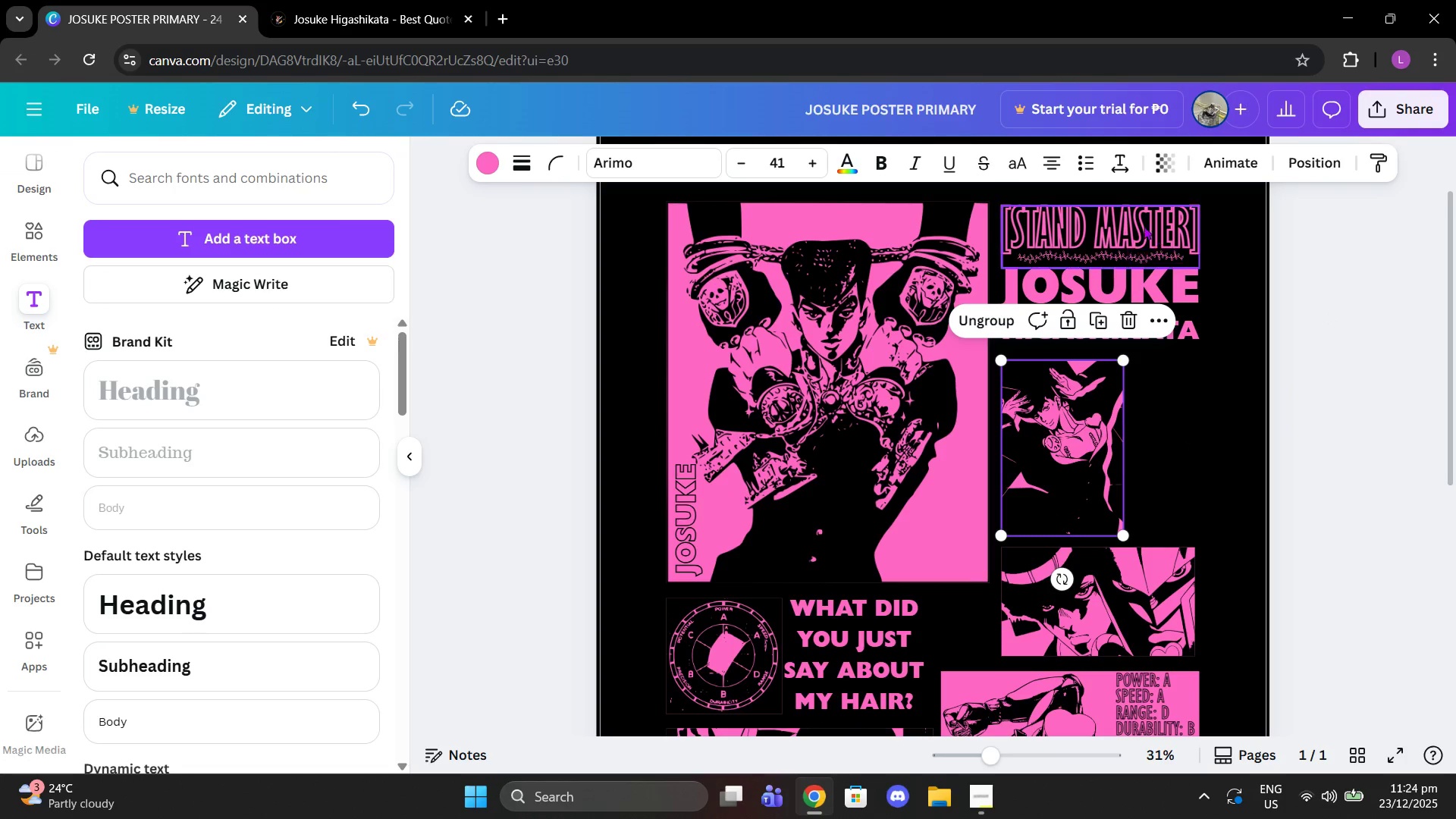 
scroll: coordinate [1136, 237], scroll_direction: down, amount: 1.0
 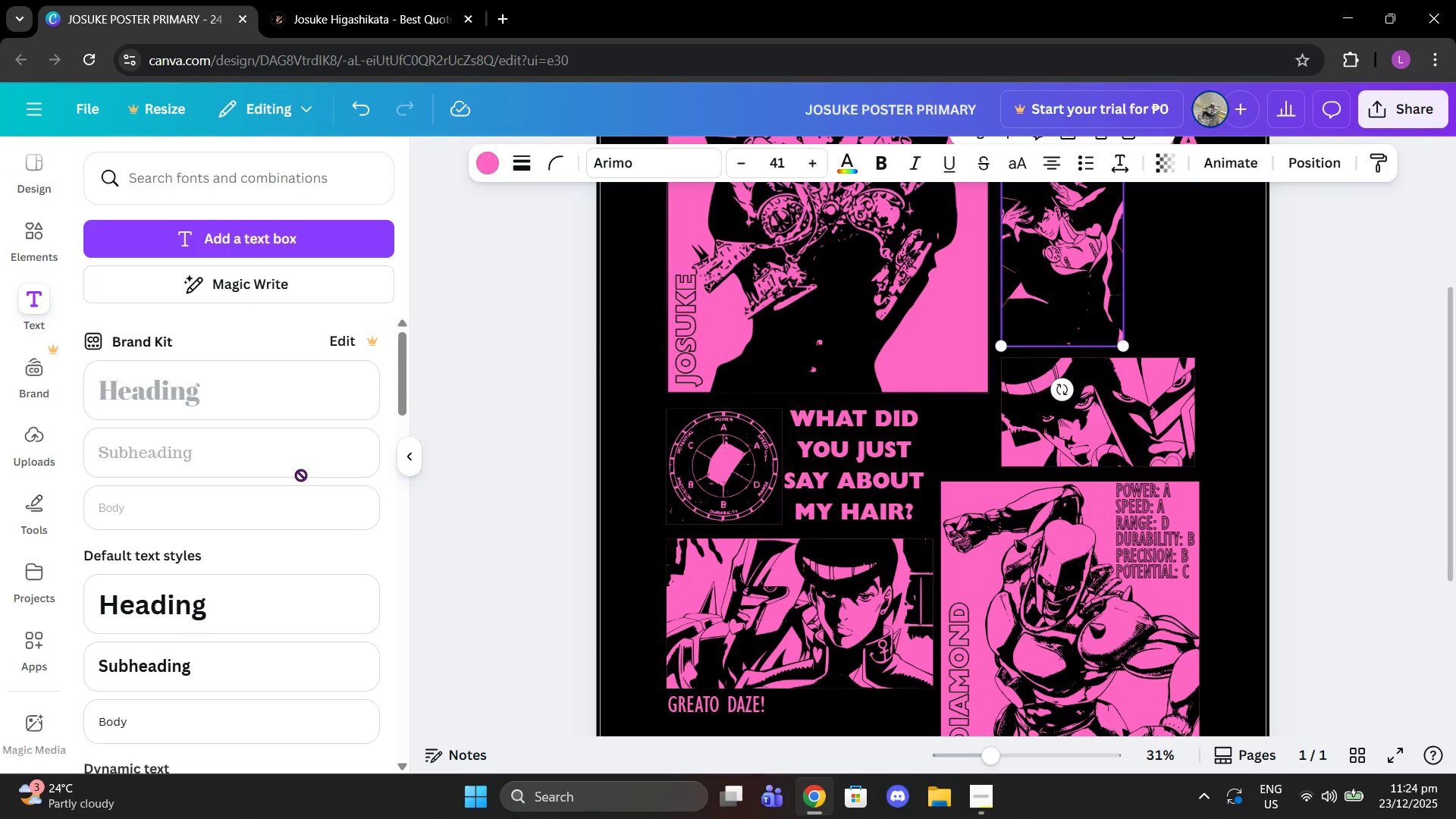 
double_click([239, 179])
 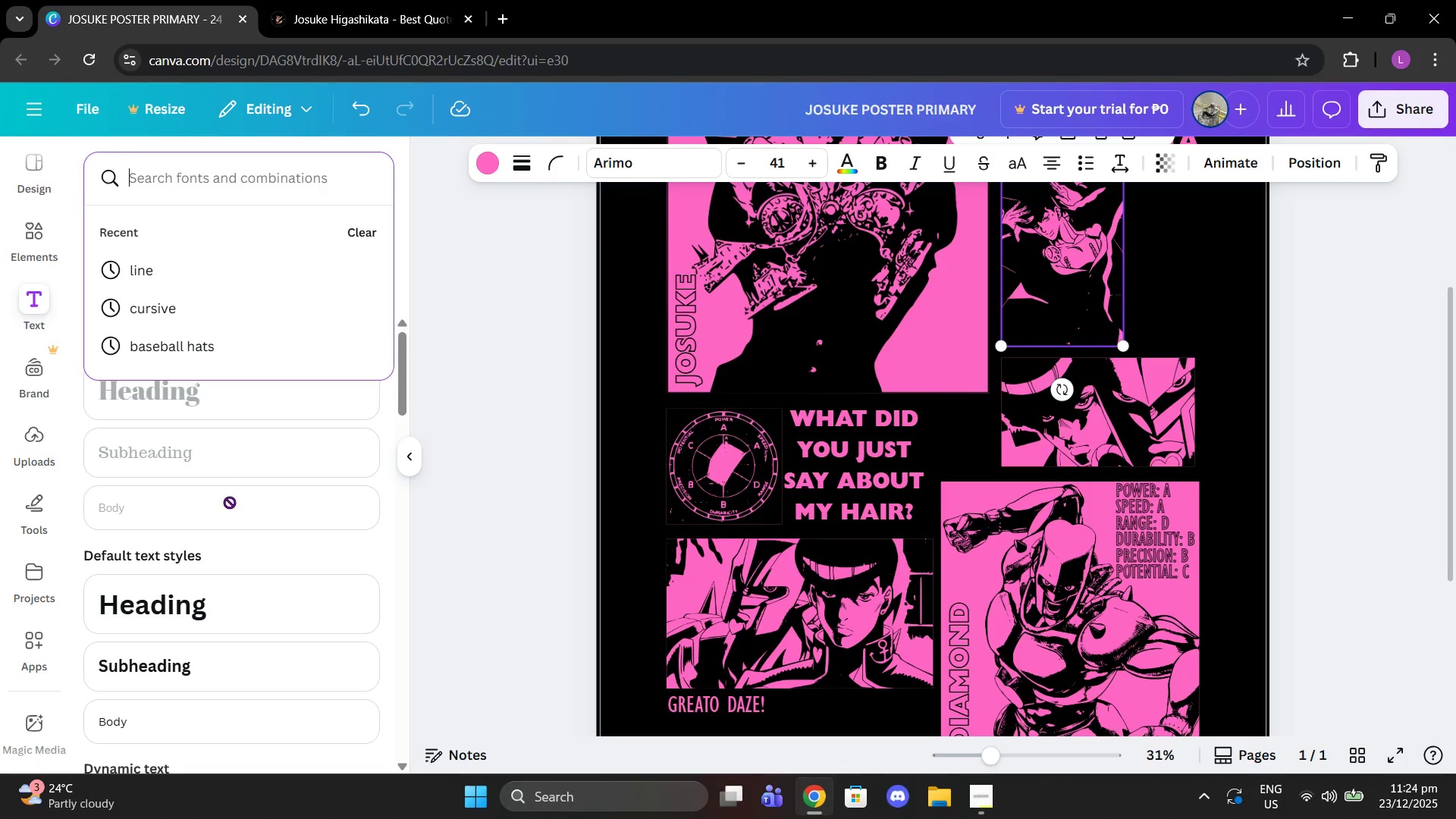 
left_click([207, 603])
 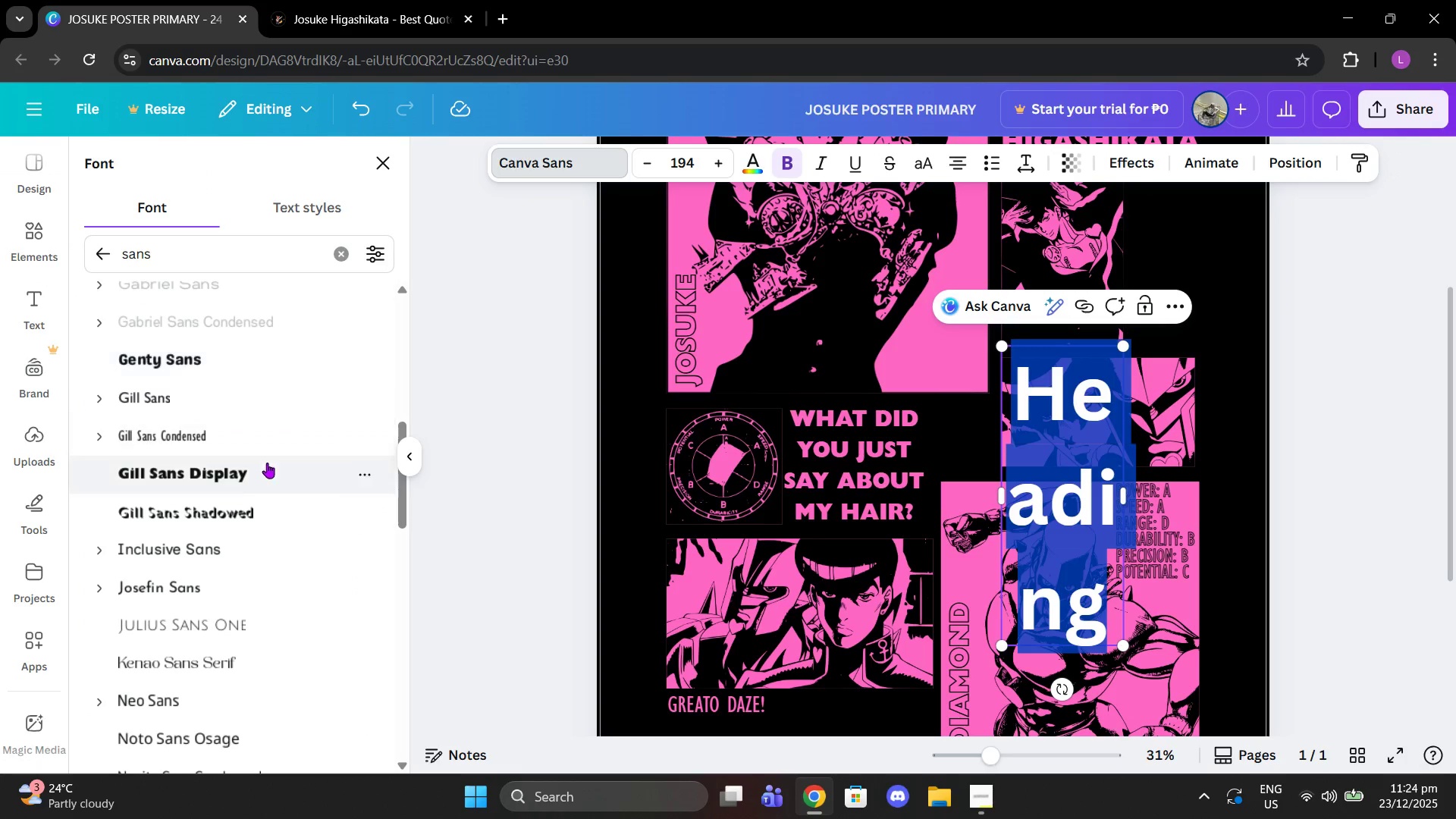 
scroll: coordinate [259, 436], scroll_direction: down, amount: 3.0
 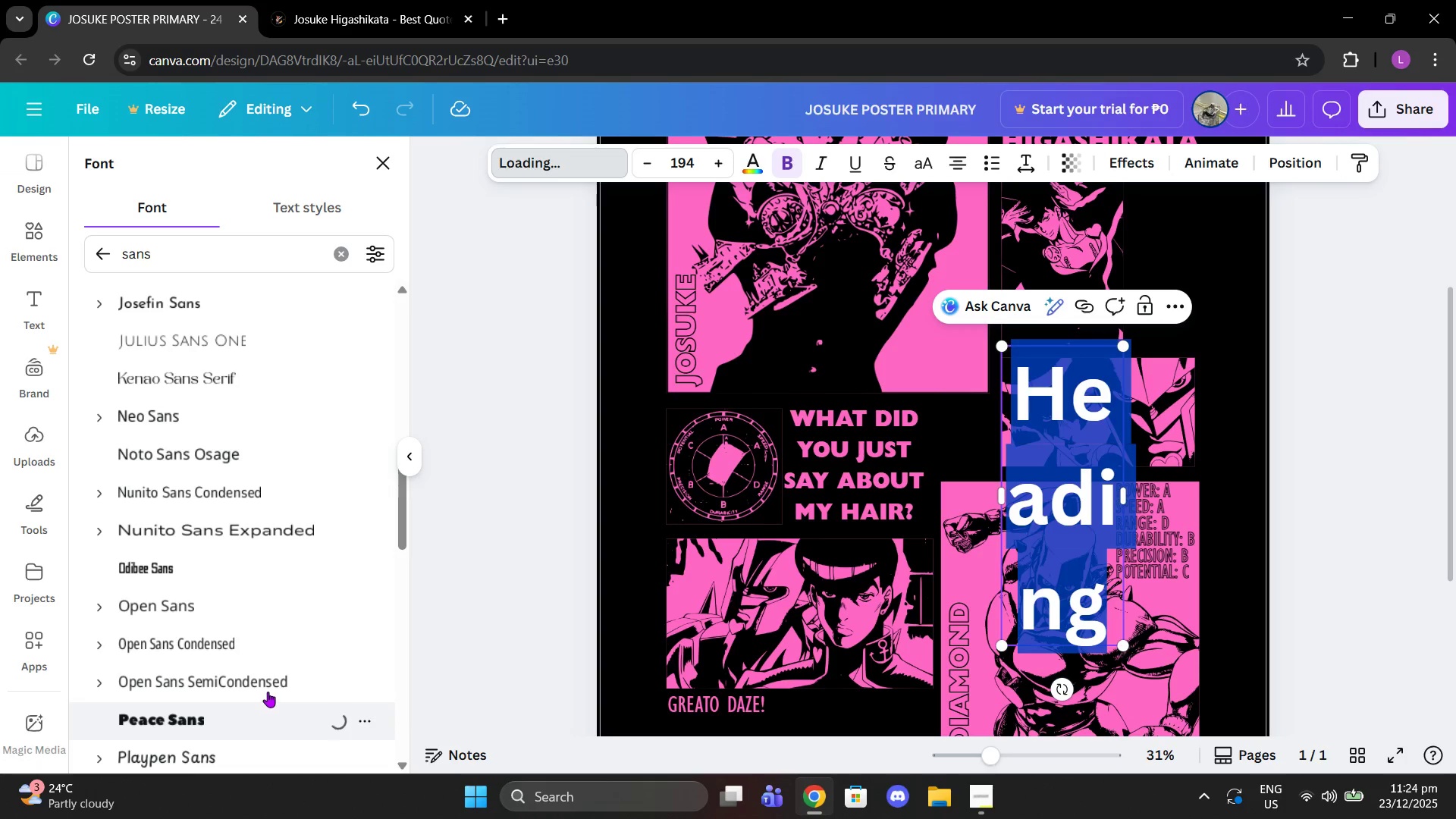 
type(JO)
 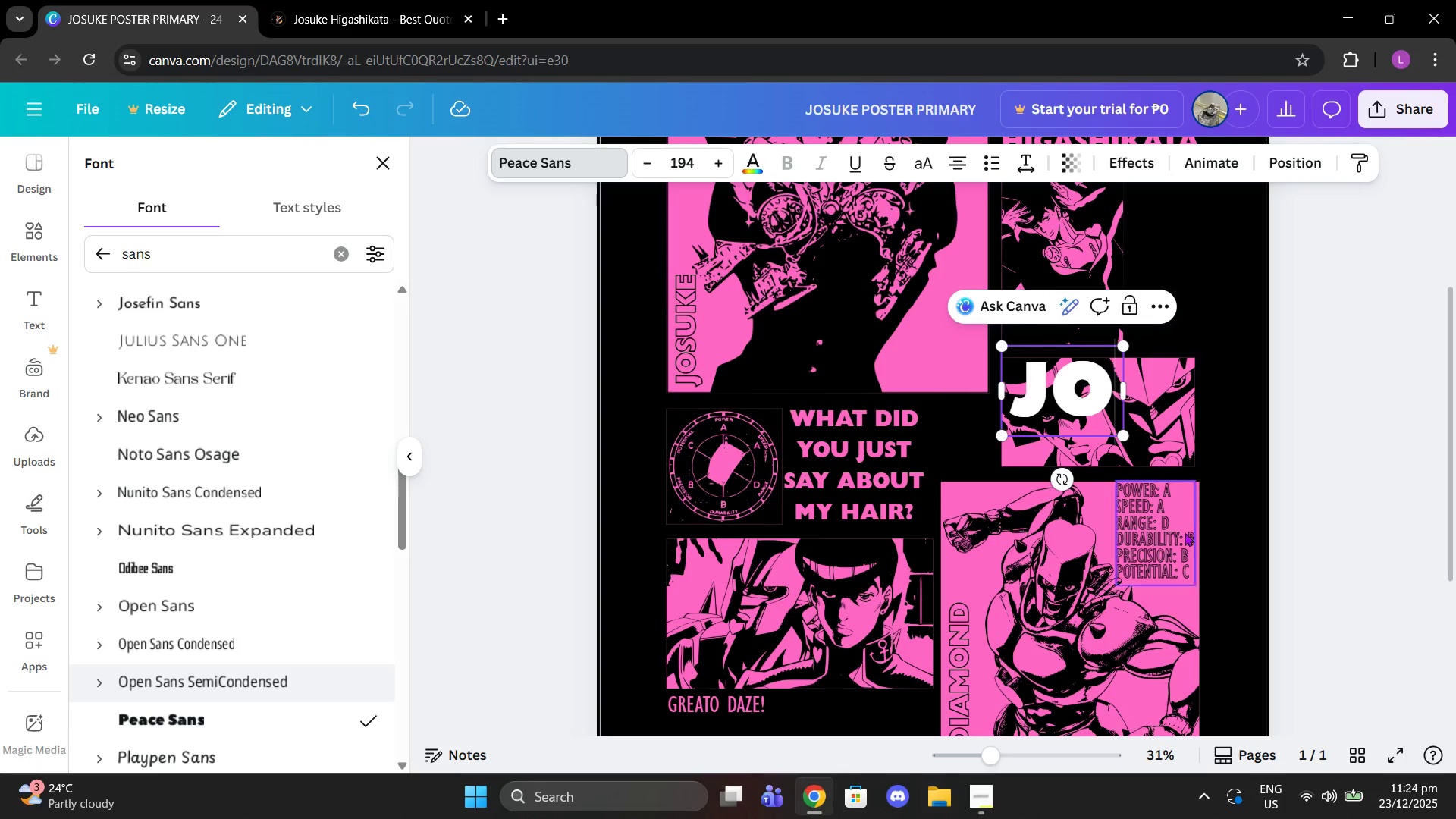 
left_click([1280, 460])
 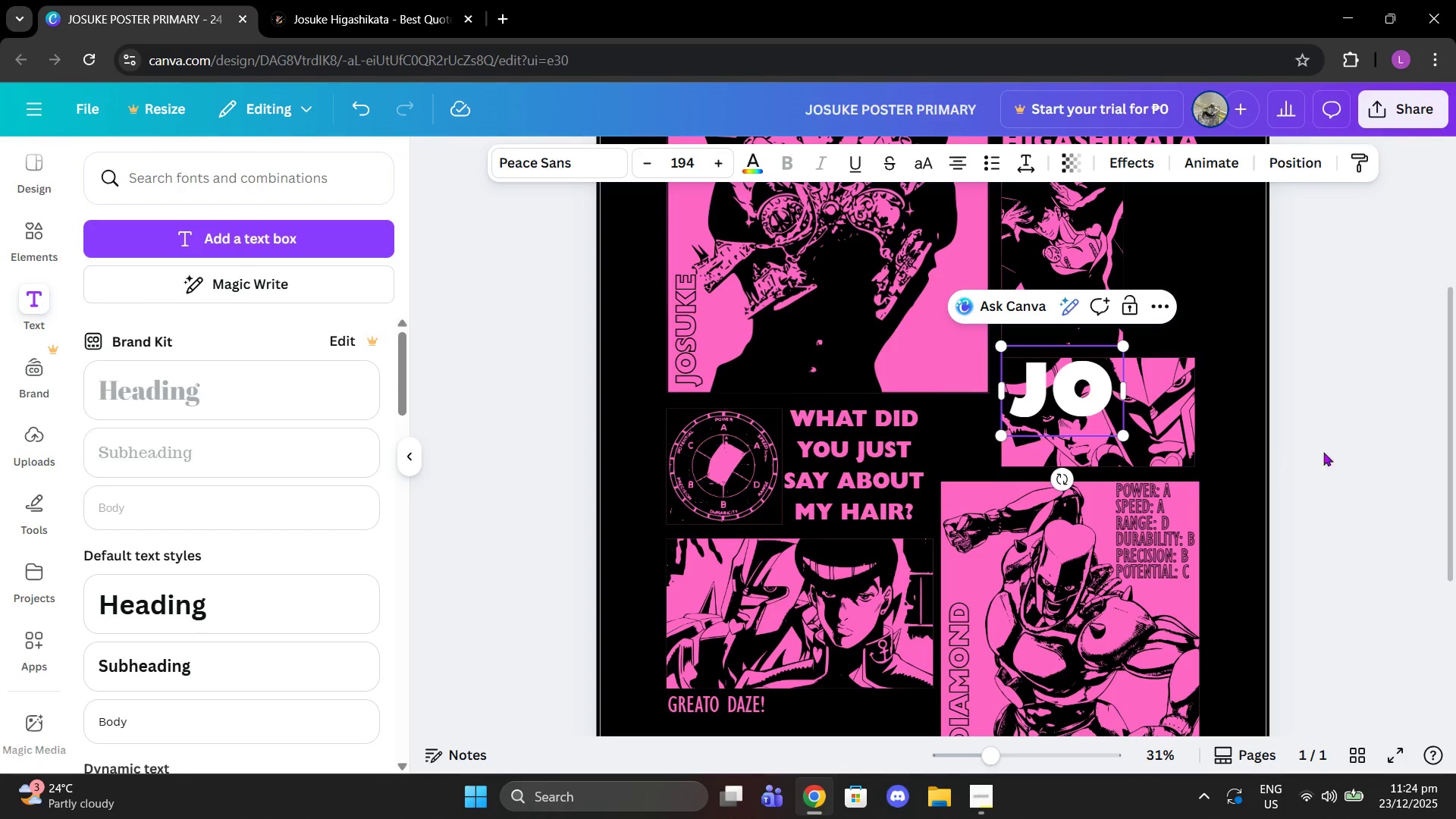 
left_click([1369, 448])
 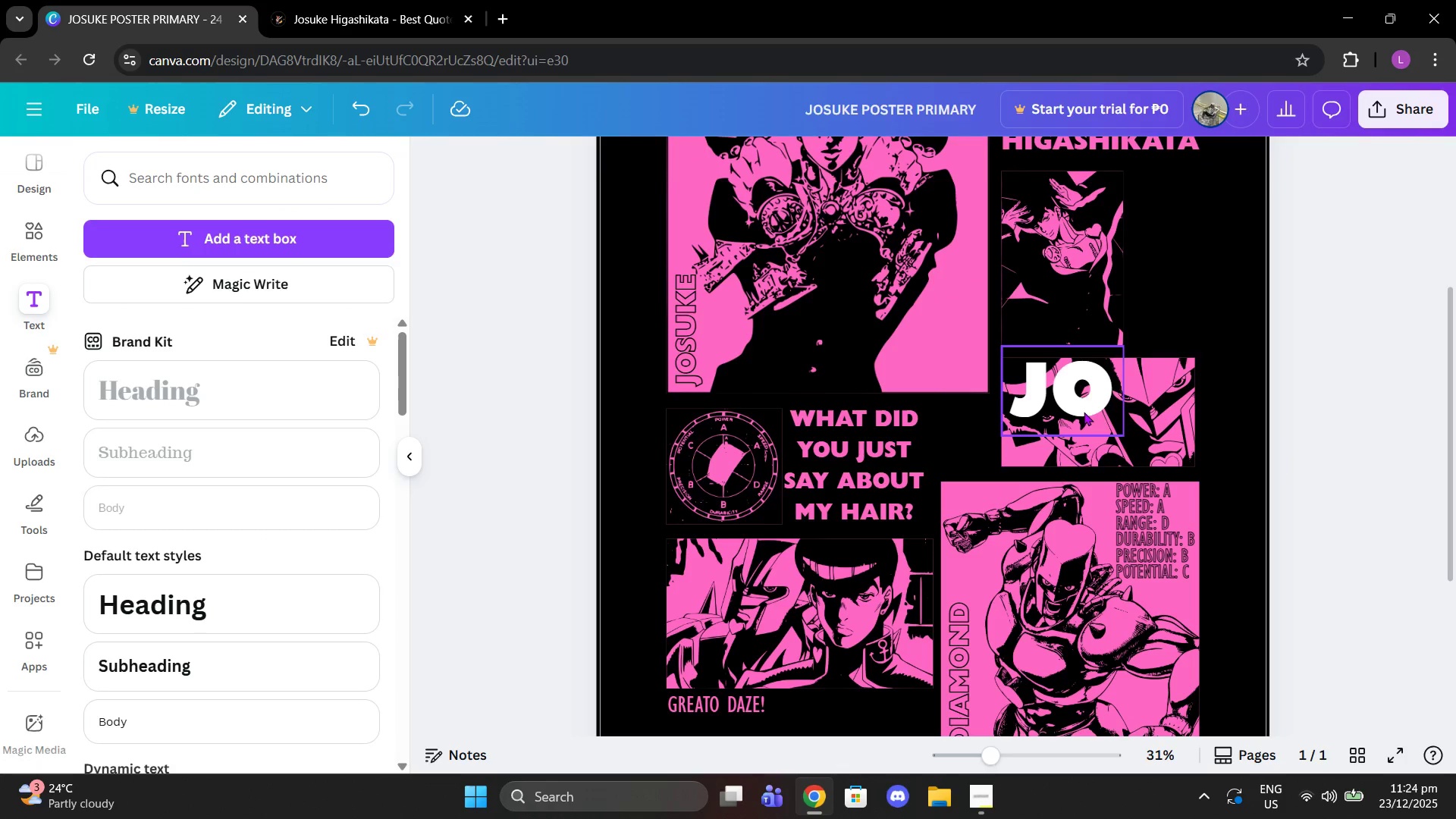 
left_click([1081, 414])
 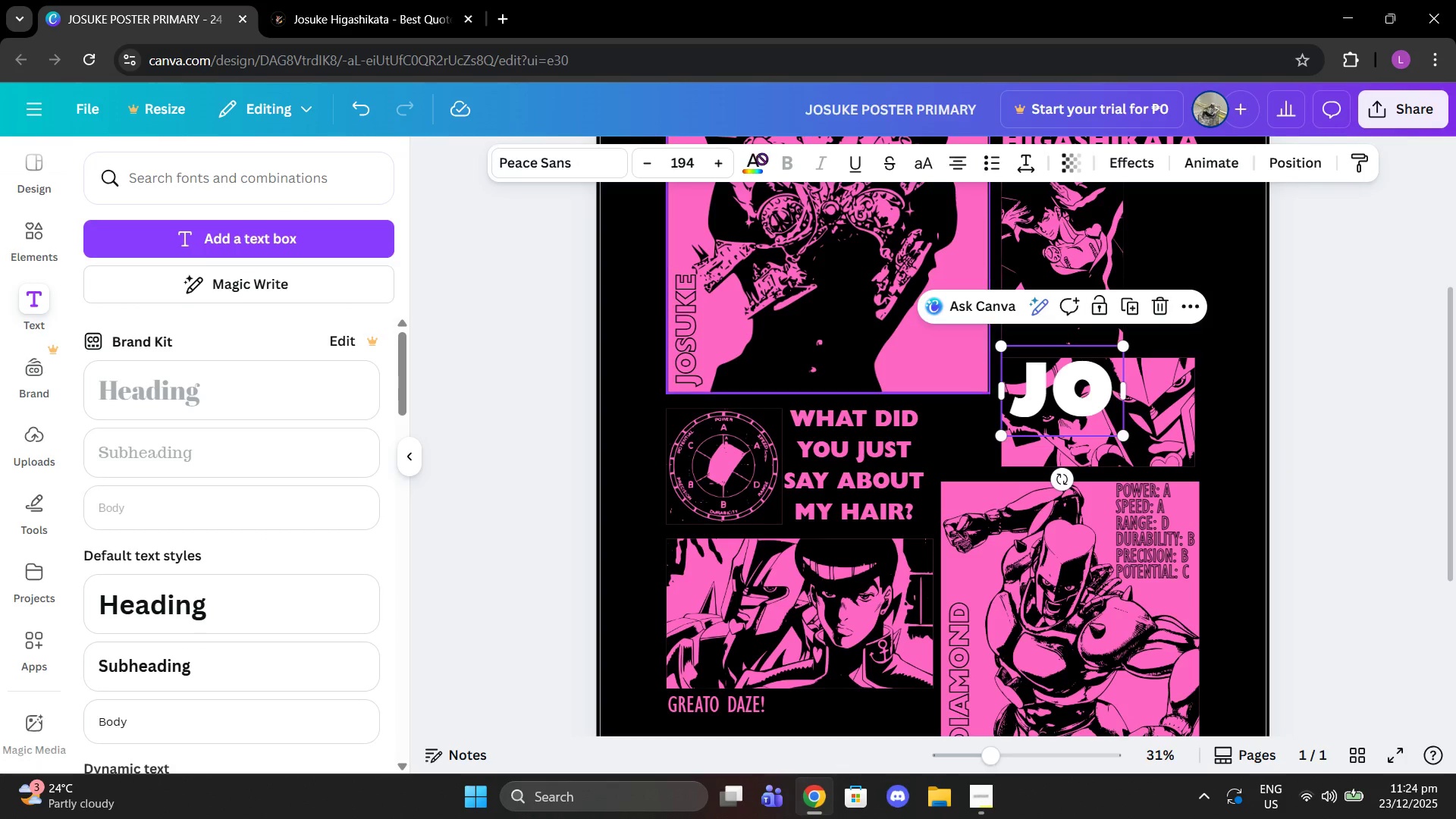 
left_click([751, 166])
 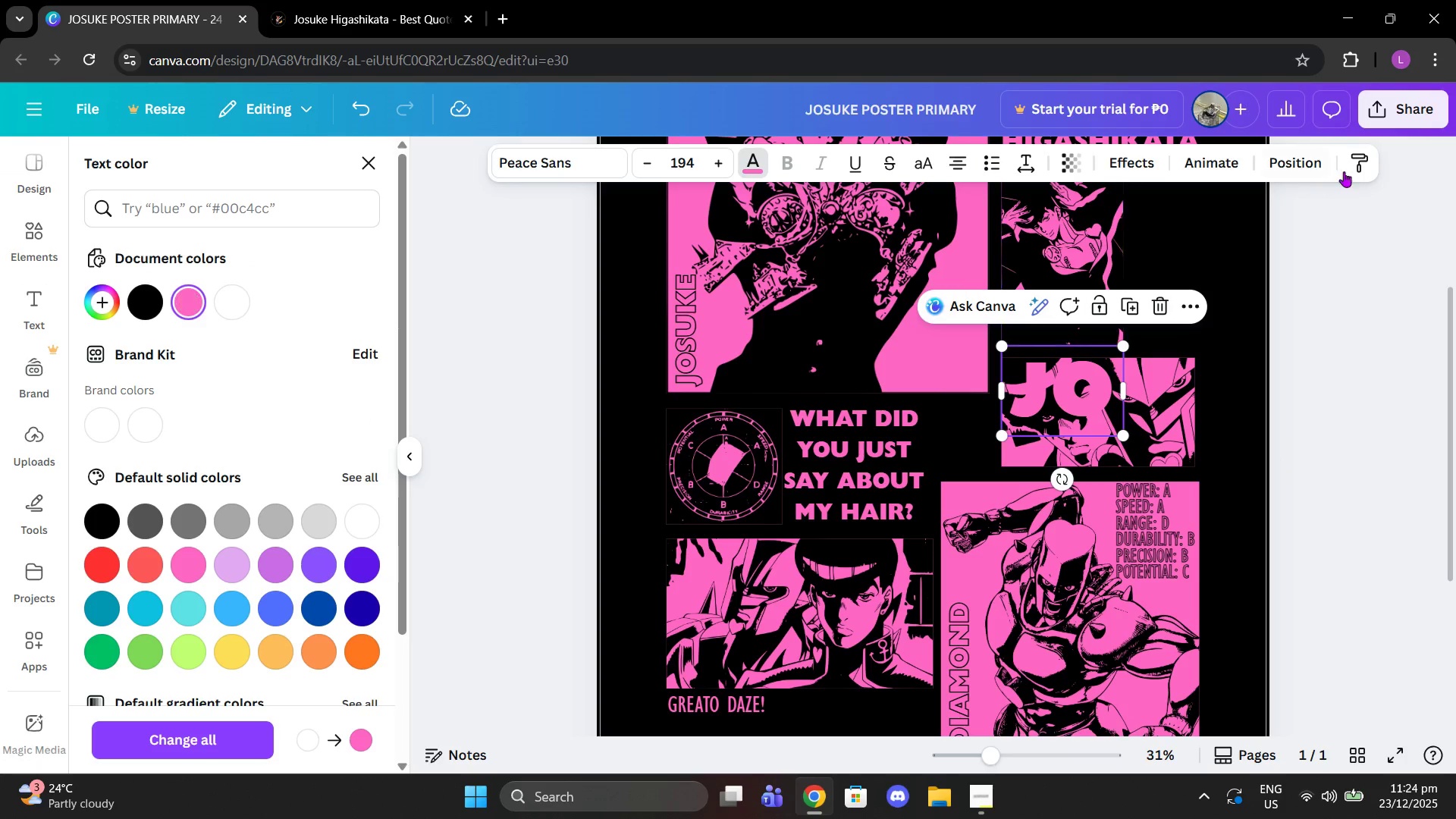 
left_click([1138, 164])
 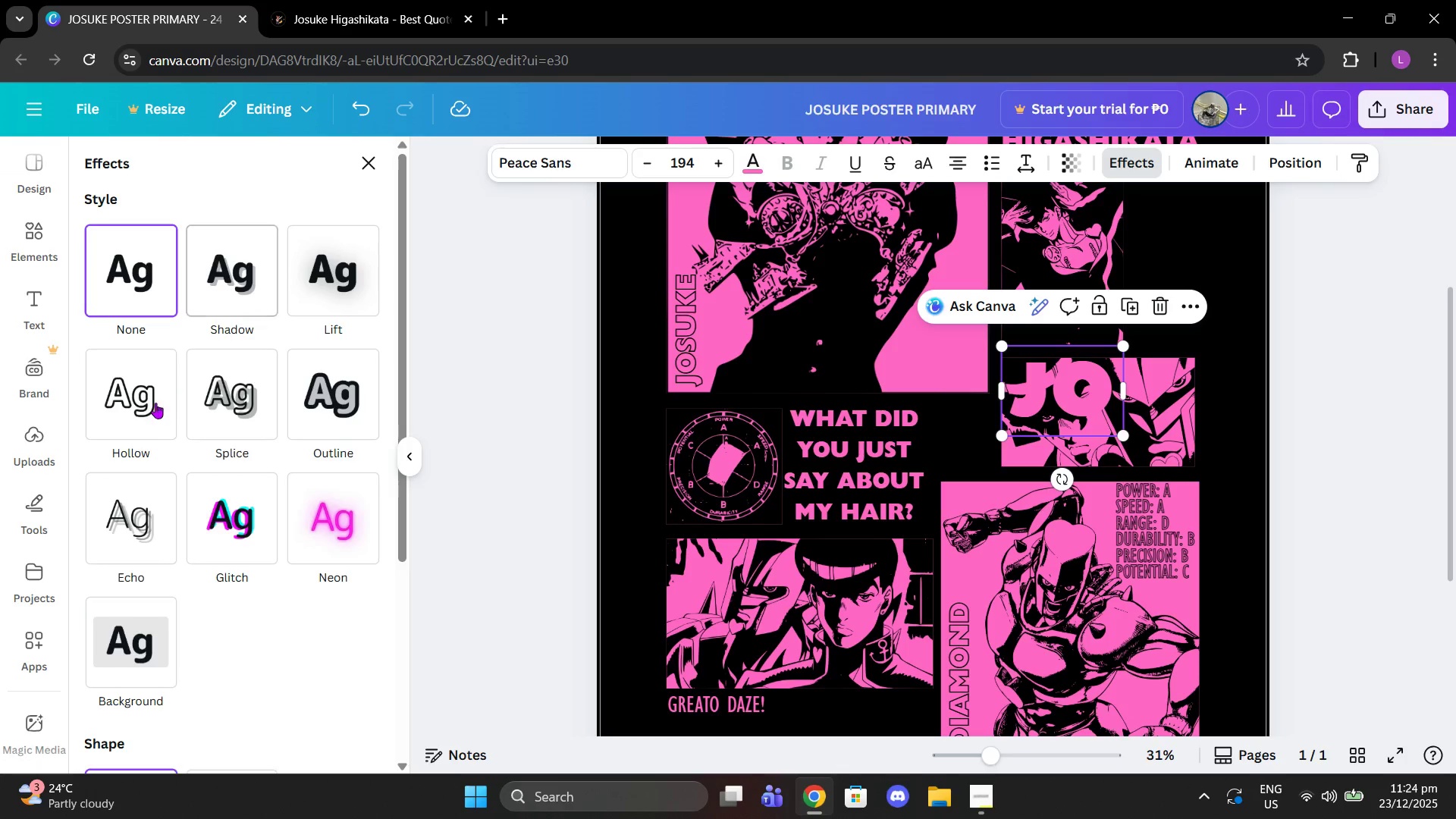 
left_click([145, 406])
 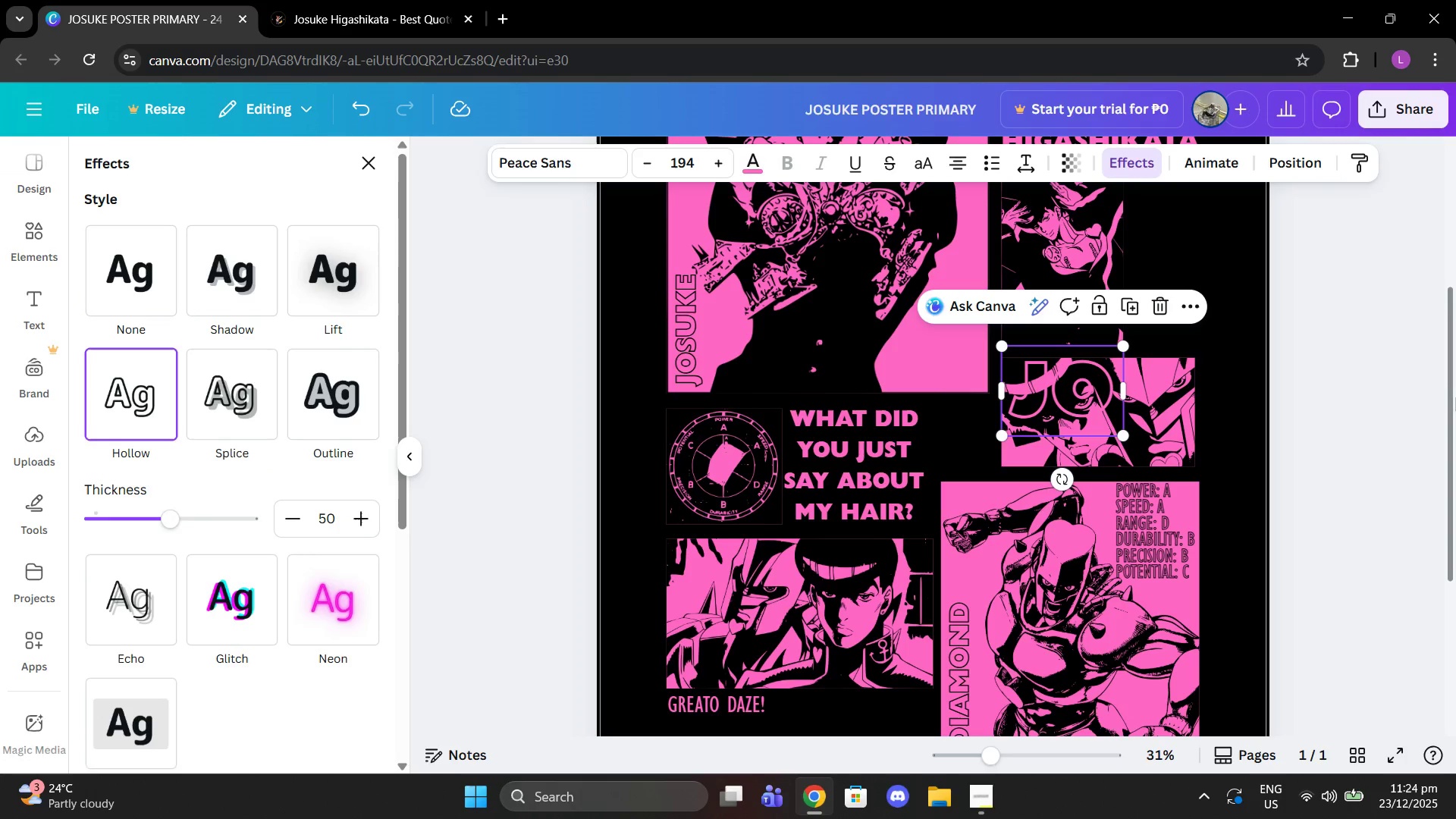 
left_click([1455, 395])
 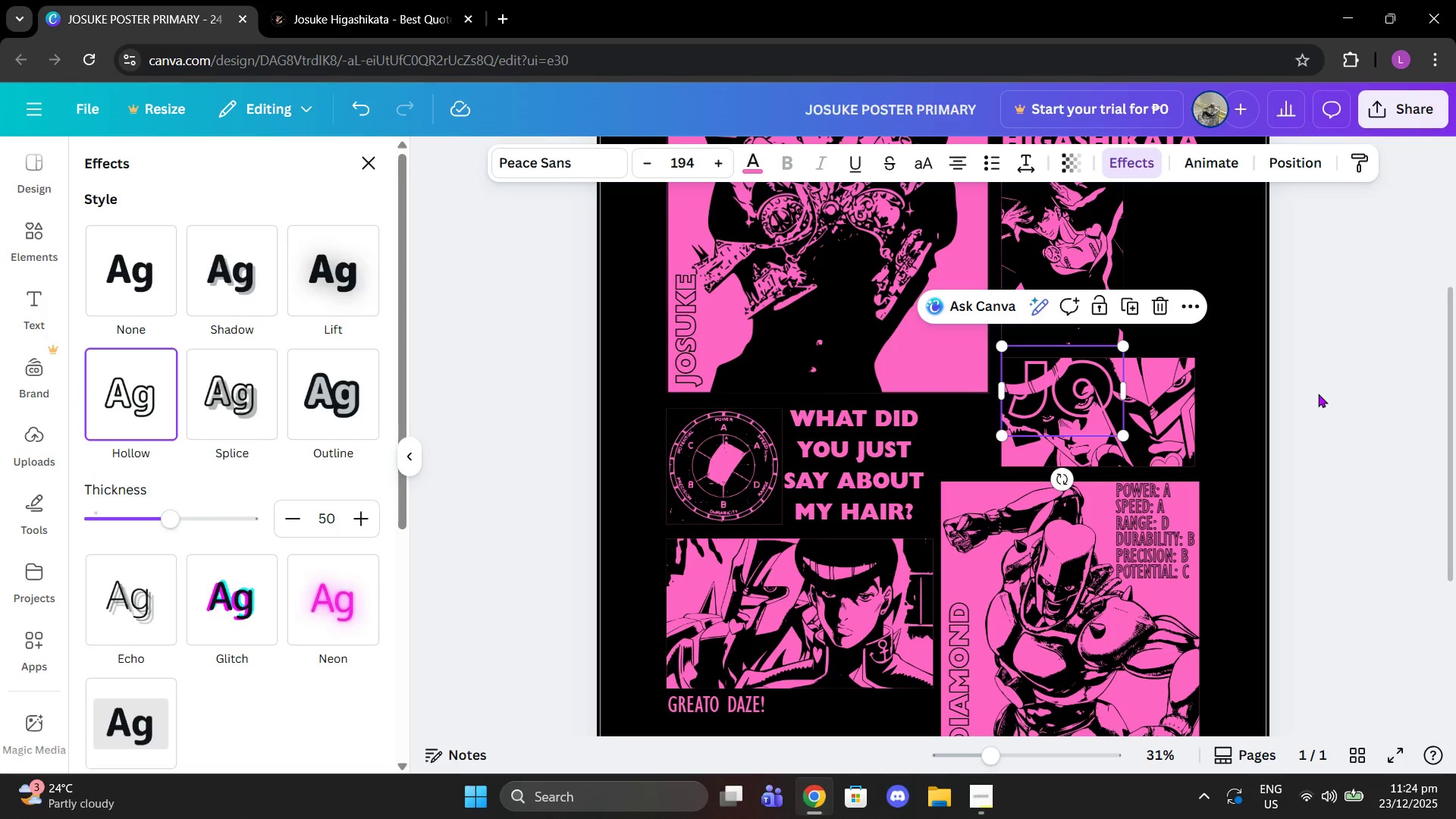 
left_click([1318, 394])
 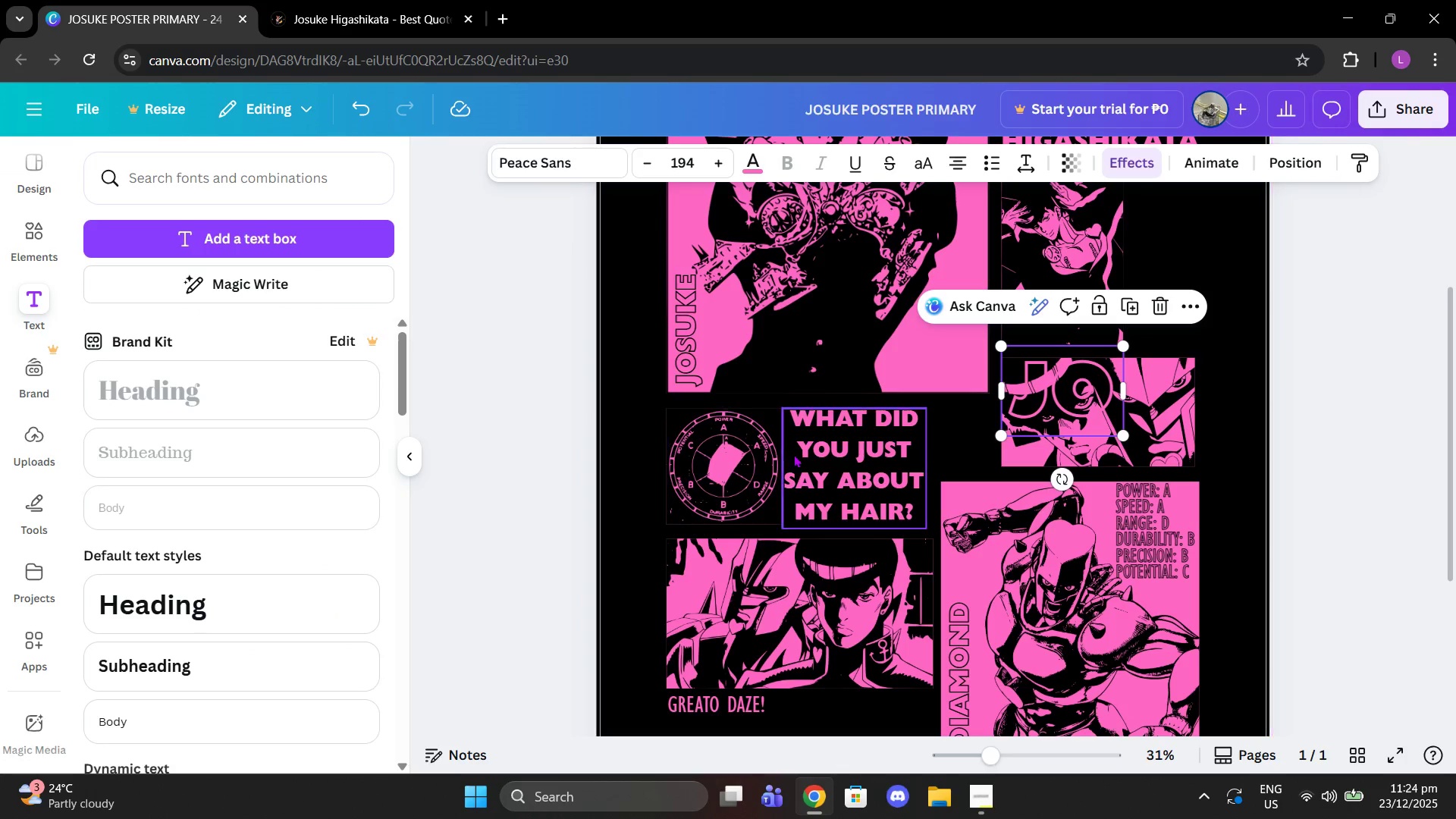 
left_click([862, 457])
 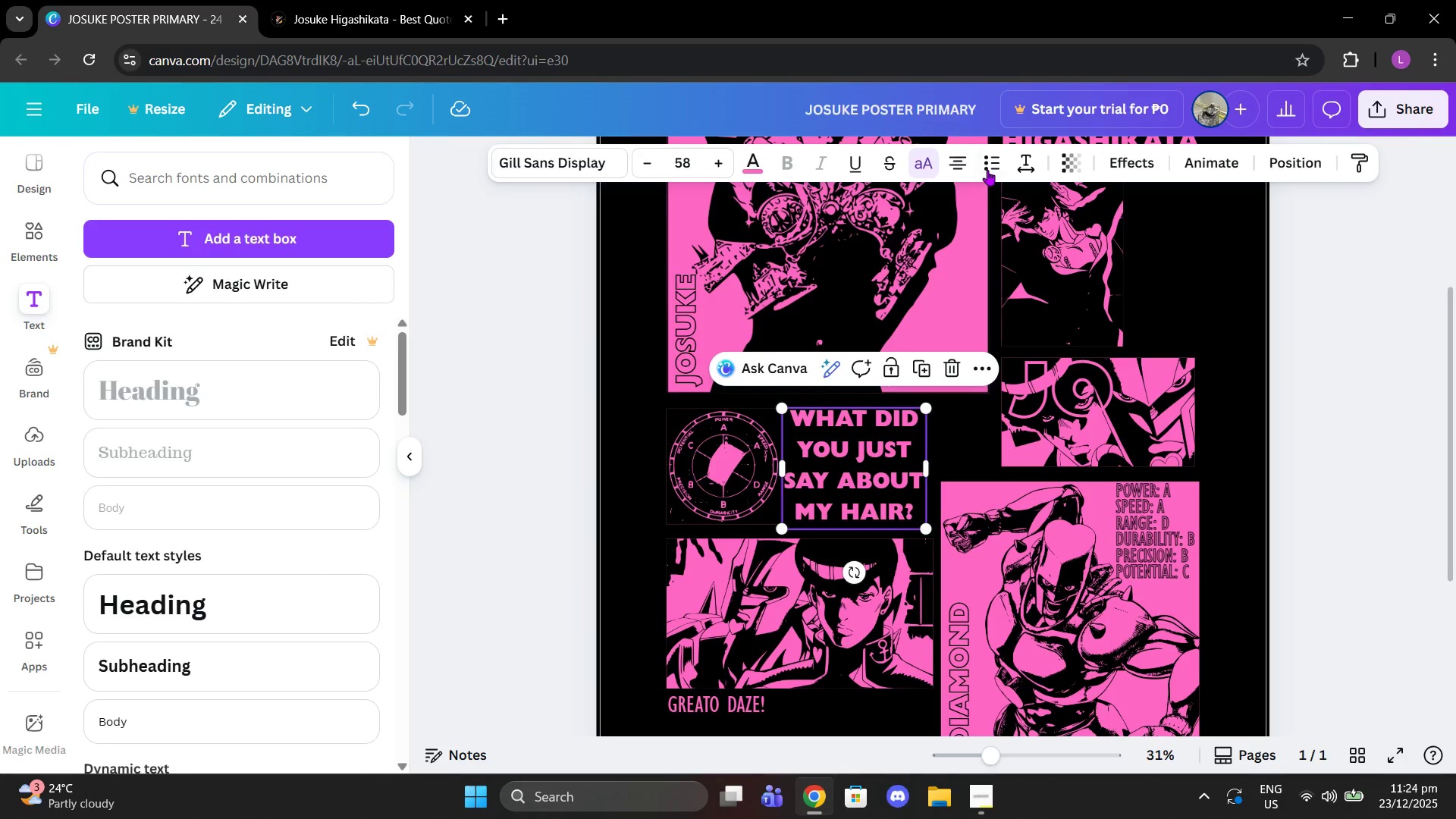 
left_click([963, 160])
 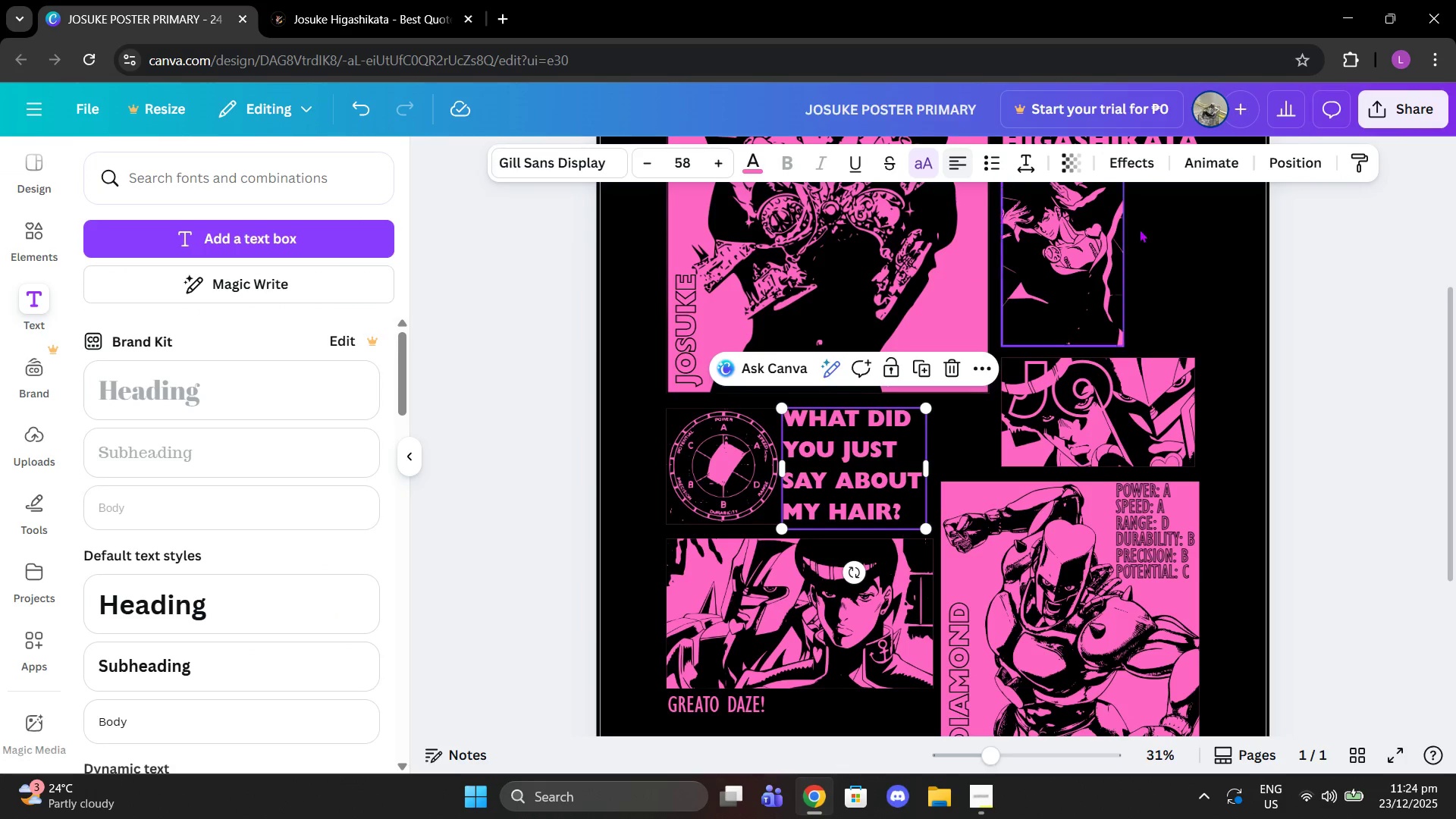 
left_click_drag(start_coordinate=[1208, 303], to_coordinate=[1213, 303])
 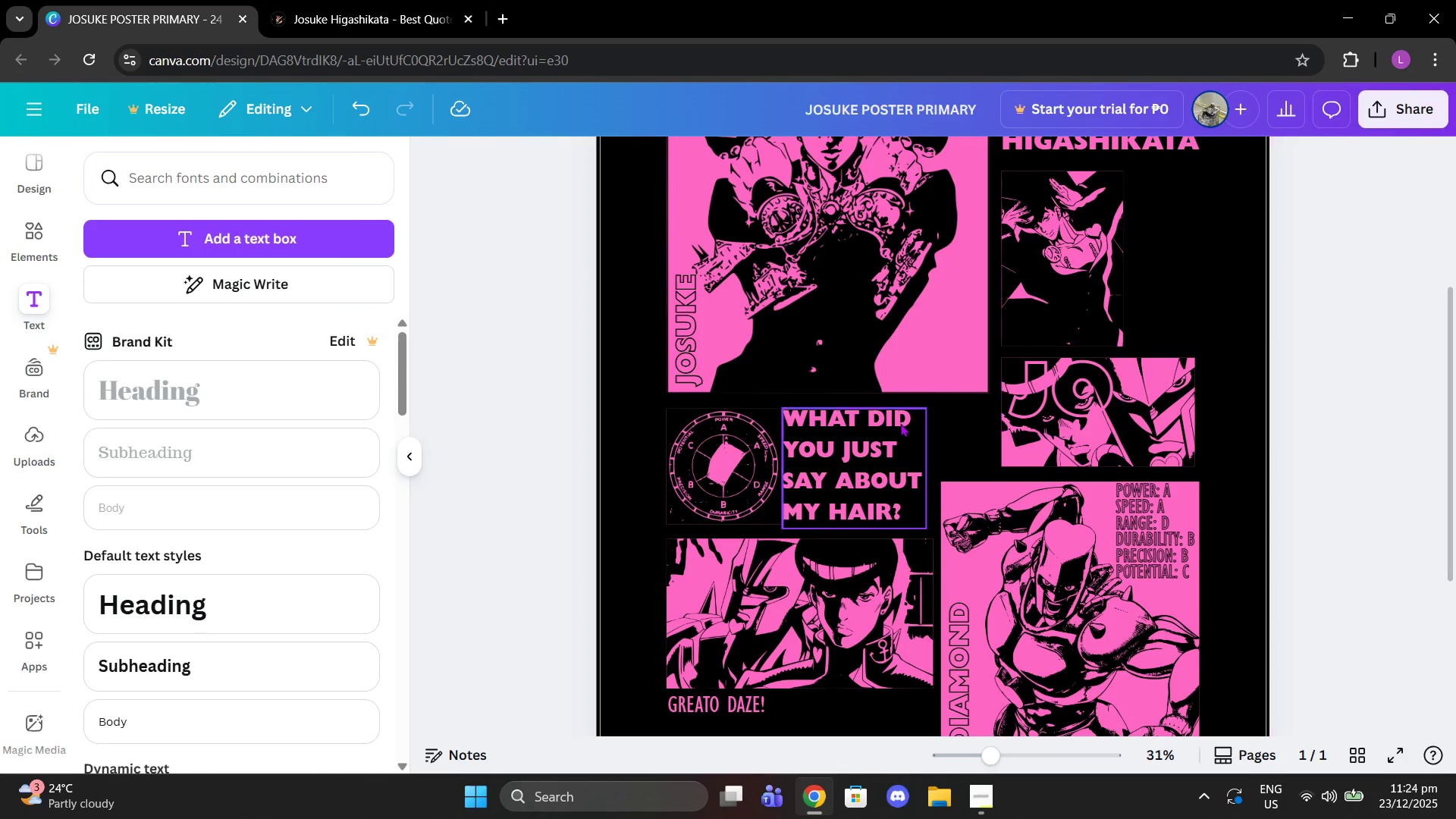 
left_click_drag(start_coordinate=[870, 455], to_coordinate=[878, 455])
 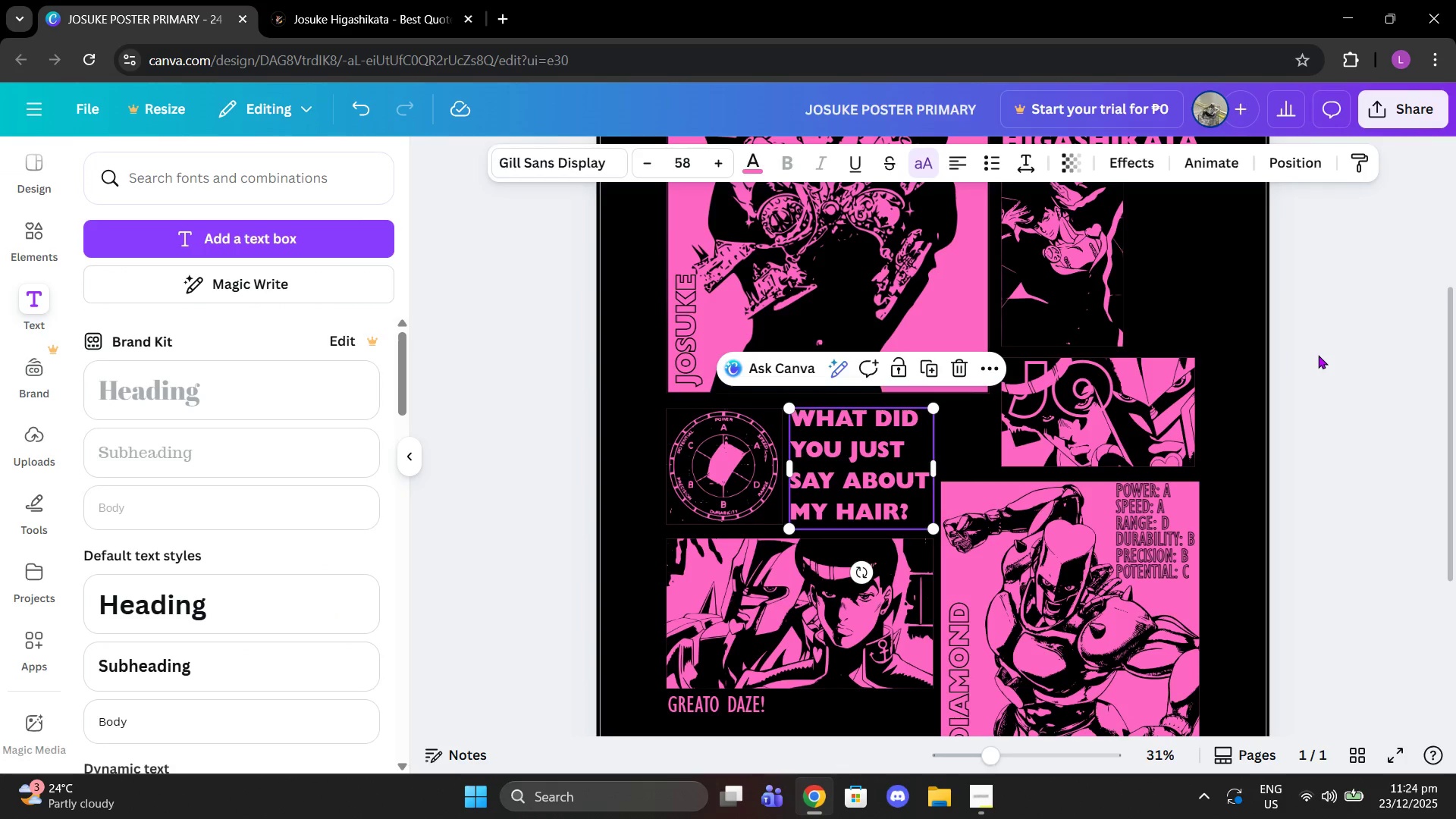 
left_click([1319, 355])
 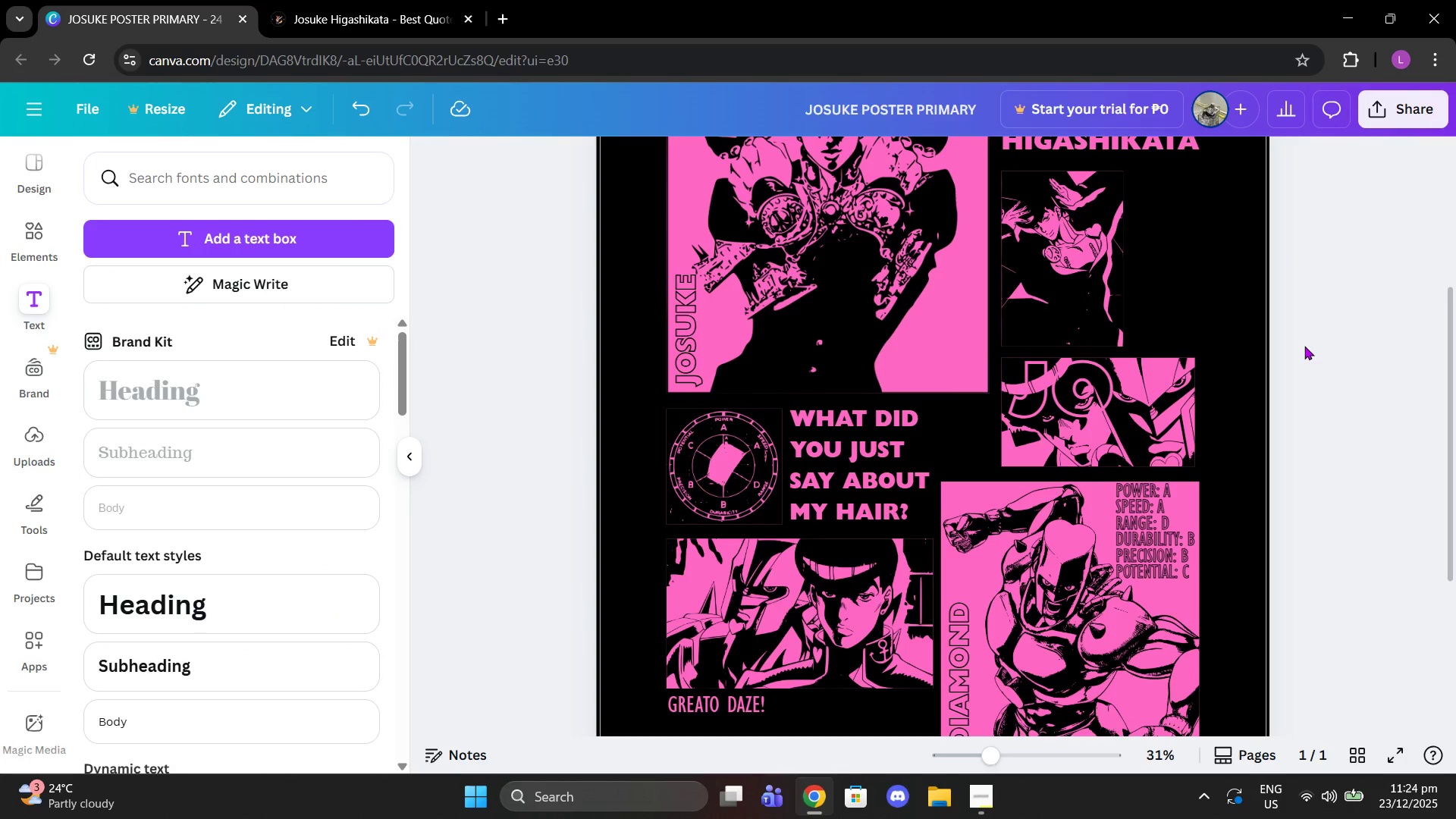 
scroll: coordinate [1304, 346], scroll_direction: up, amount: 1.0
 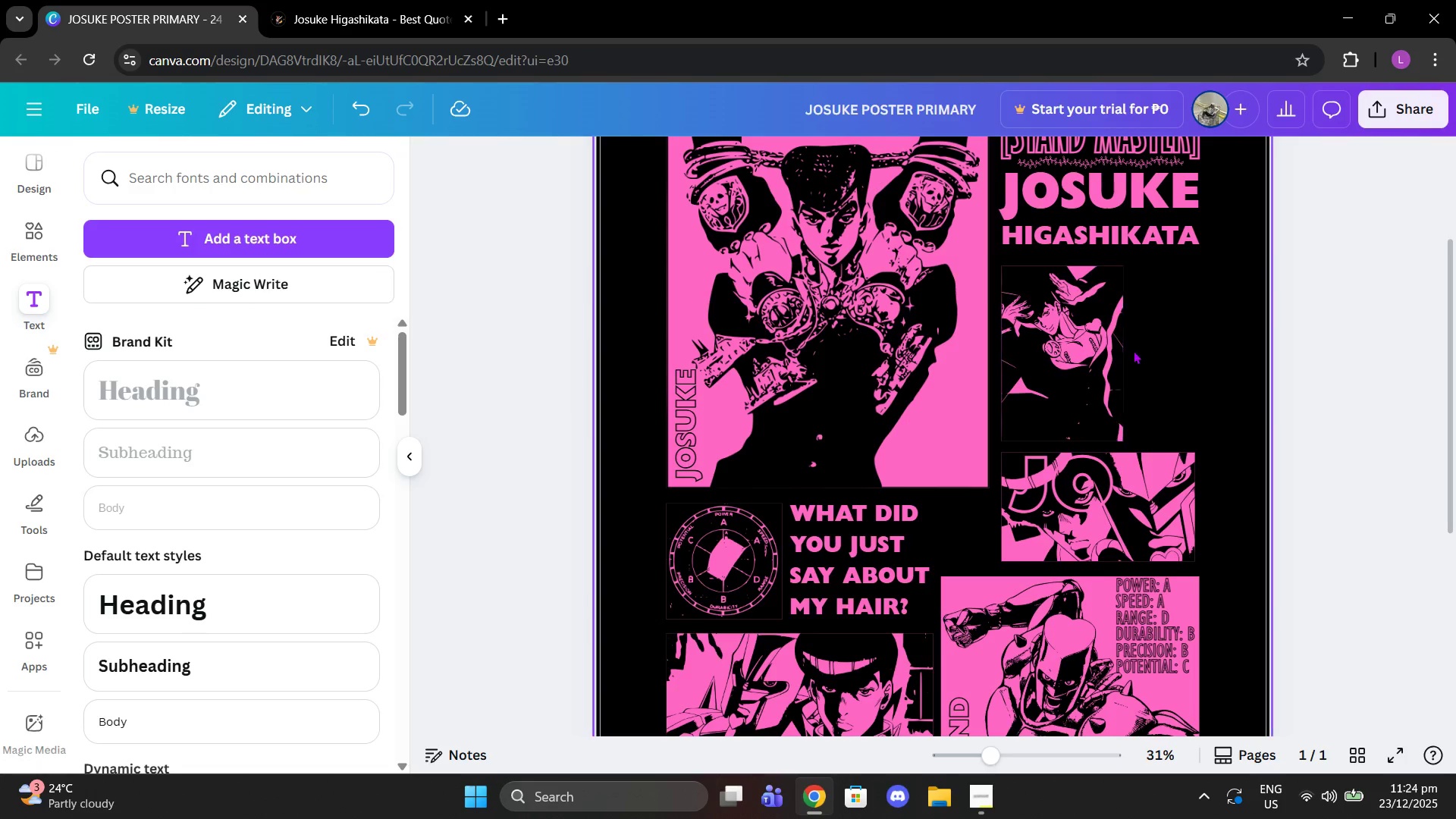 
left_click_drag(start_coordinate=[1046, 499], to_coordinate=[1175, 315])
 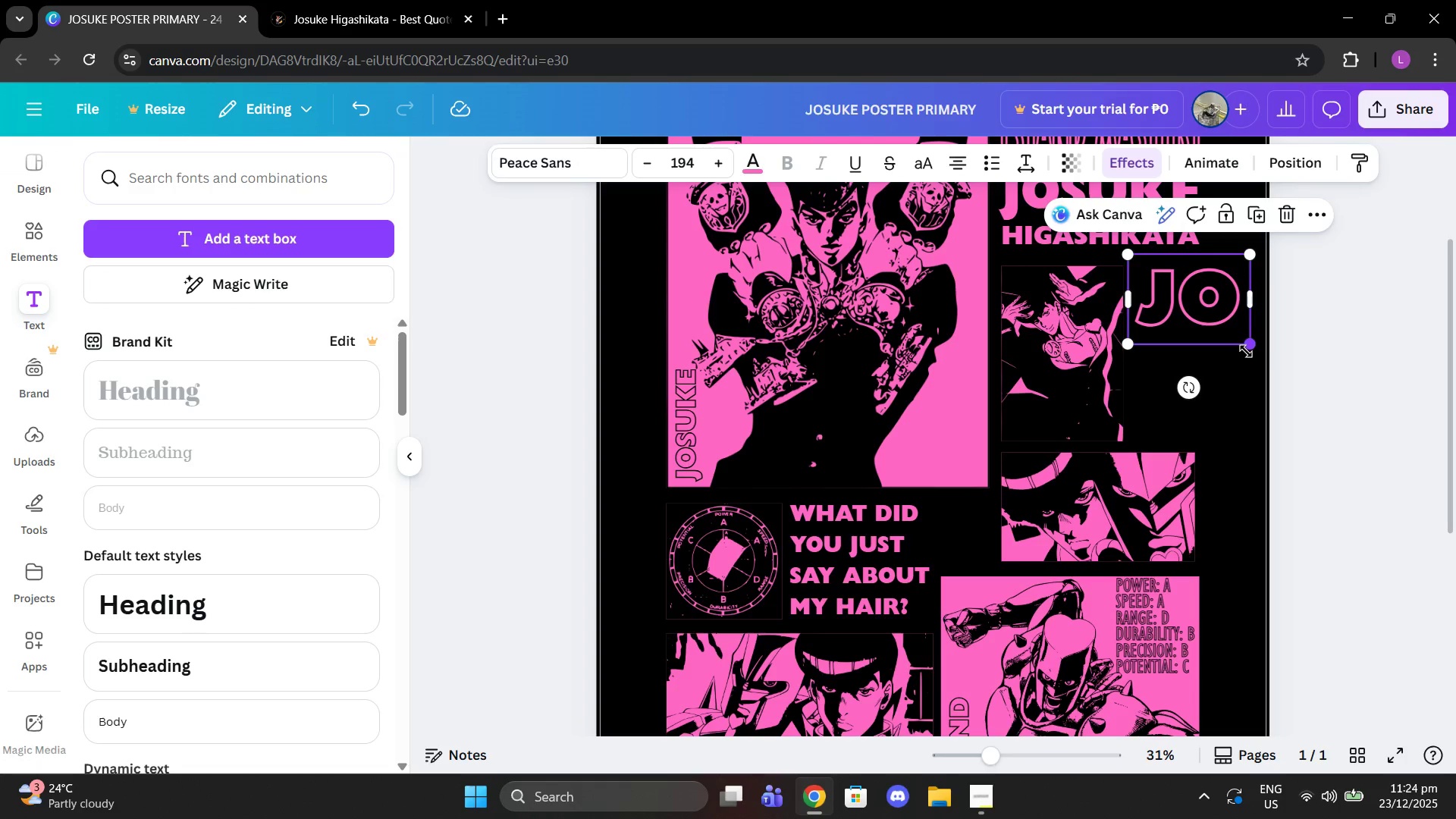 
left_click_drag(start_coordinate=[1246, 351], to_coordinate=[1184, 333])
 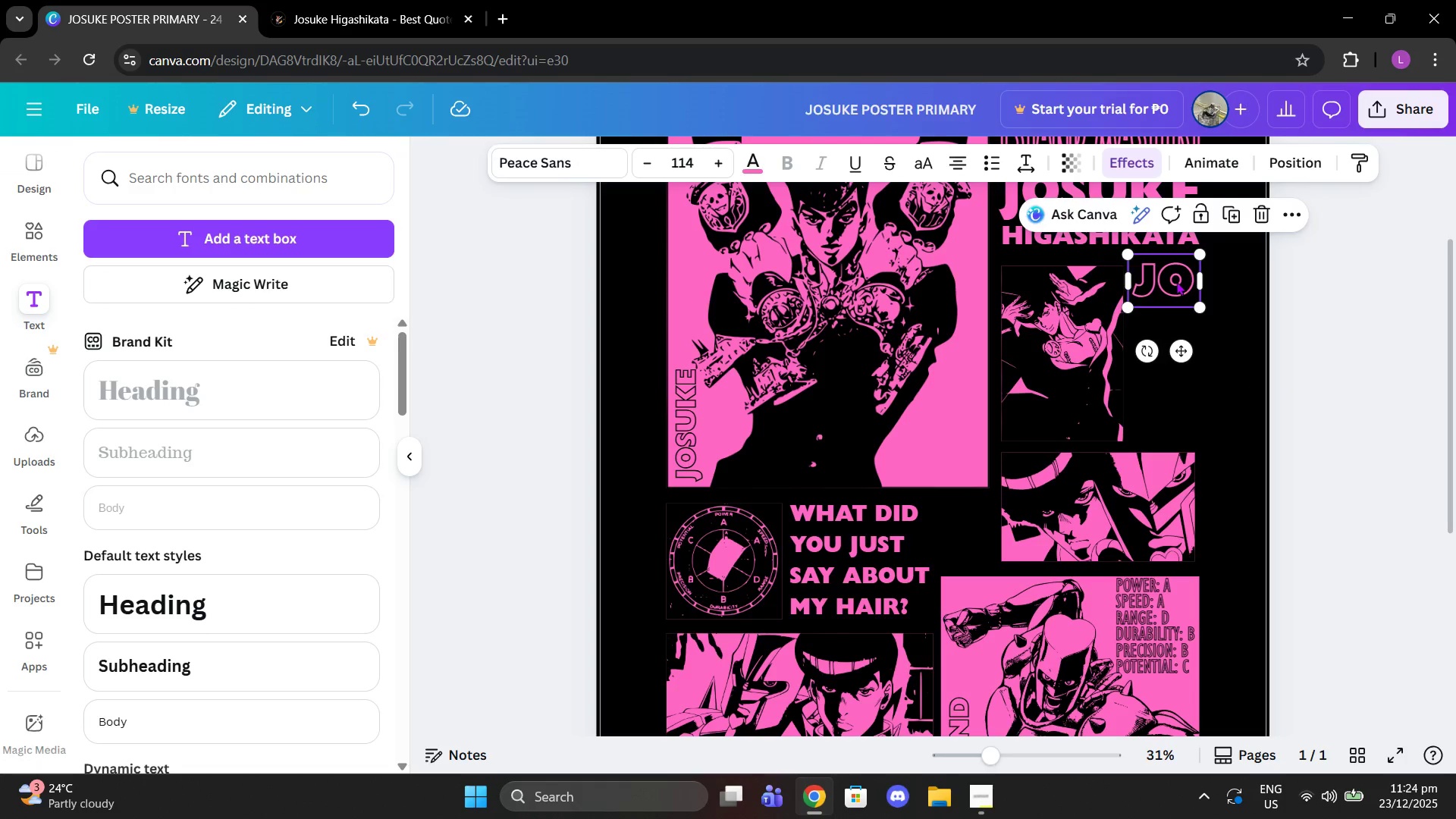 
left_click_drag(start_coordinate=[1176, 281], to_coordinate=[1176, 293])
 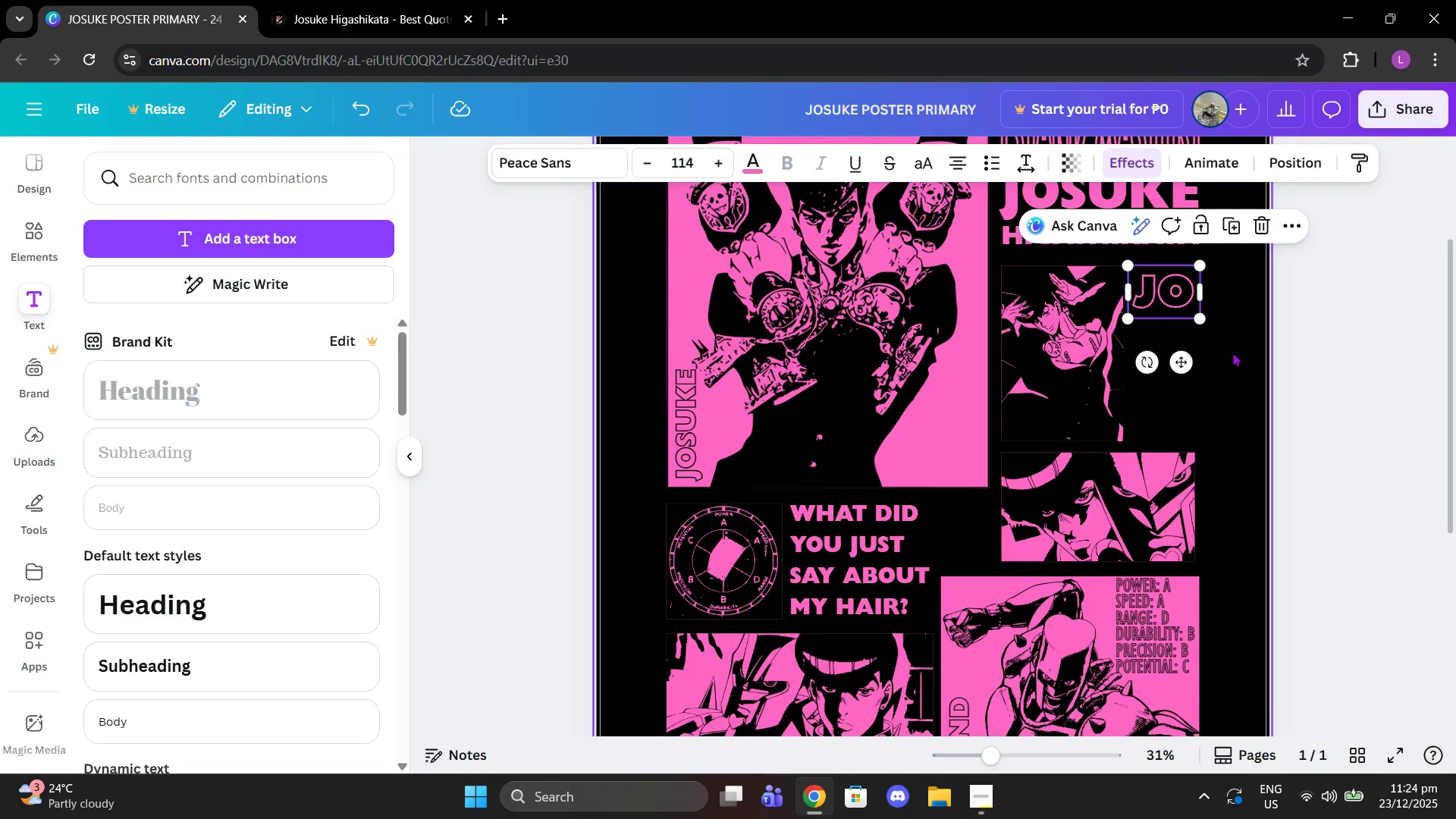 
left_click([1232, 353])
 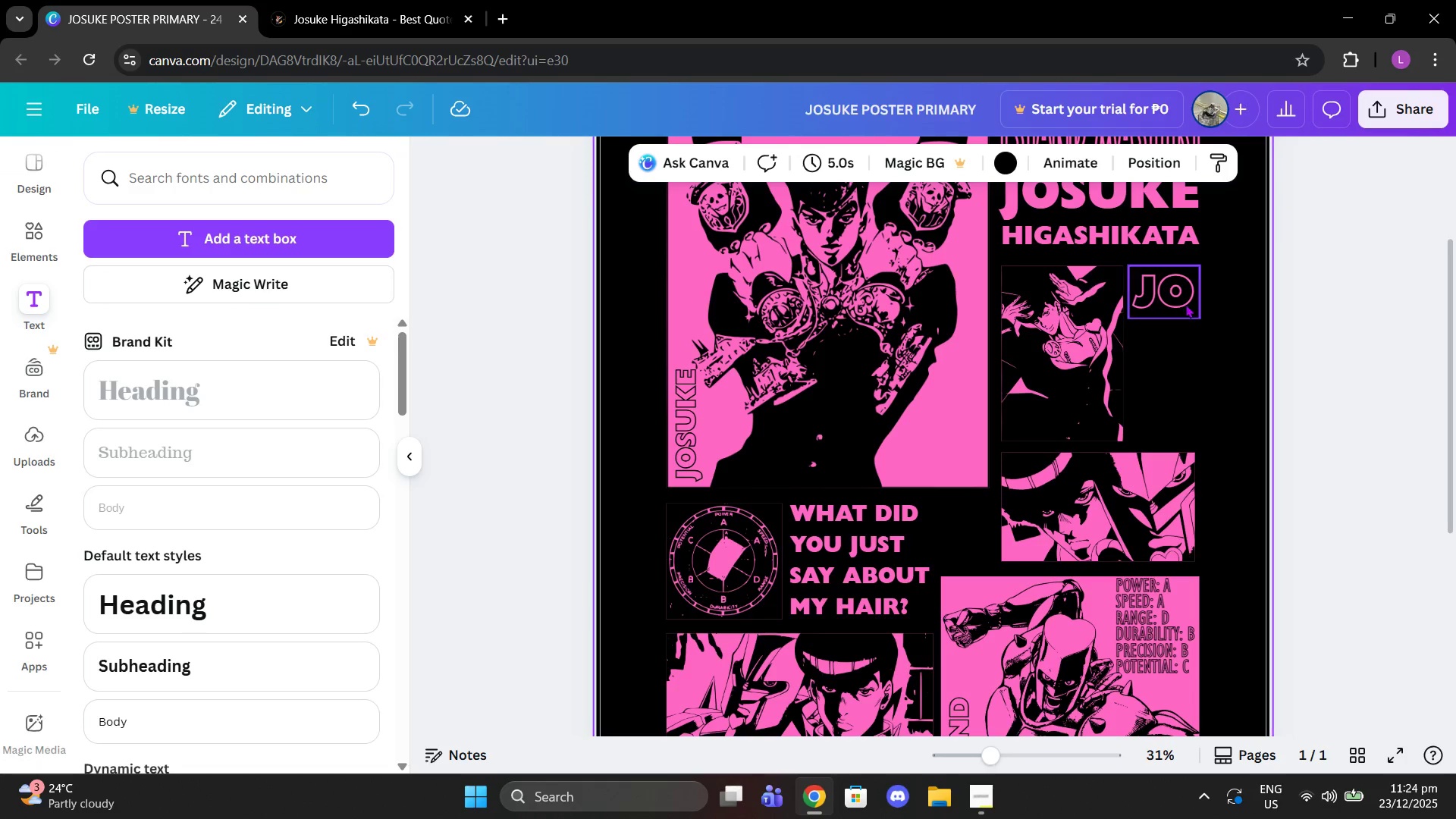 
left_click([1184, 303])
 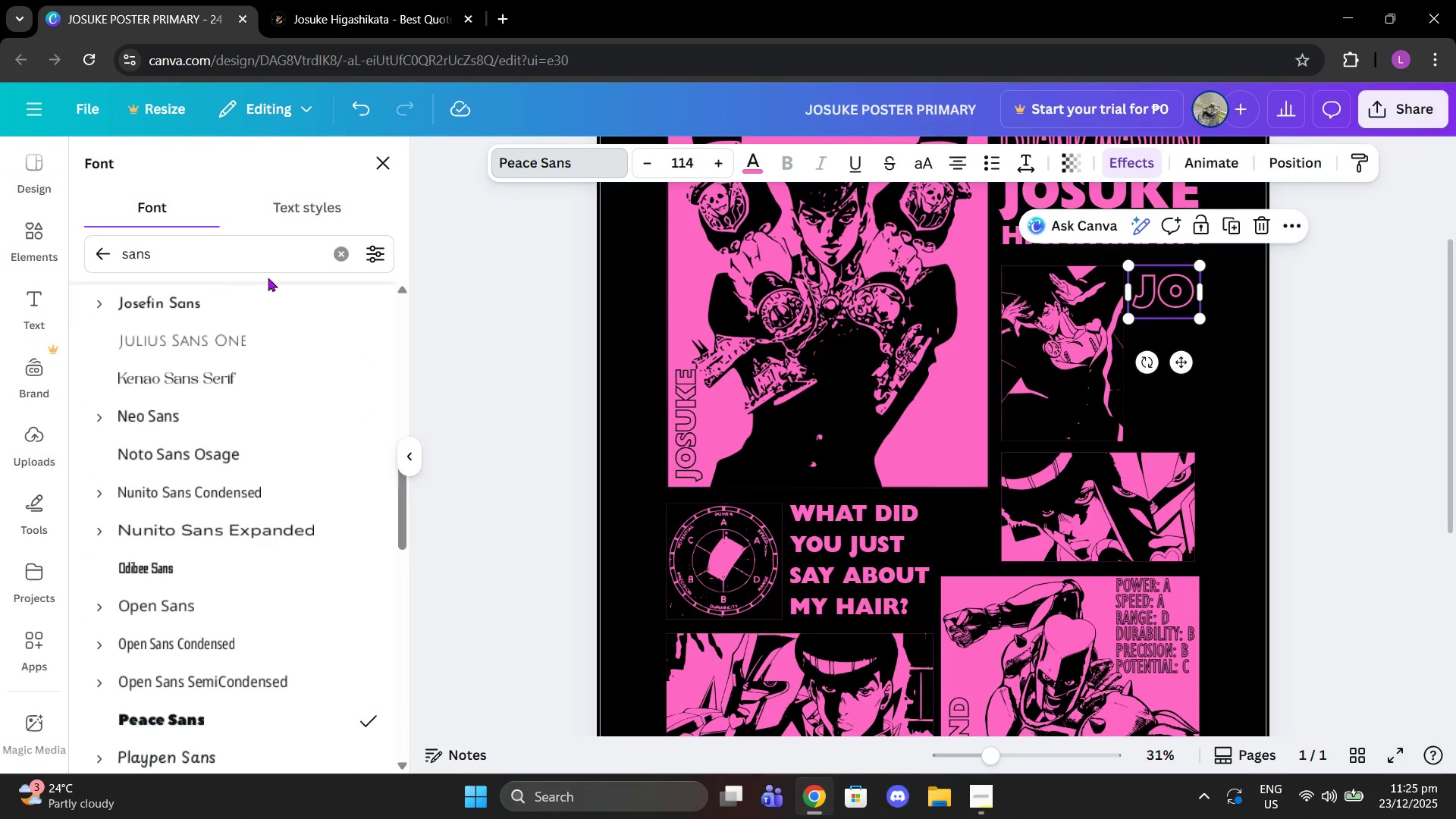 
left_click([334, 250])
 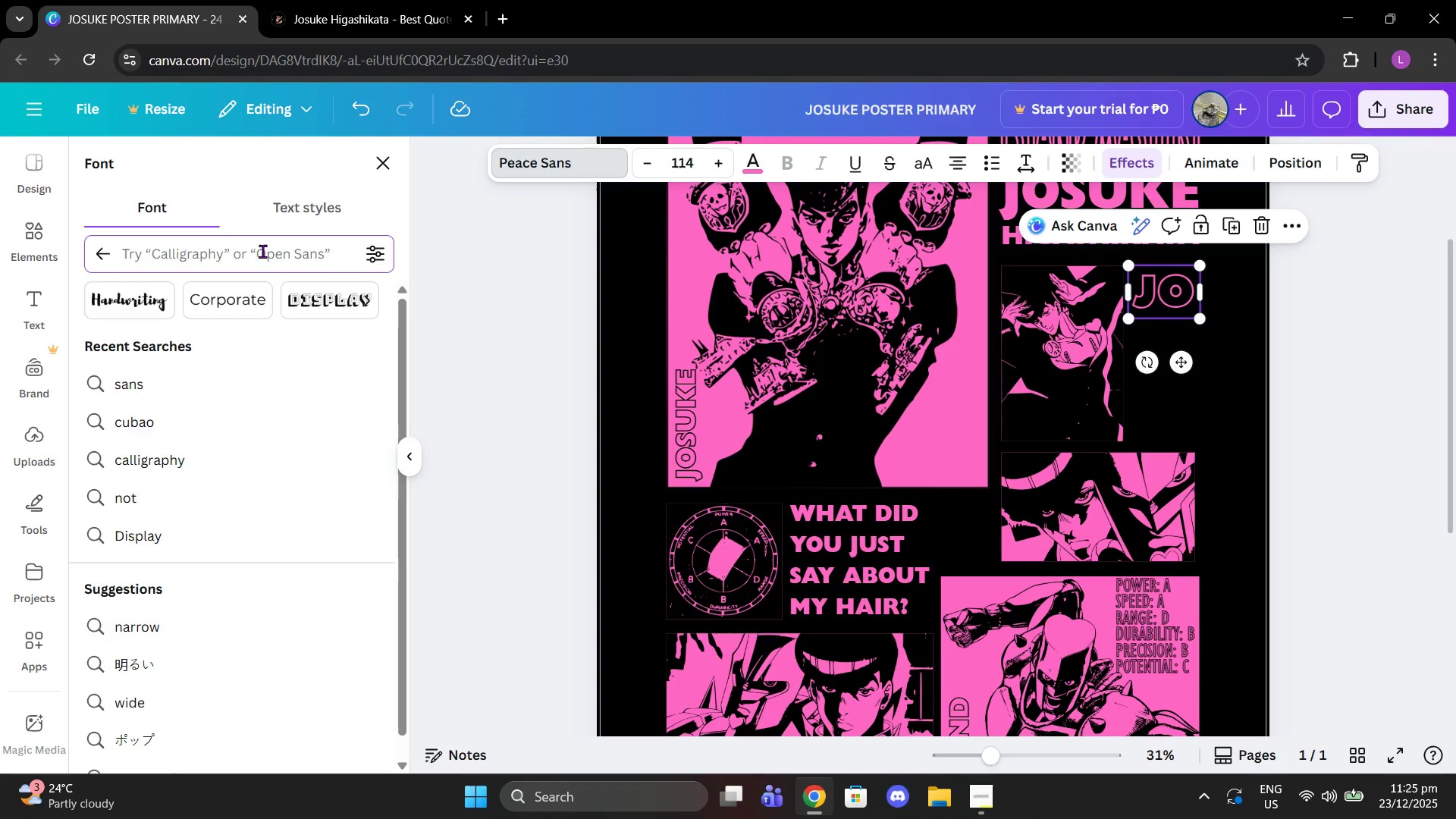 
type(condesn)
key(Backspace)
key(Backspace)
type(nsed)
 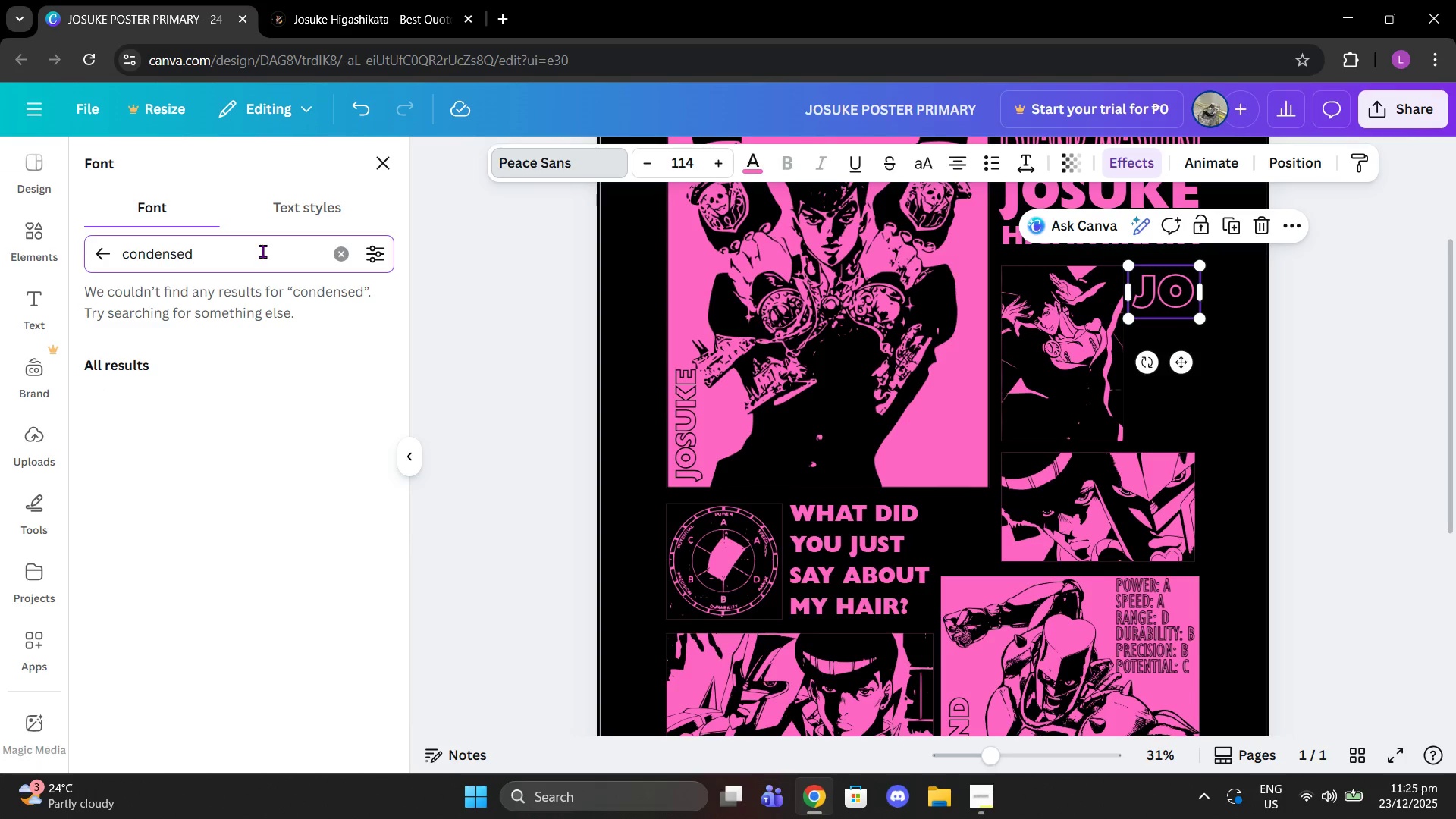 
key(Enter)
 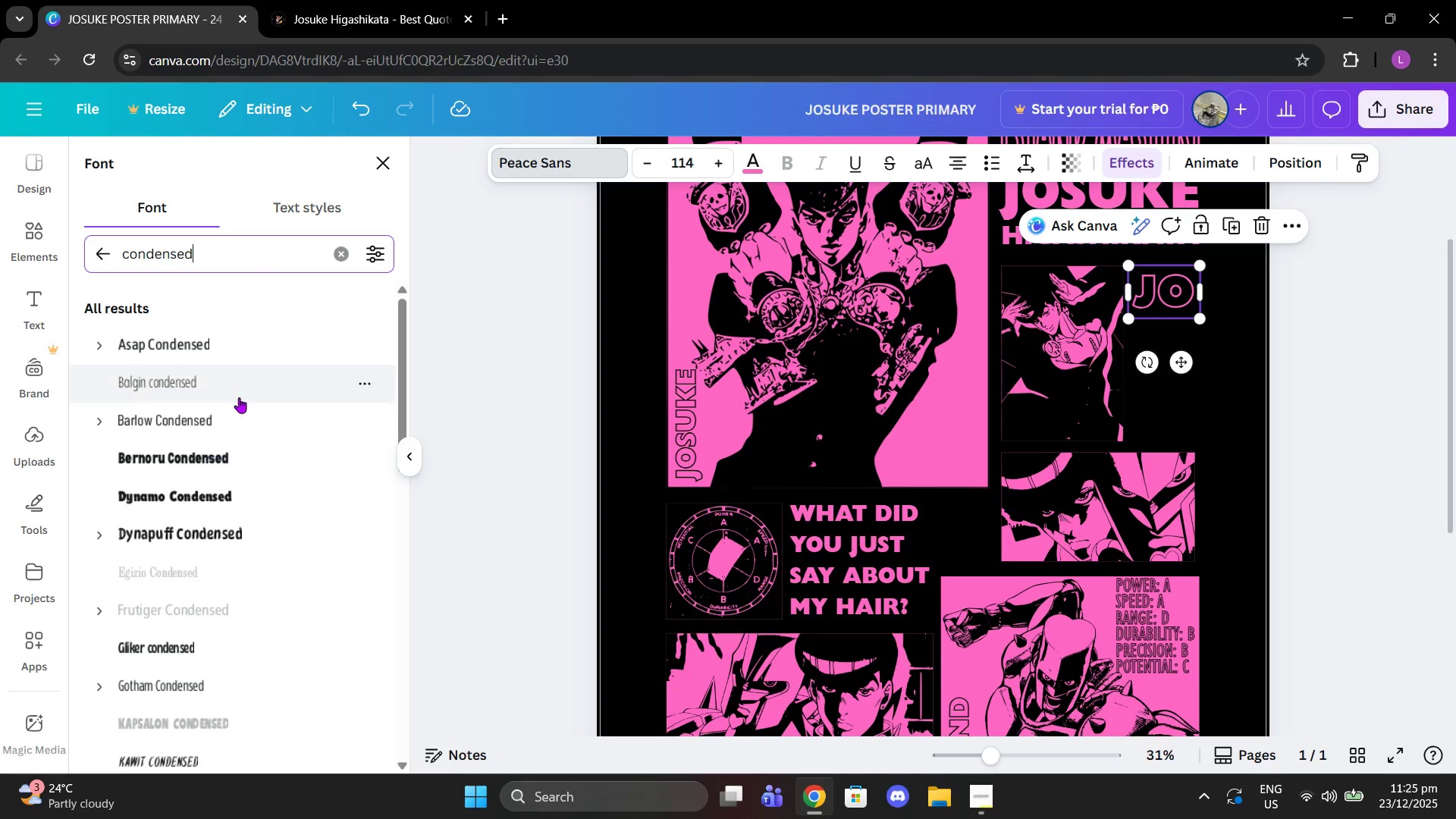 
left_click([172, 459])
 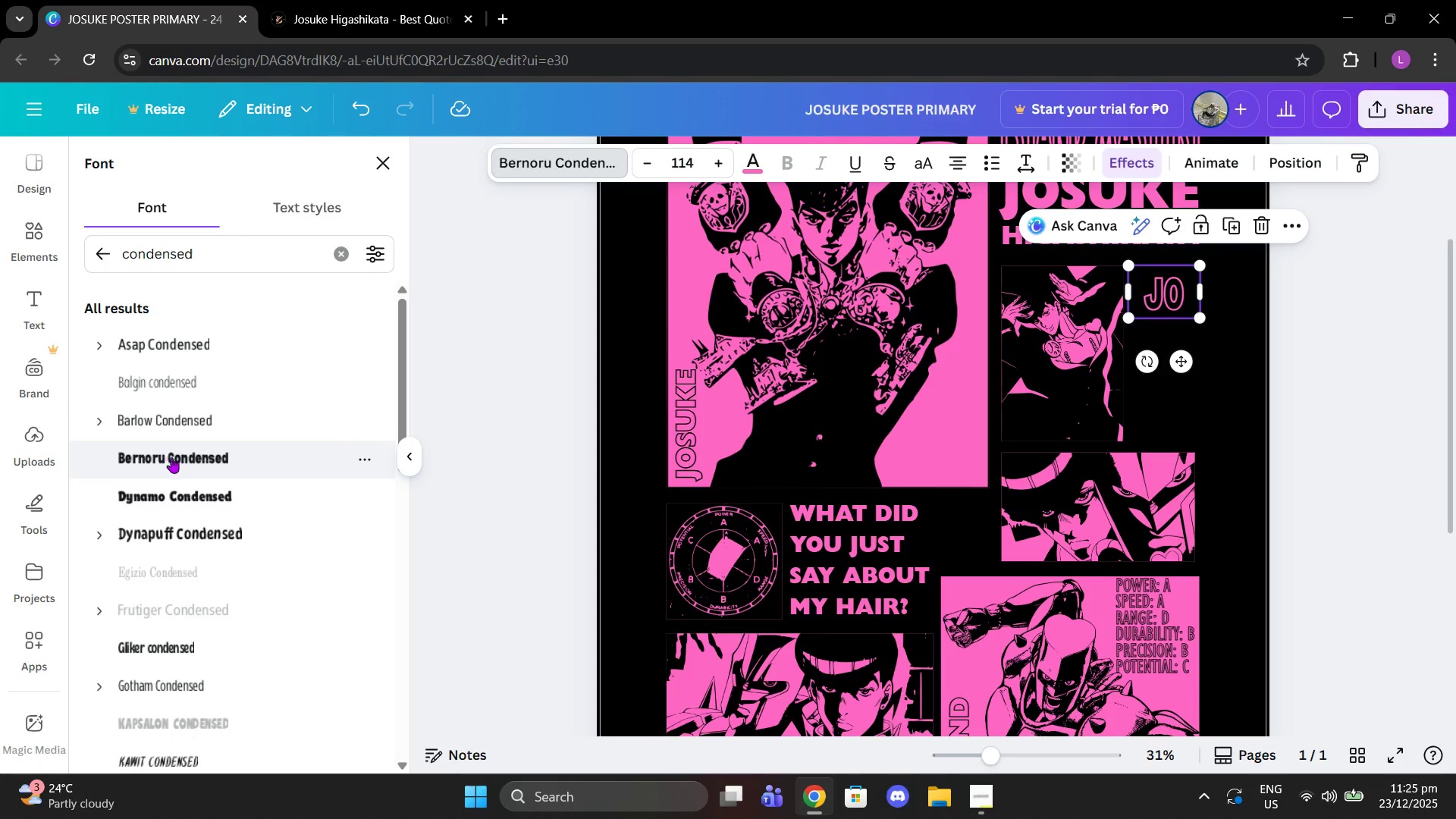 
left_click([228, 504])
 